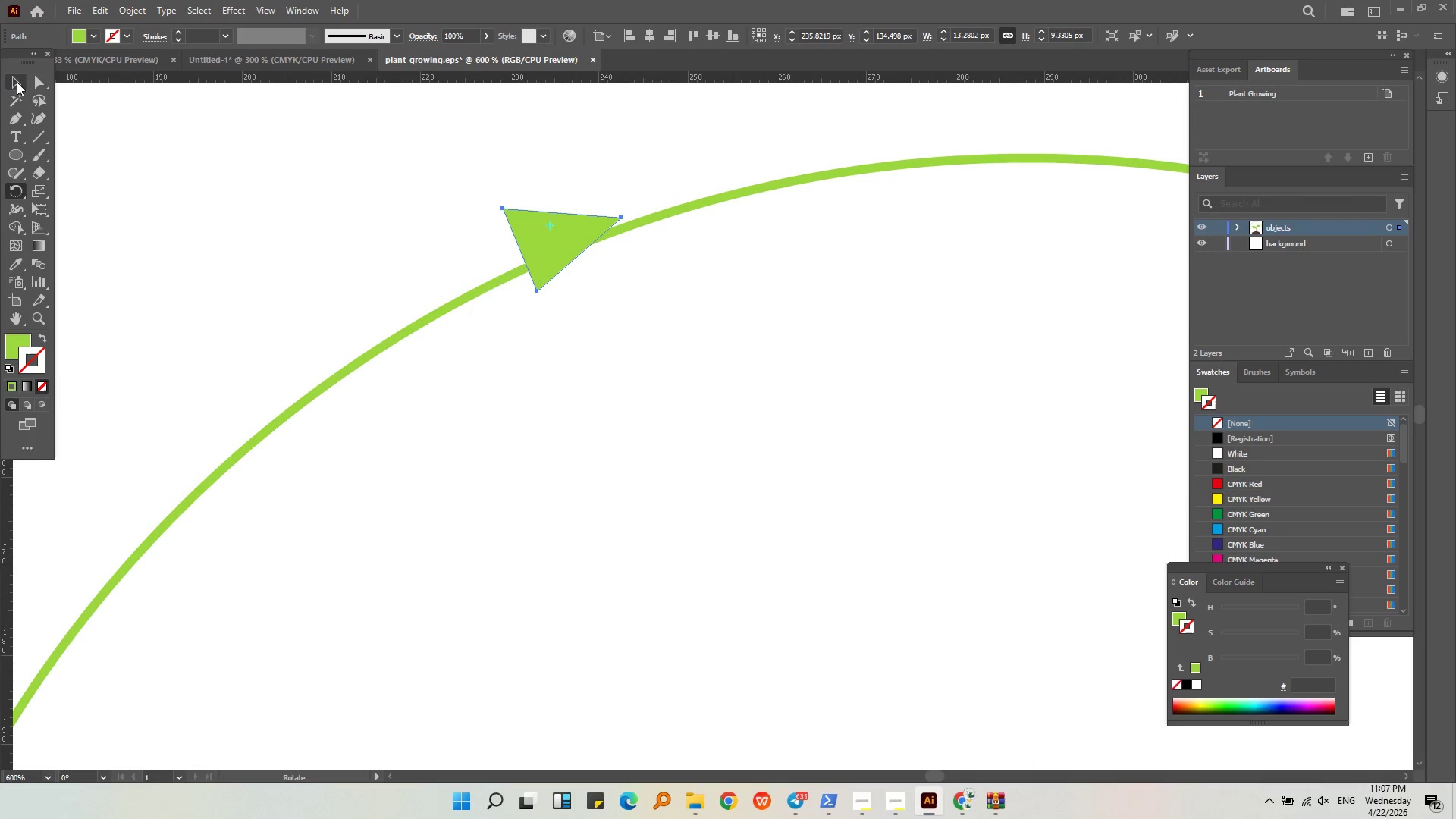 
left_click_drag(start_coordinate=[11, 82], to_coordinate=[16, 85])
 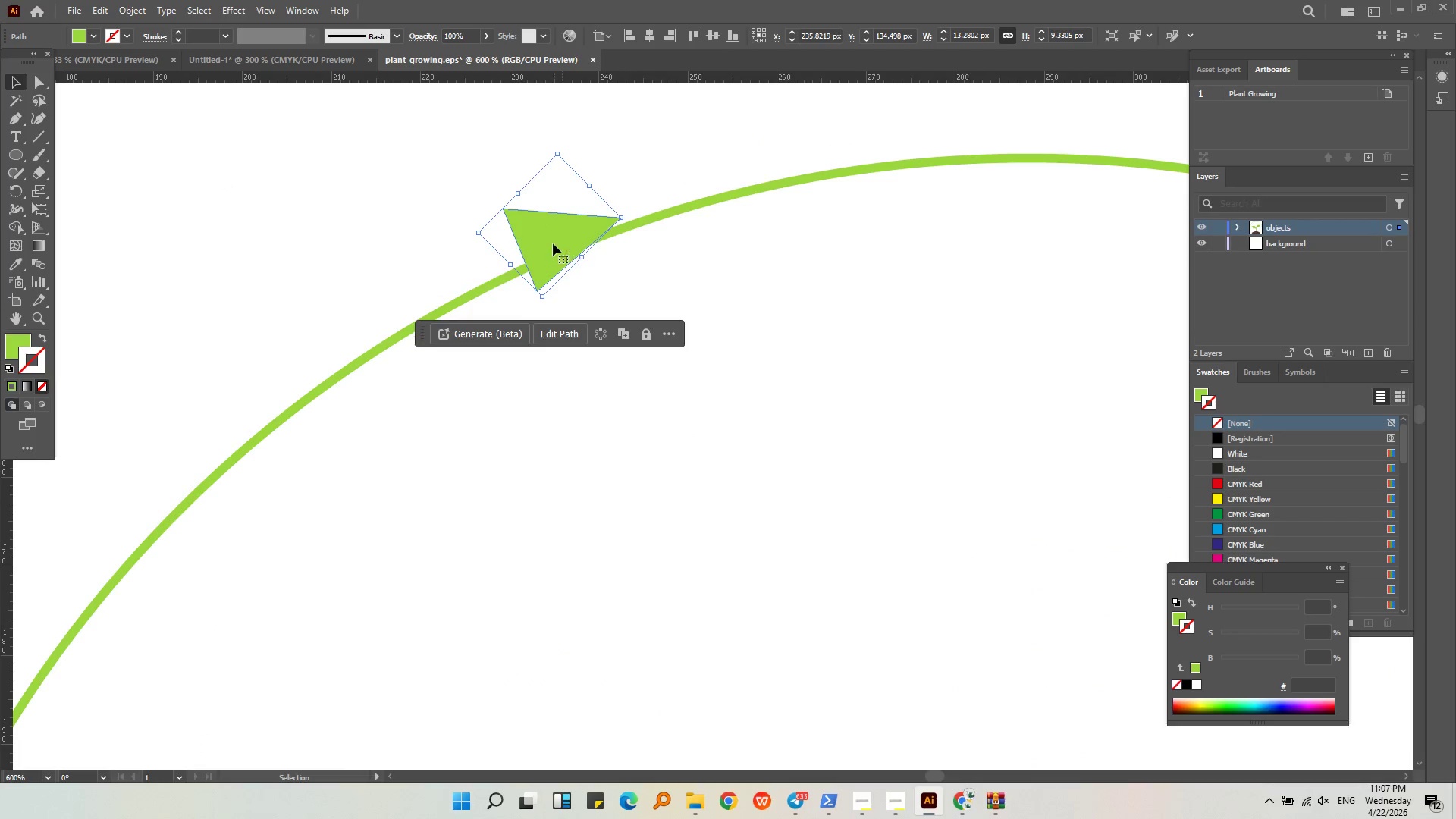 
left_click_drag(start_coordinate=[553, 240], to_coordinate=[558, 256])
 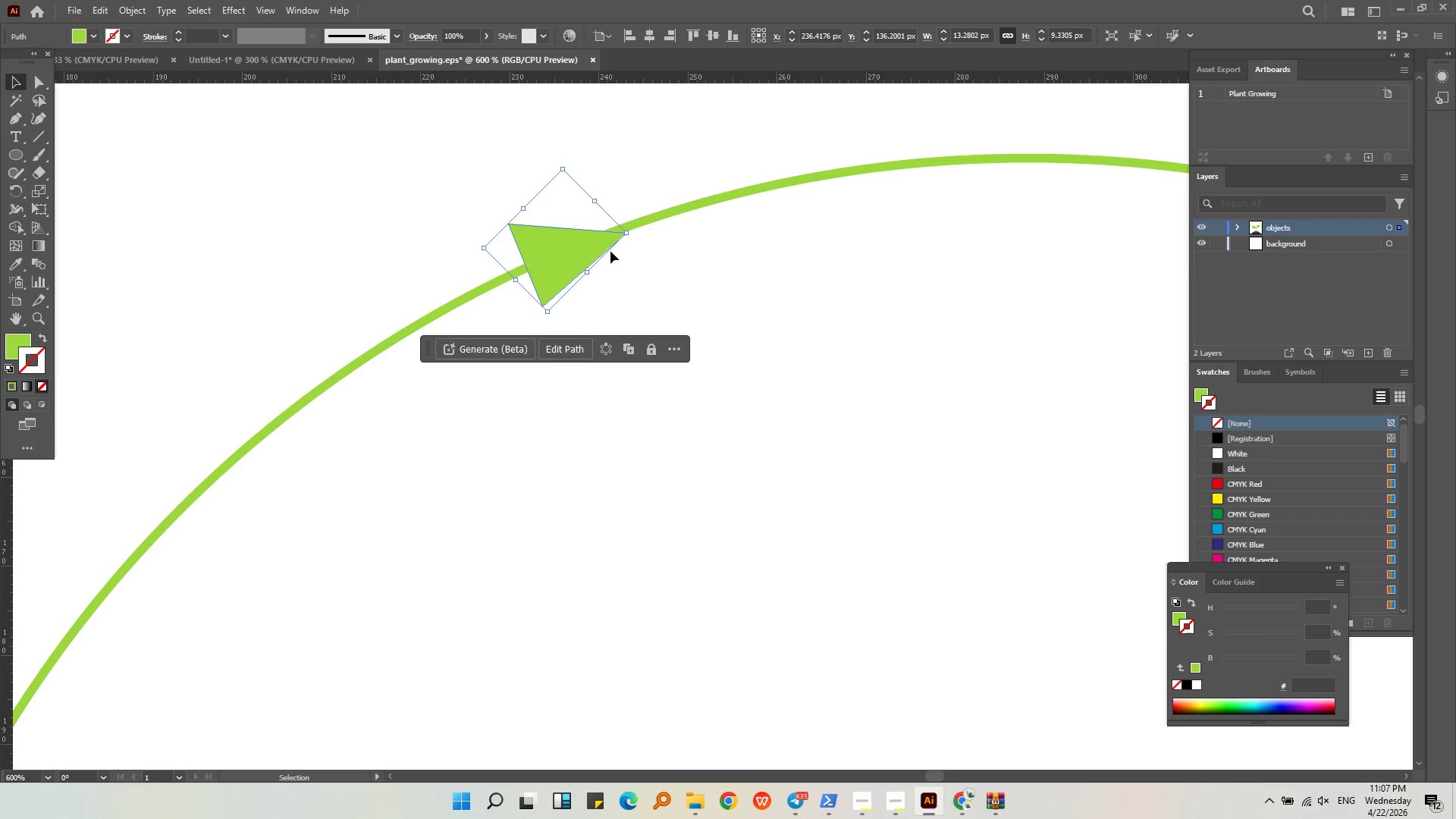 
key(Alt+AltLeft)
 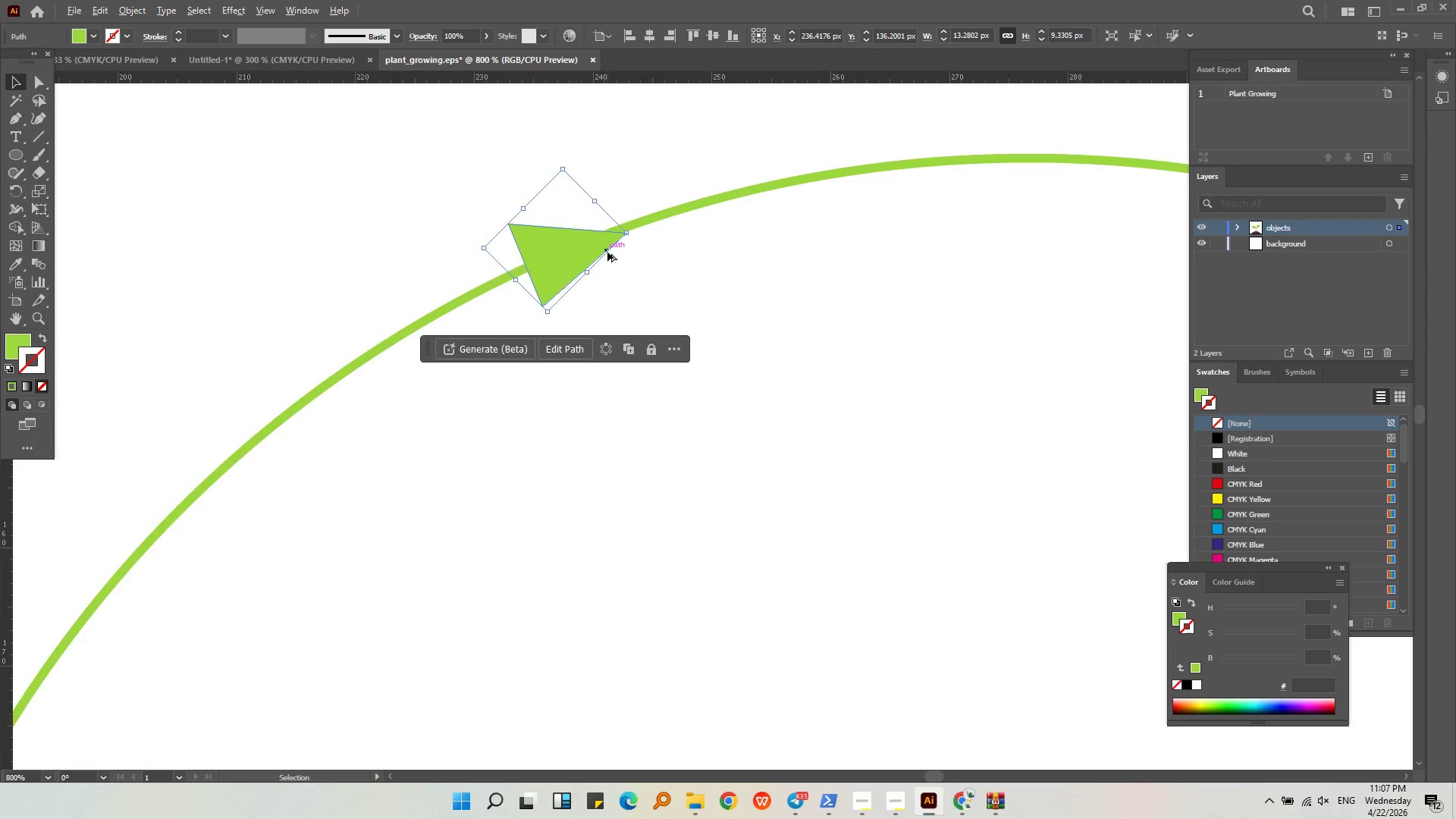 
scroll: coordinate [607, 252], scroll_direction: up, amount: 3.0
 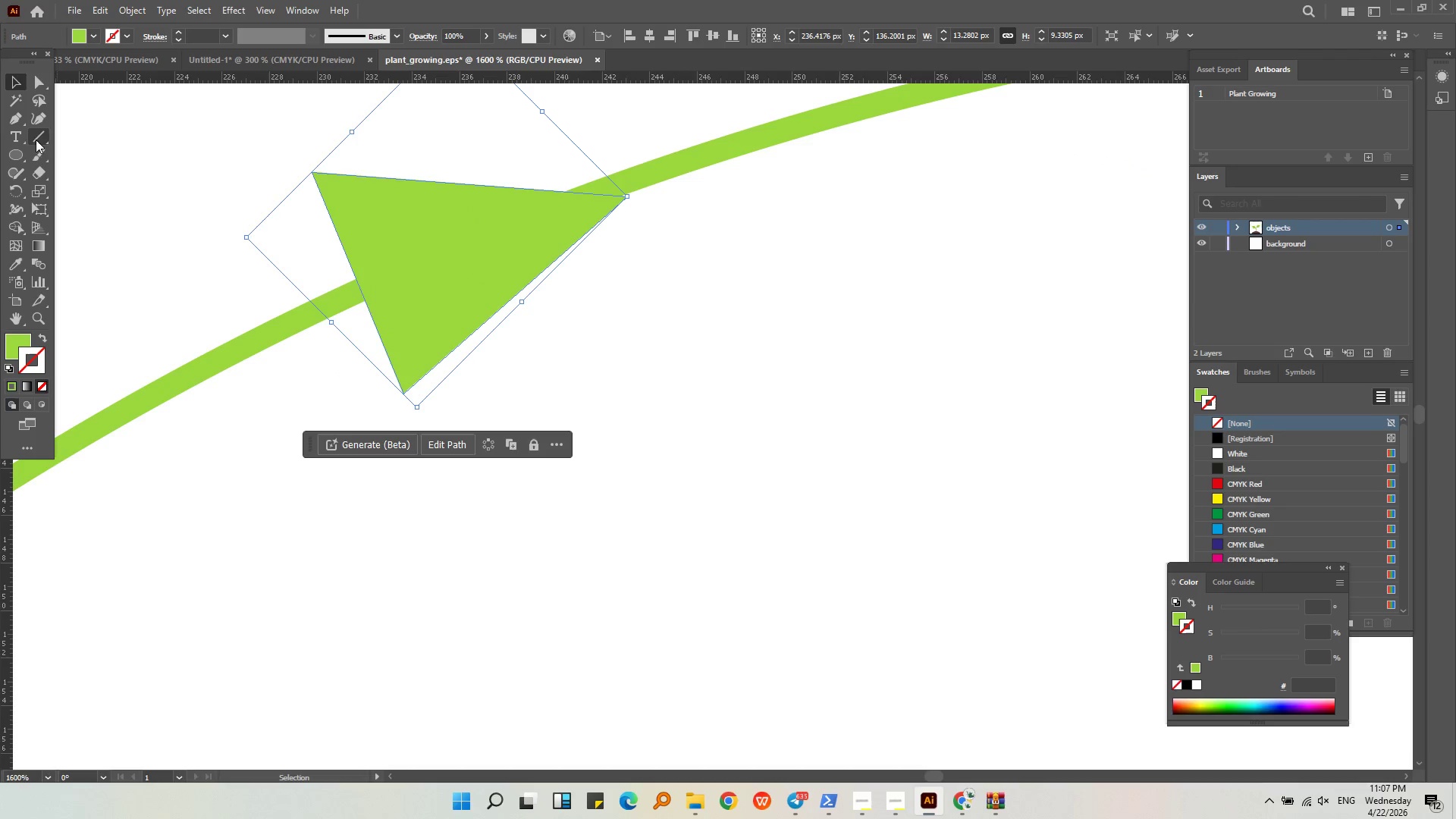 
left_click([33, 121])
 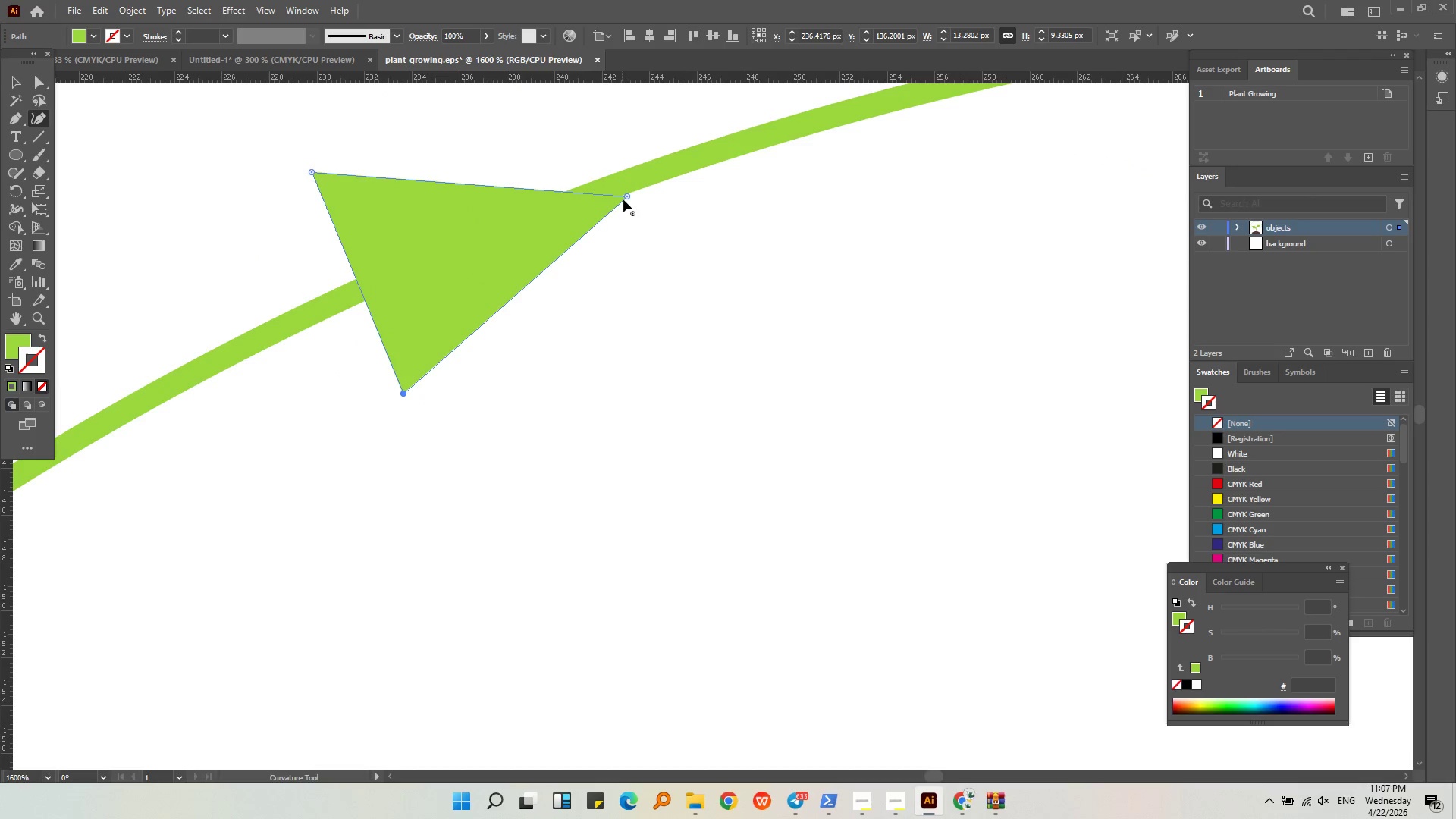 
left_click_drag(start_coordinate=[628, 198], to_coordinate=[625, 184])
 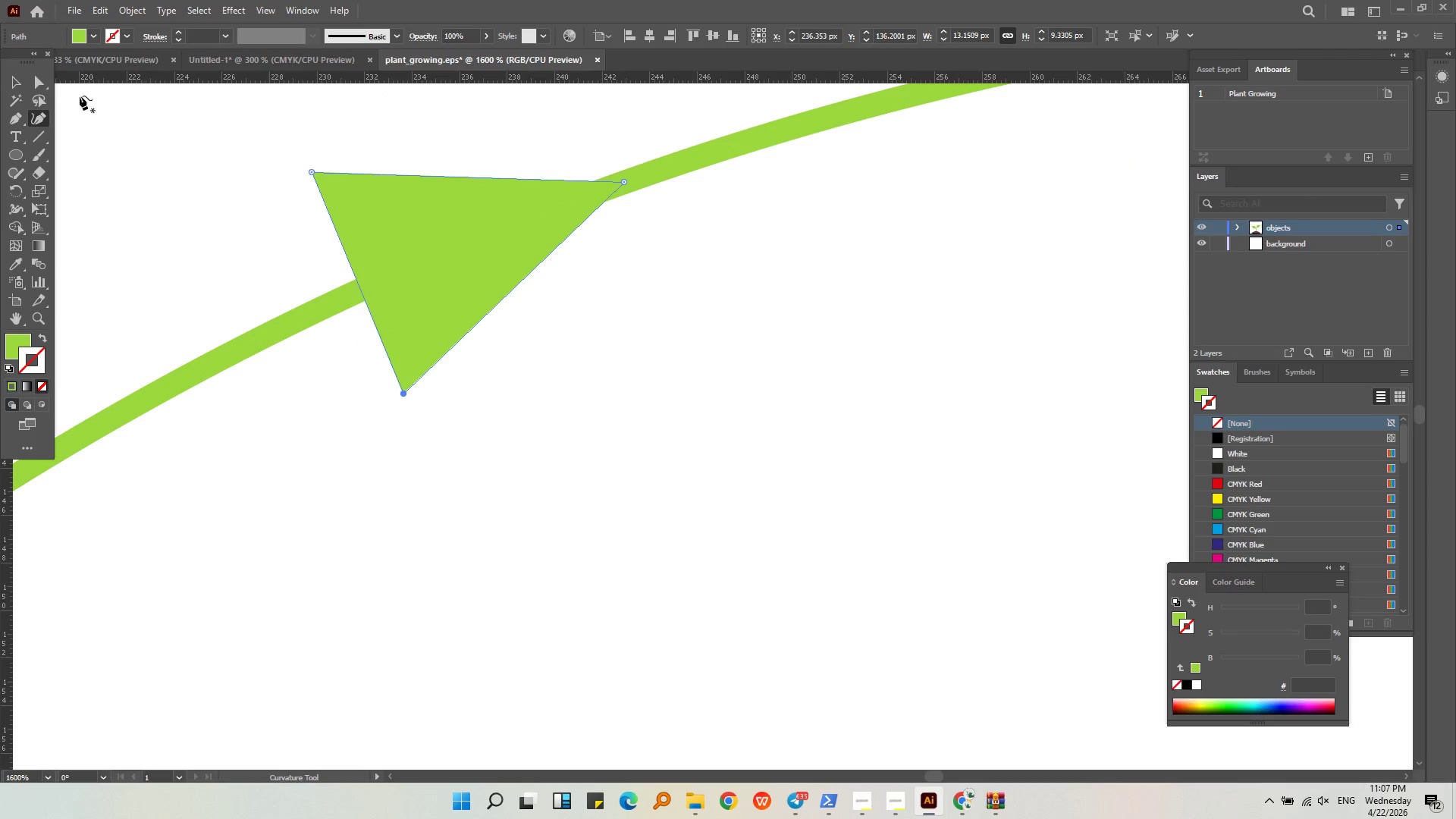 
left_click([11, 79])
 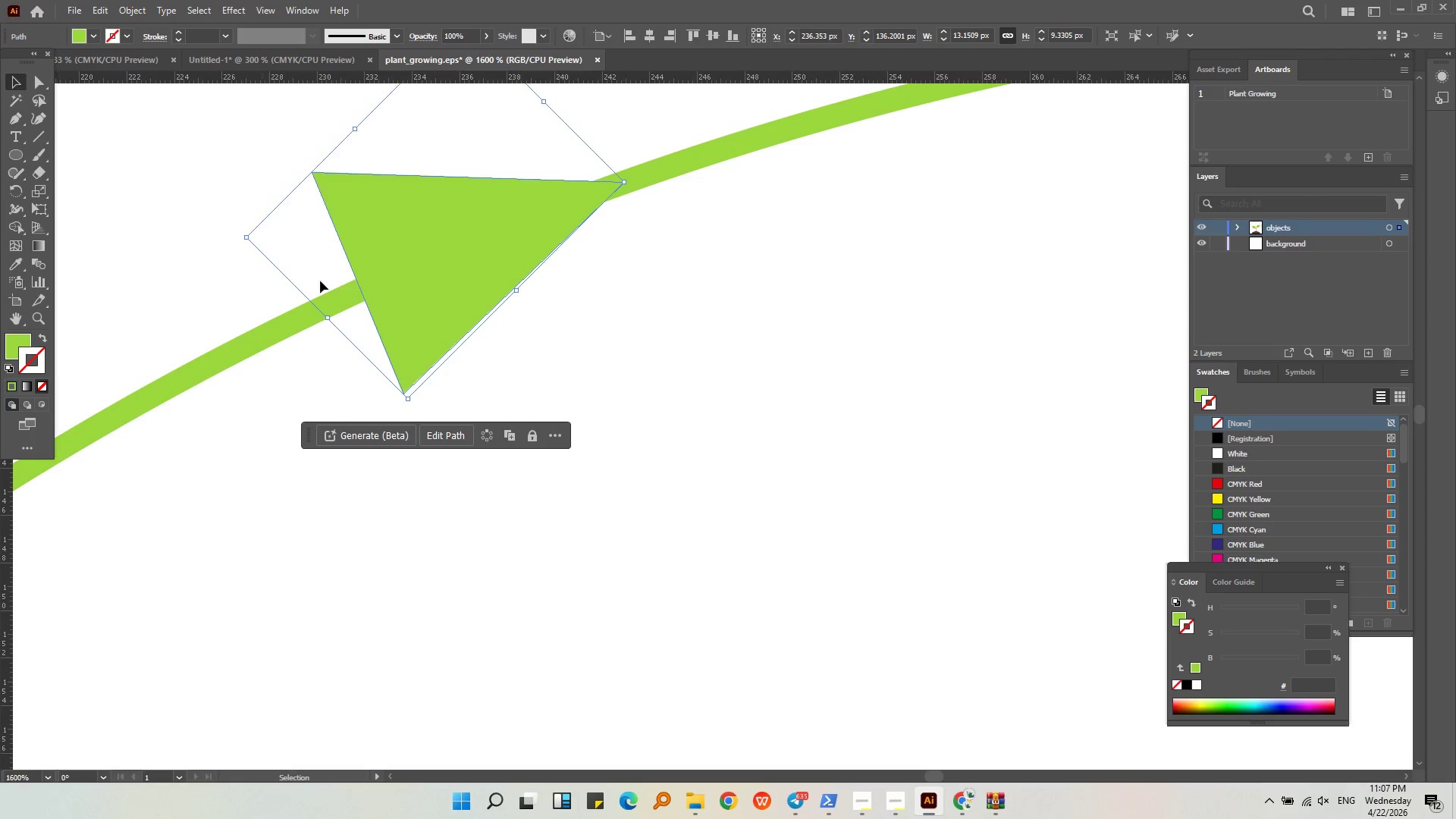 
hold_key(key=AltLeft, duration=0.36)
 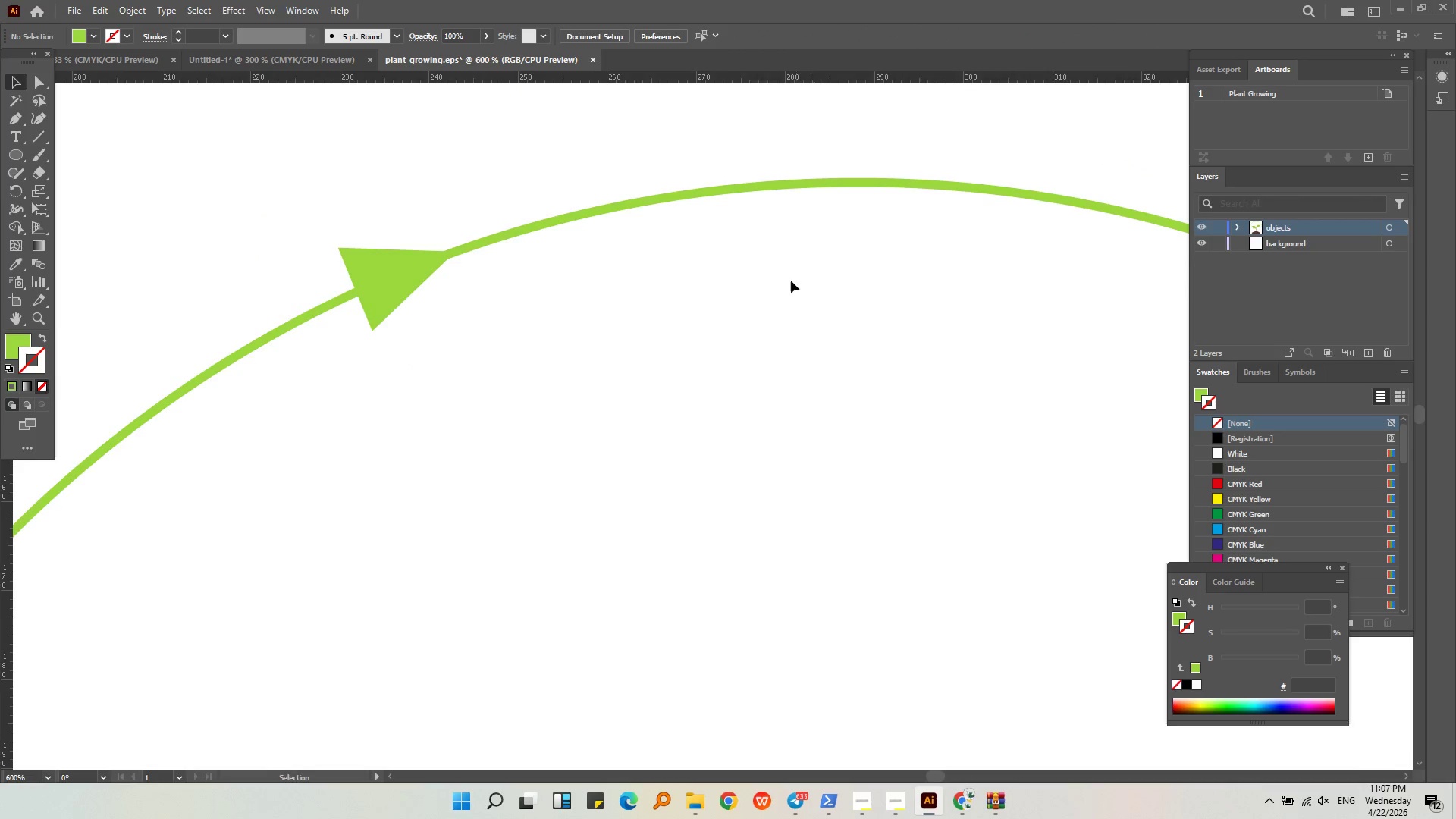 
left_click([814, 287])
 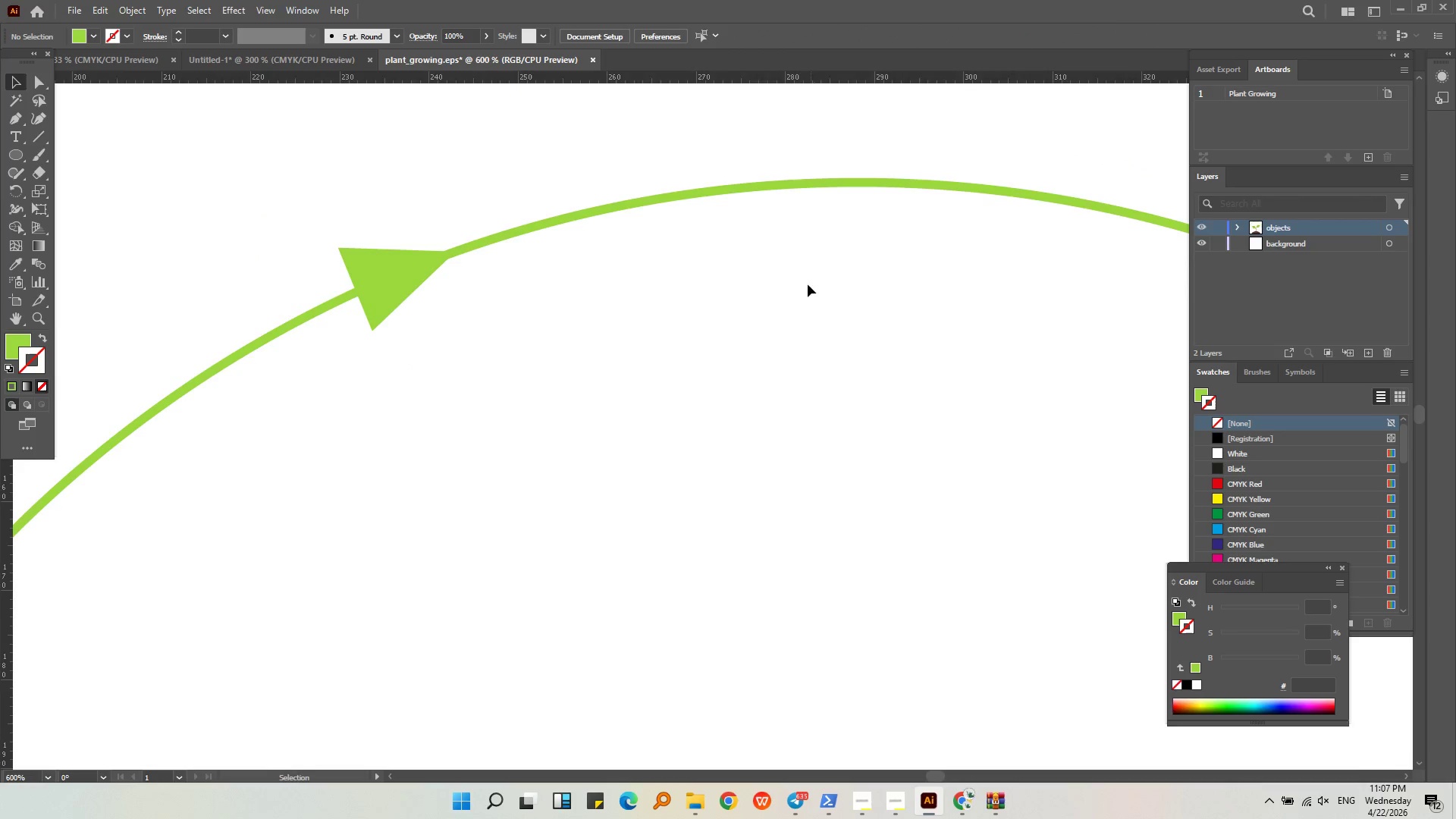 
scroll: coordinate [348, 293], scroll_direction: down, amount: 3.0
 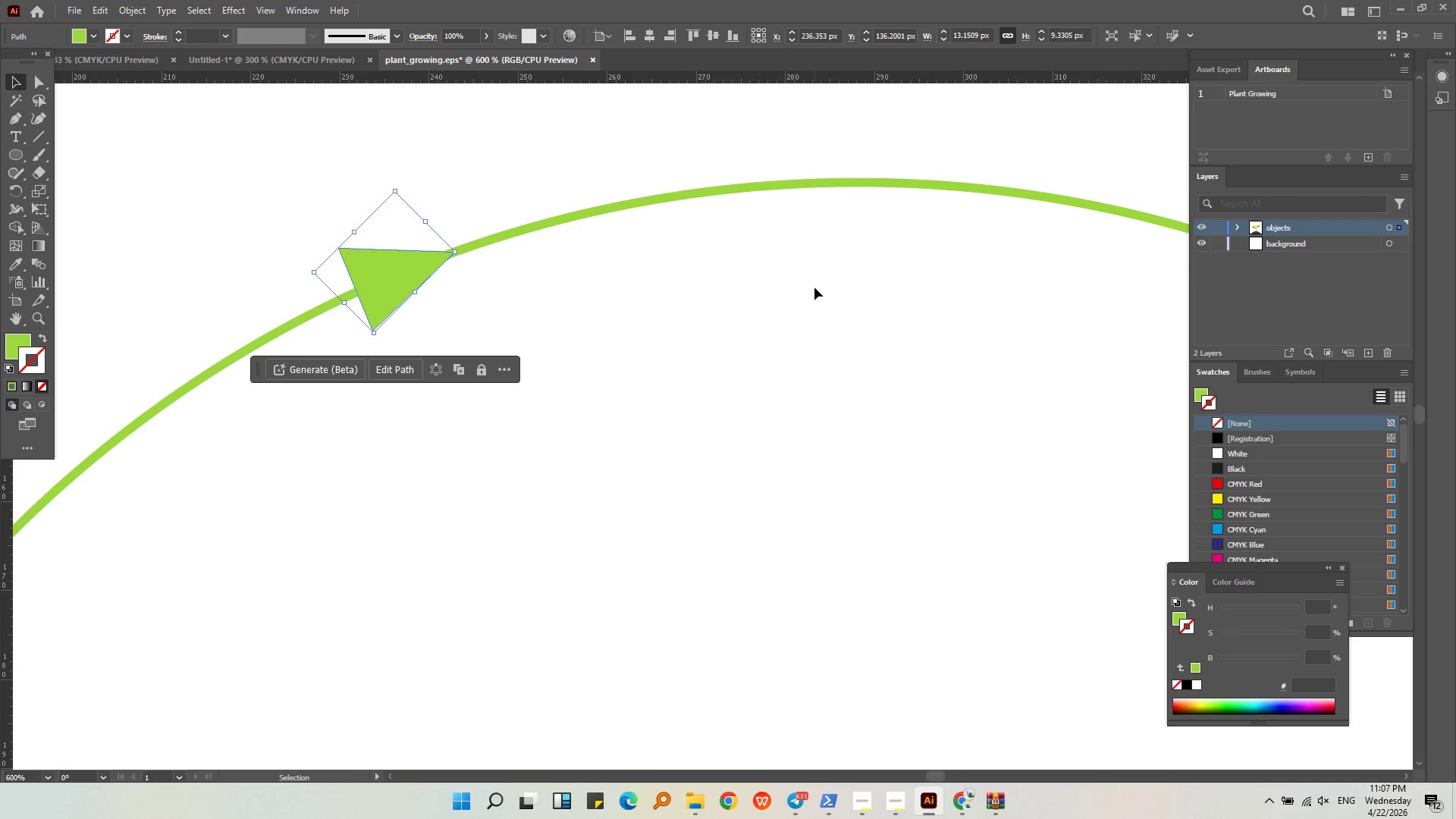 
key(Alt+AltLeft)
 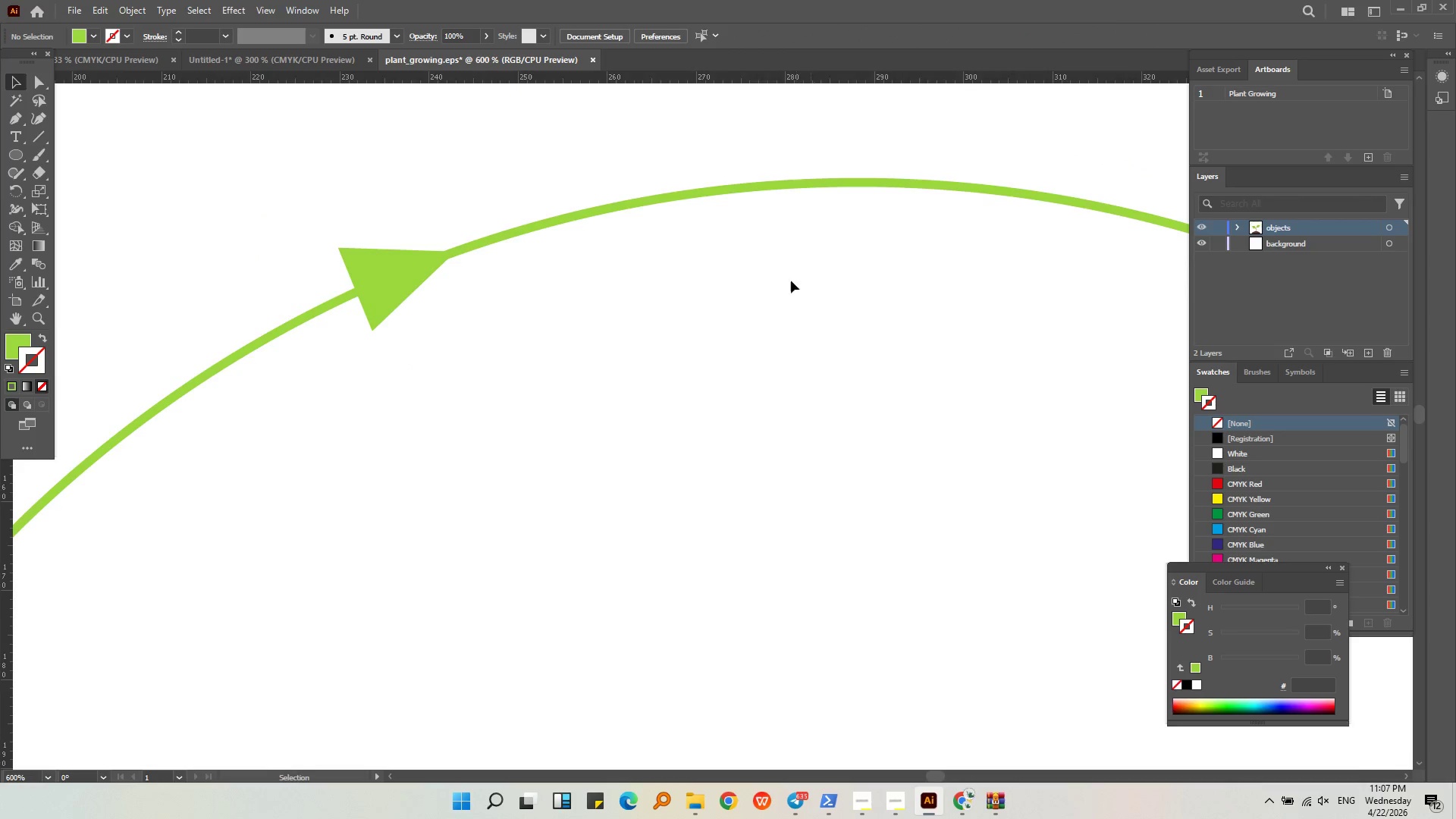 
scroll: coordinate [789, 281], scroll_direction: down, amount: 3.0
 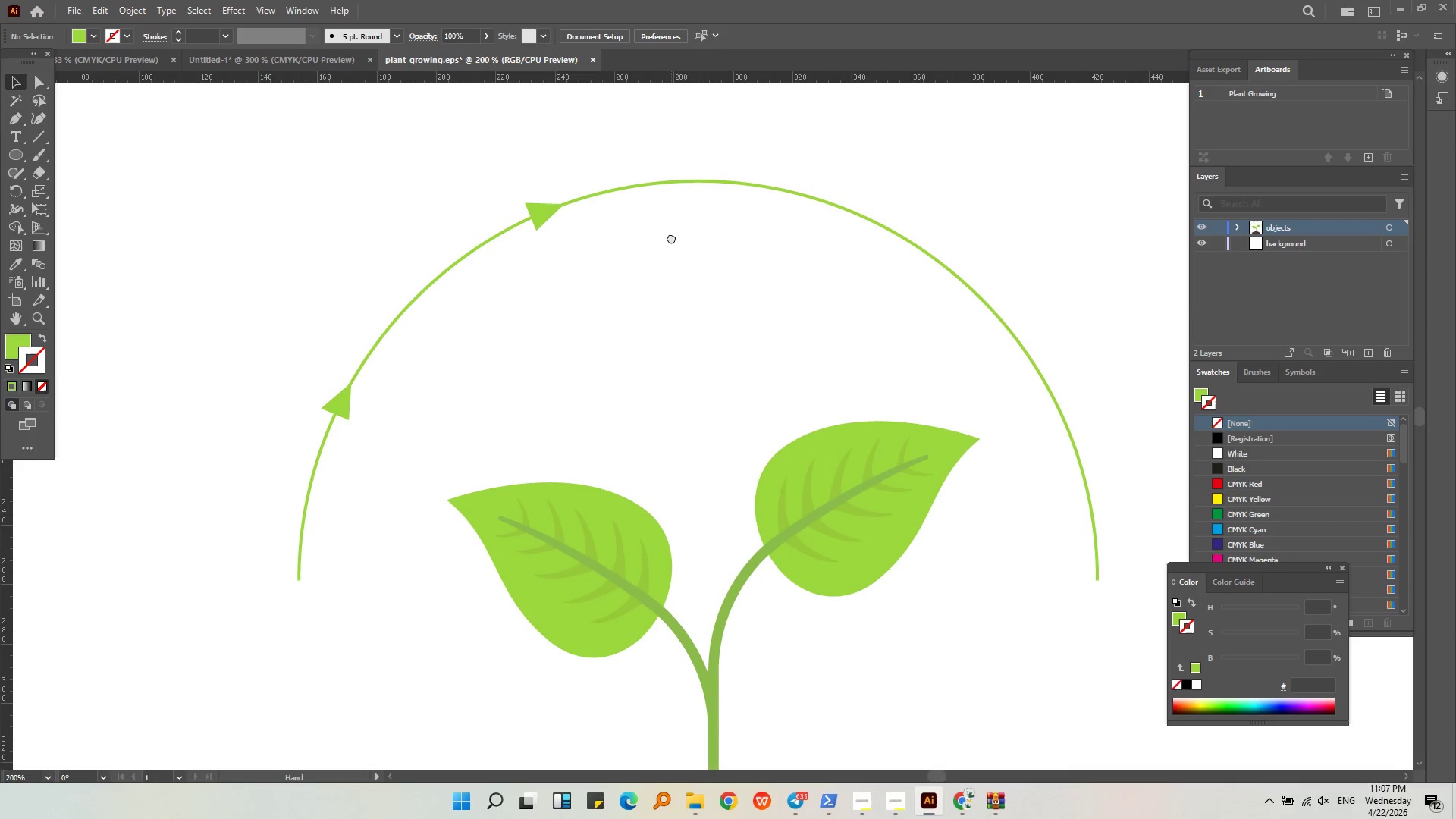 
key(Alt+AltLeft)
 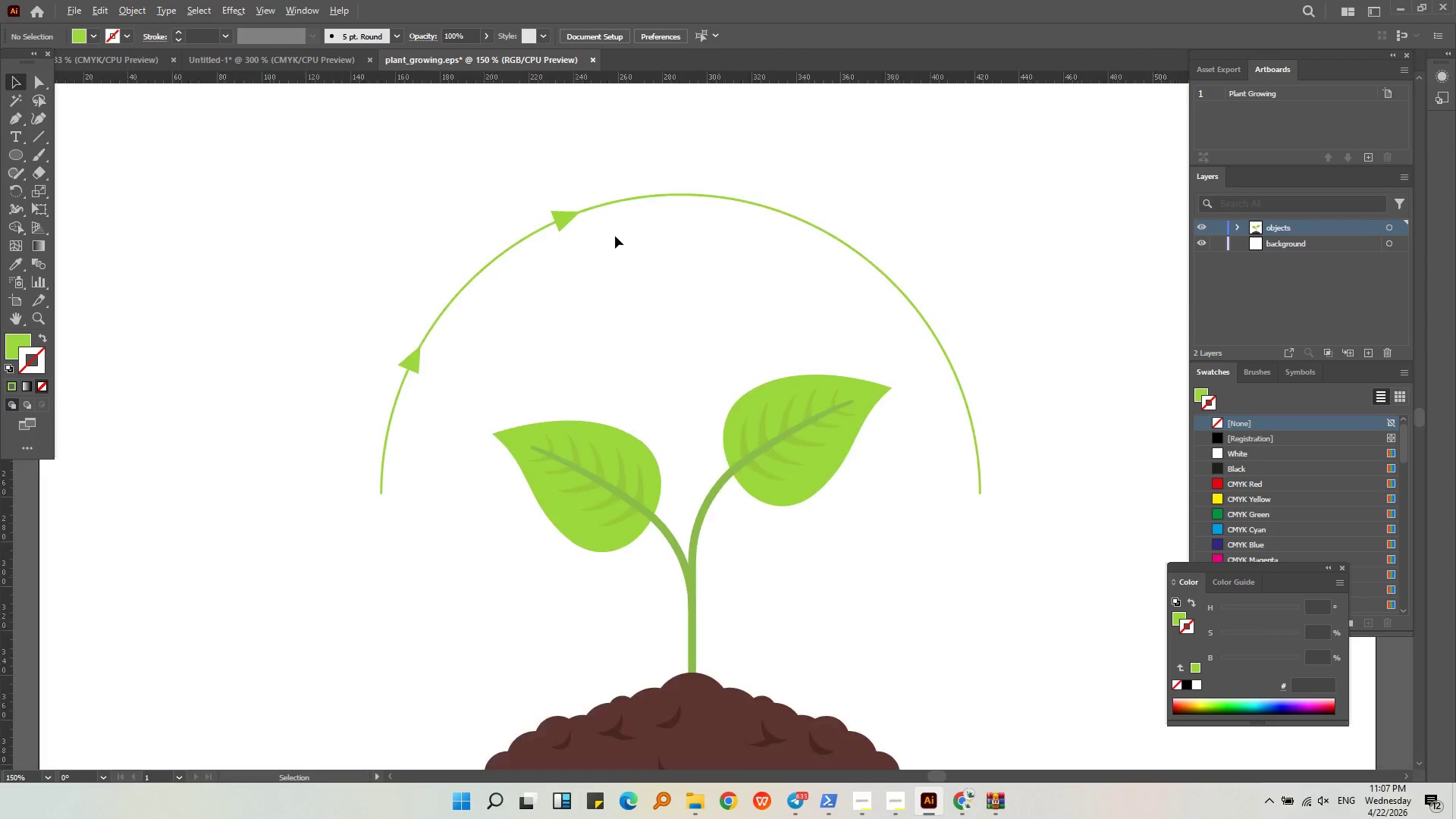 
scroll: coordinate [616, 236], scroll_direction: down, amount: 2.0
 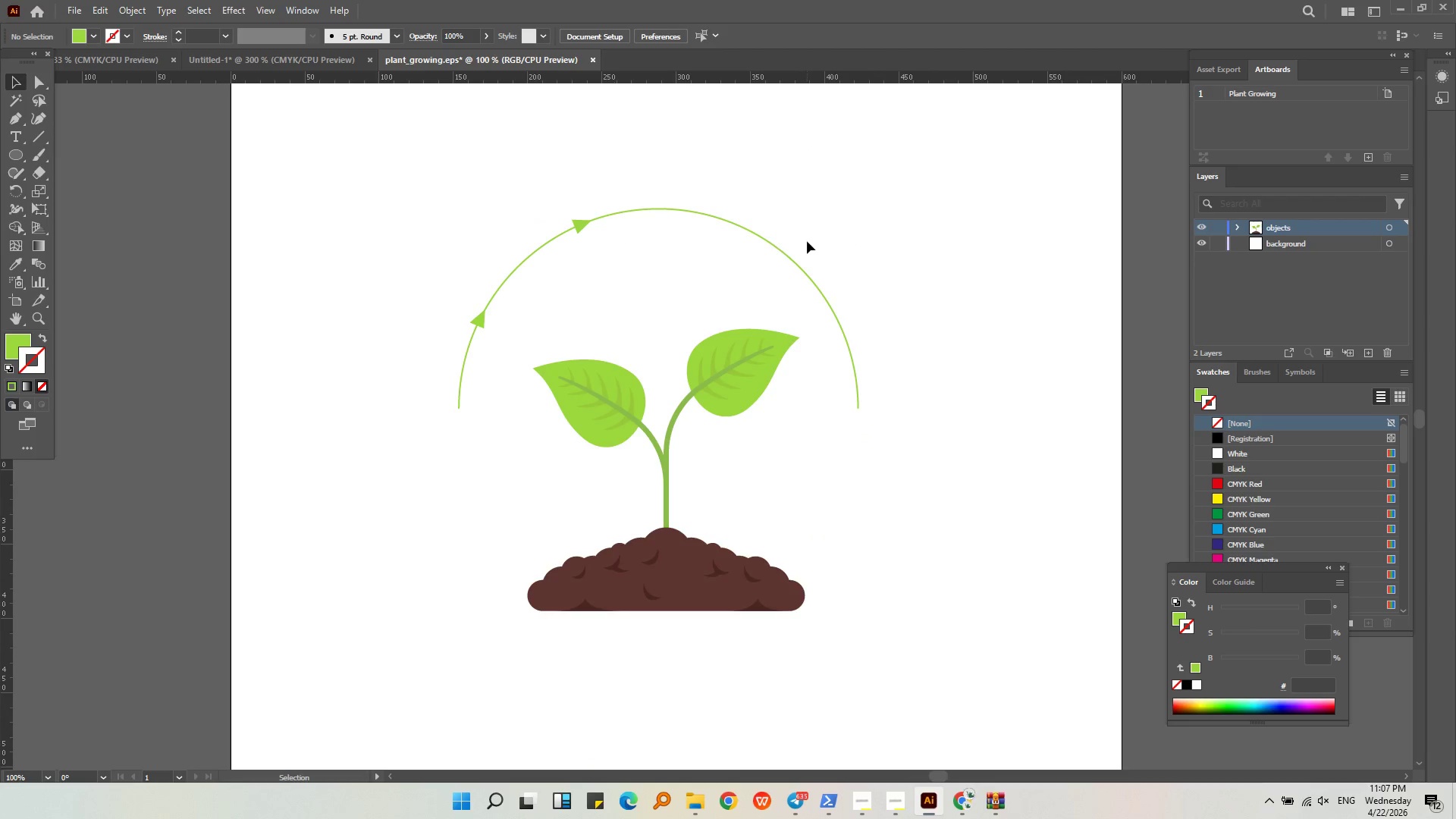 
hold_key(key=AltLeft, duration=0.59)
scroll: coordinate [807, 241], scroll_direction: up, amount: 1.0
 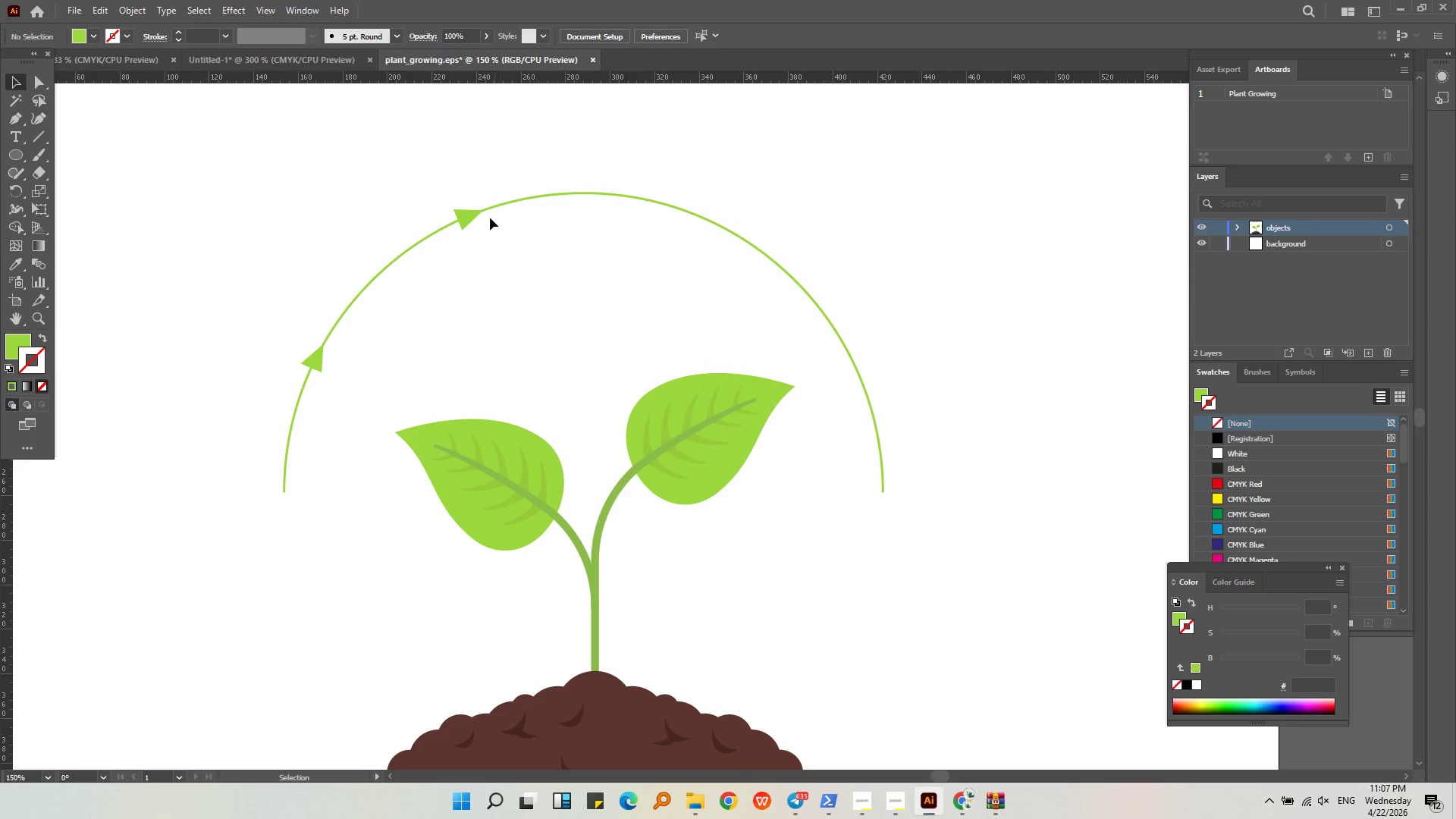 
left_click([467, 221])
 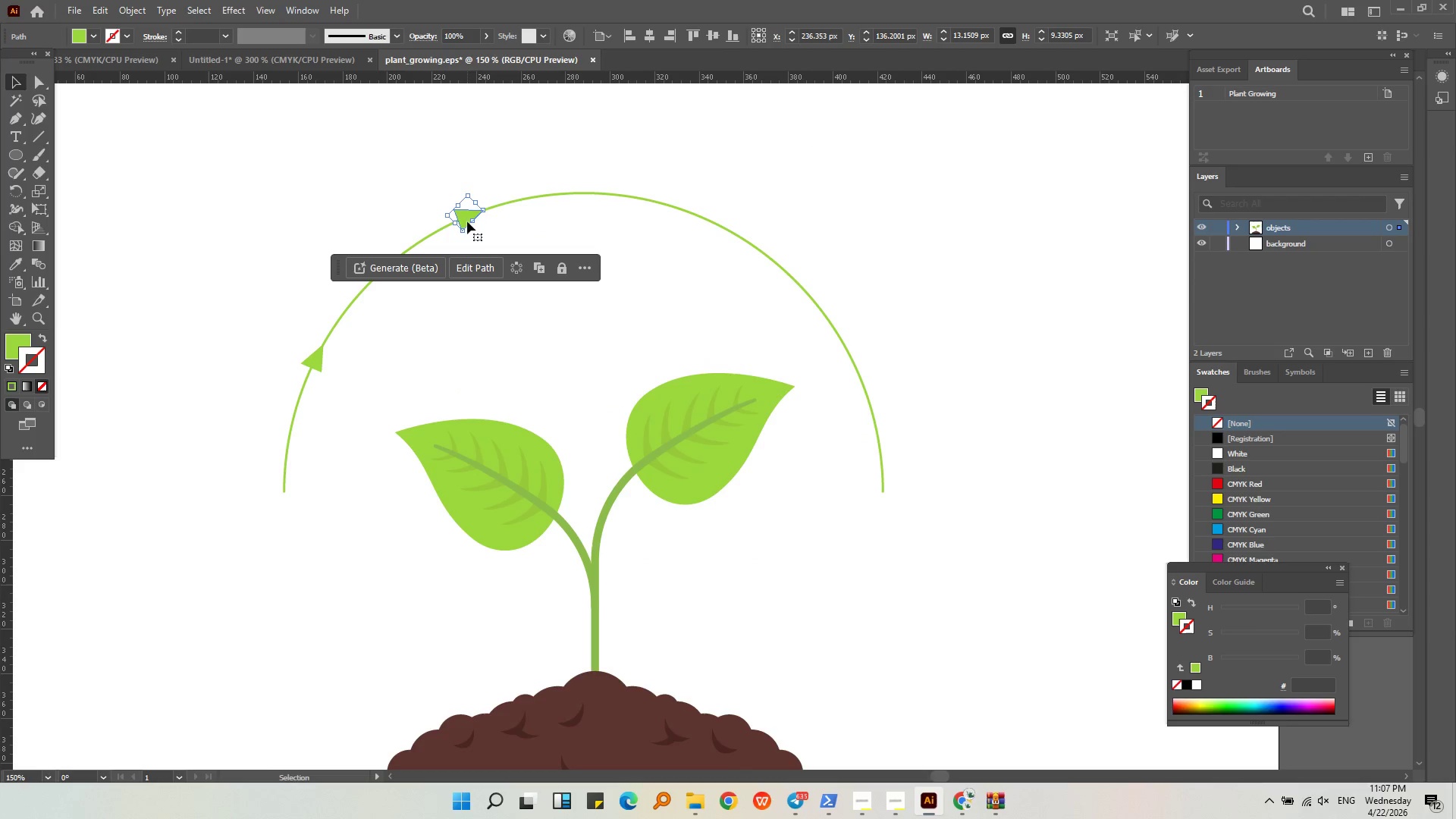 
key(Control+C)
 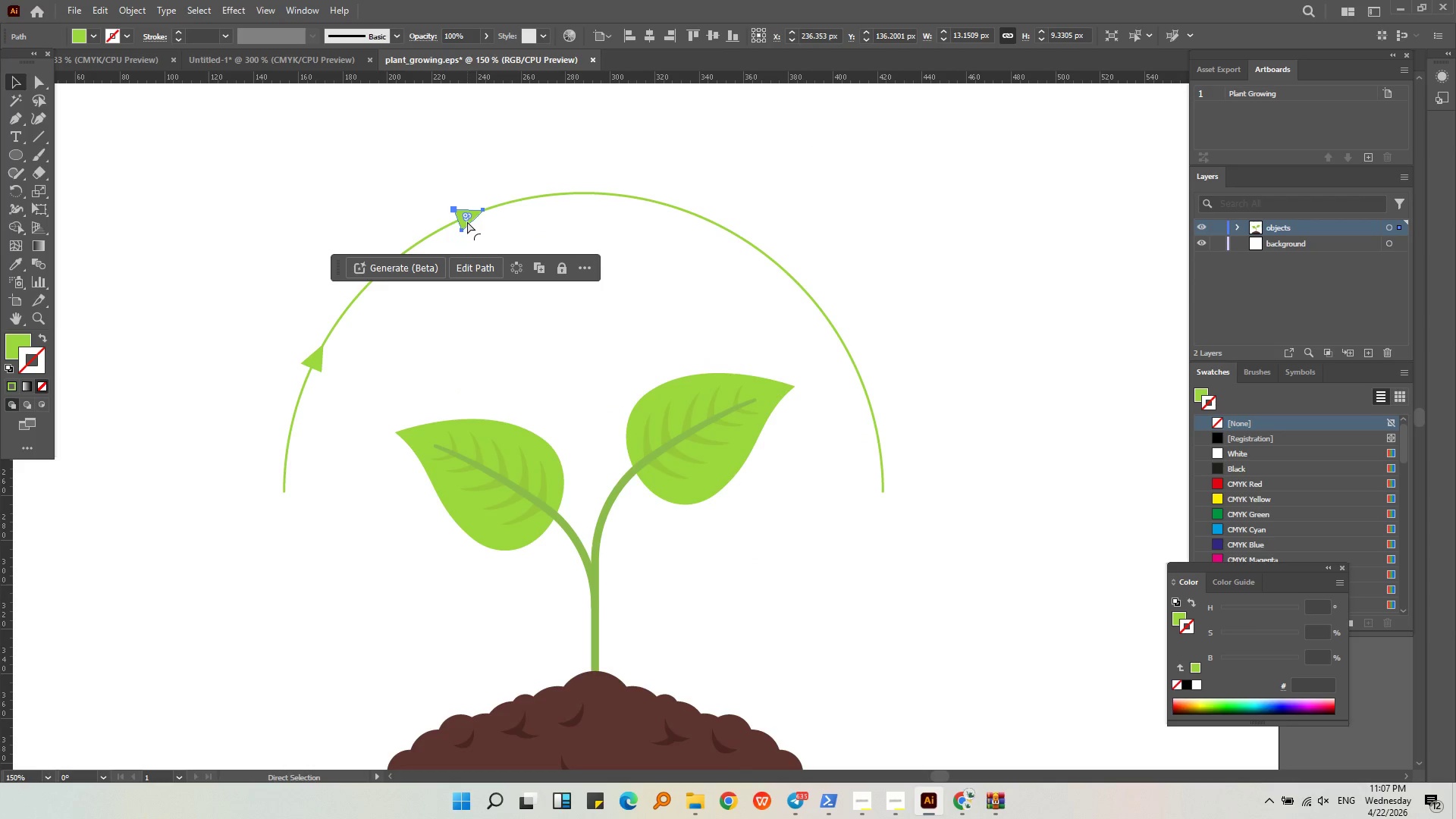 
key(Control+V)
 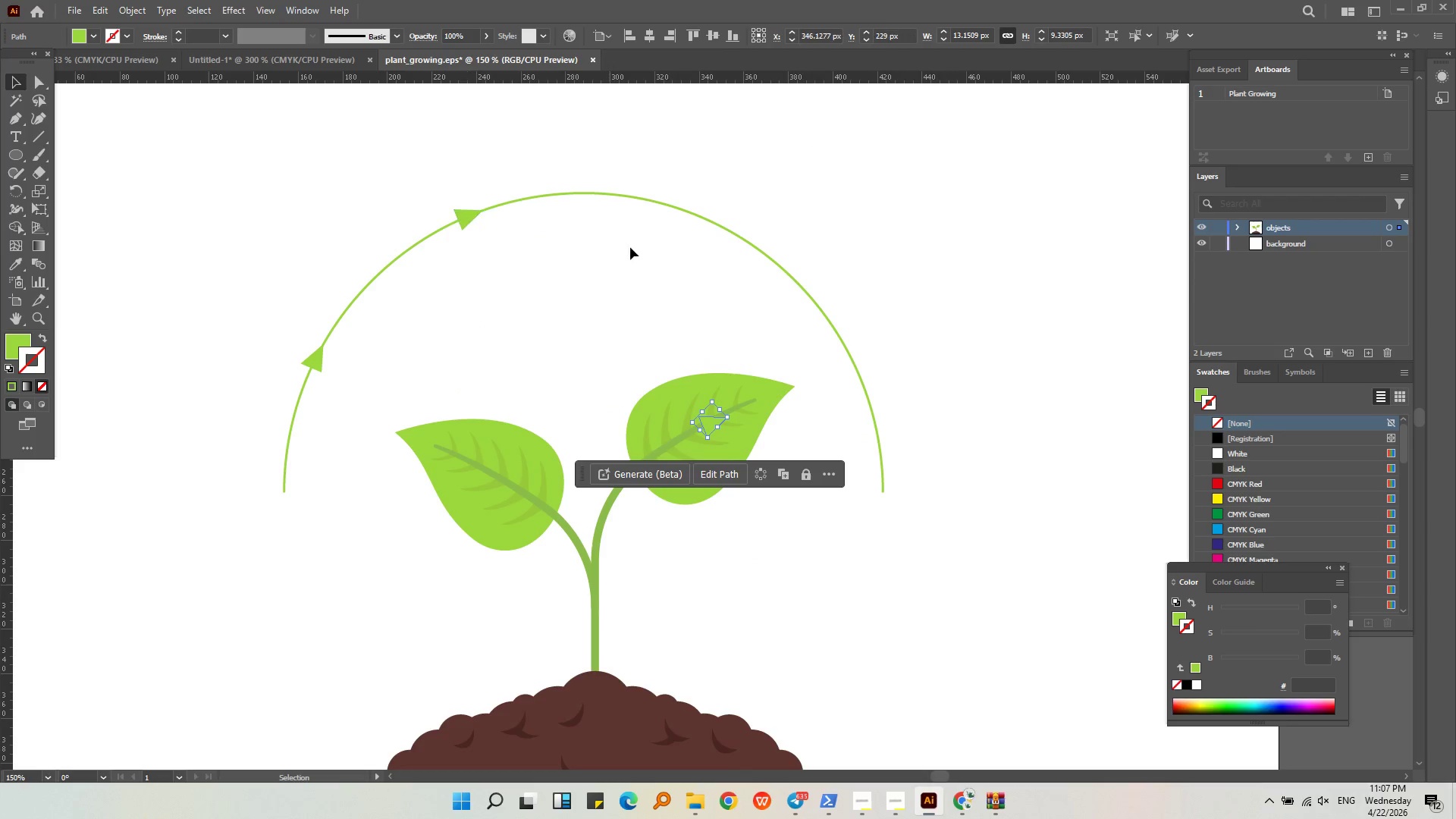 
hold_key(key=AltLeft, duration=0.36)
scroll: coordinate [753, 289], scroll_direction: up, amount: 2.0
 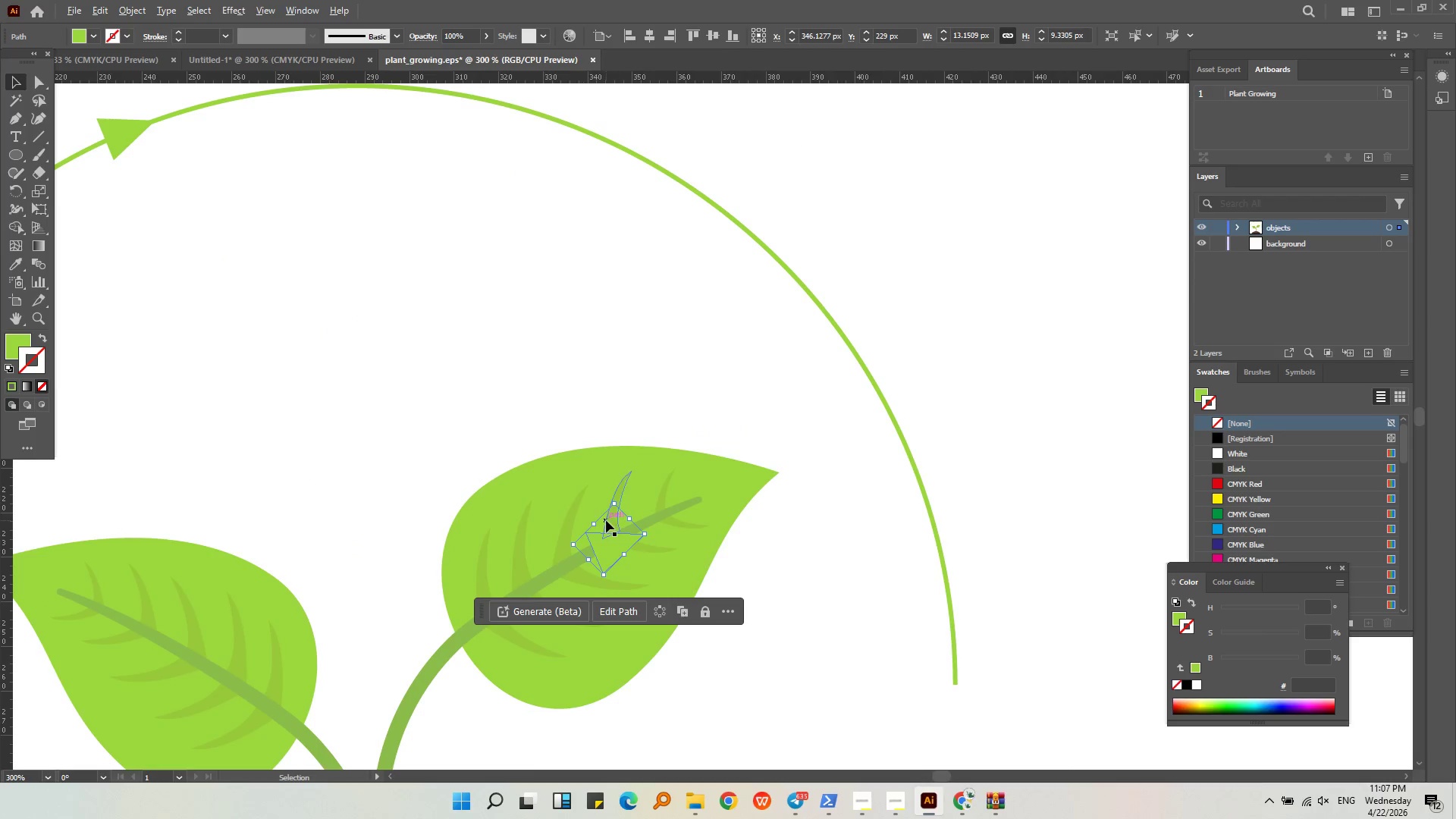 
left_click_drag(start_coordinate=[601, 547], to_coordinate=[636, 149])
 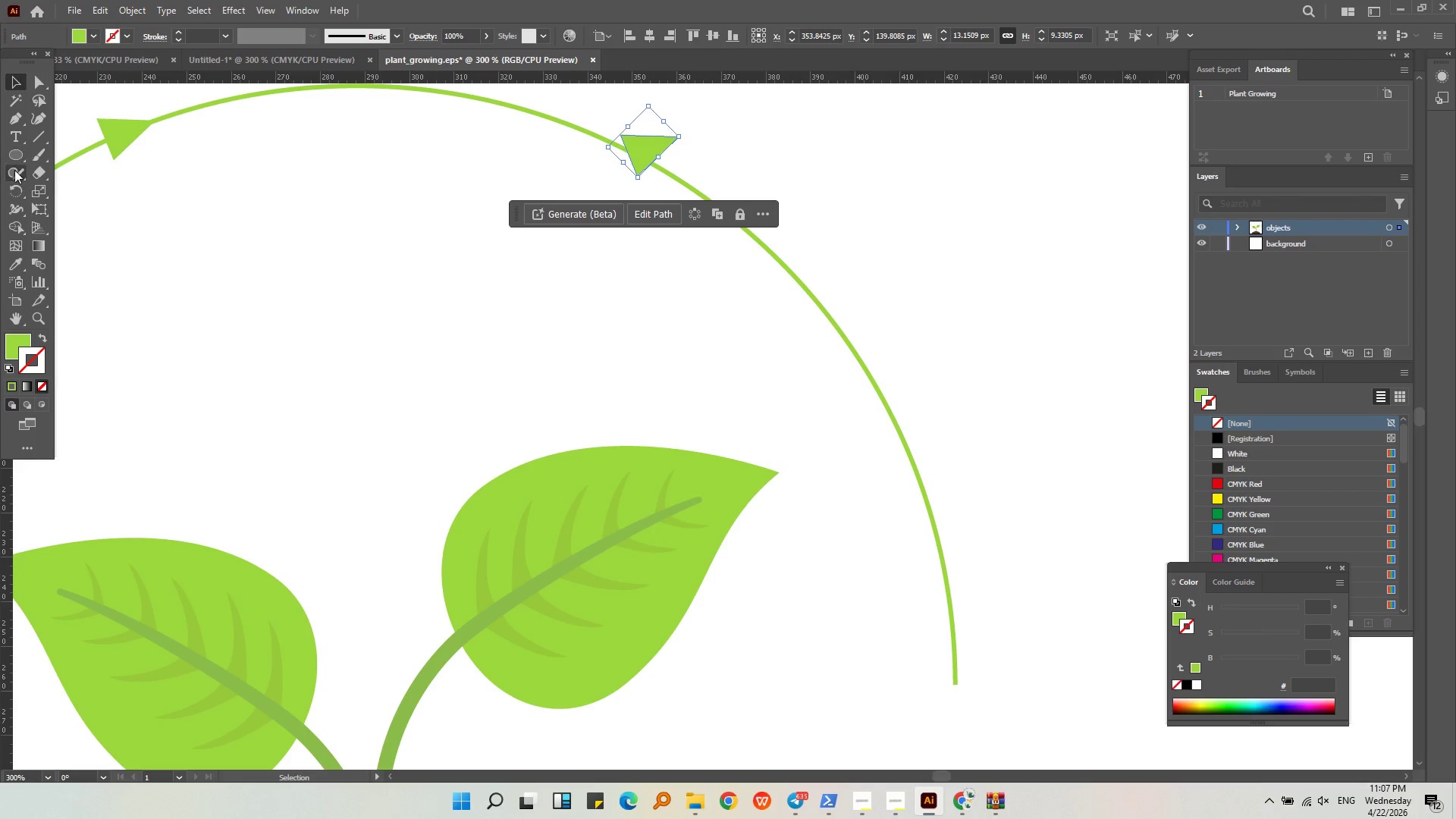 
left_click([17, 185])
 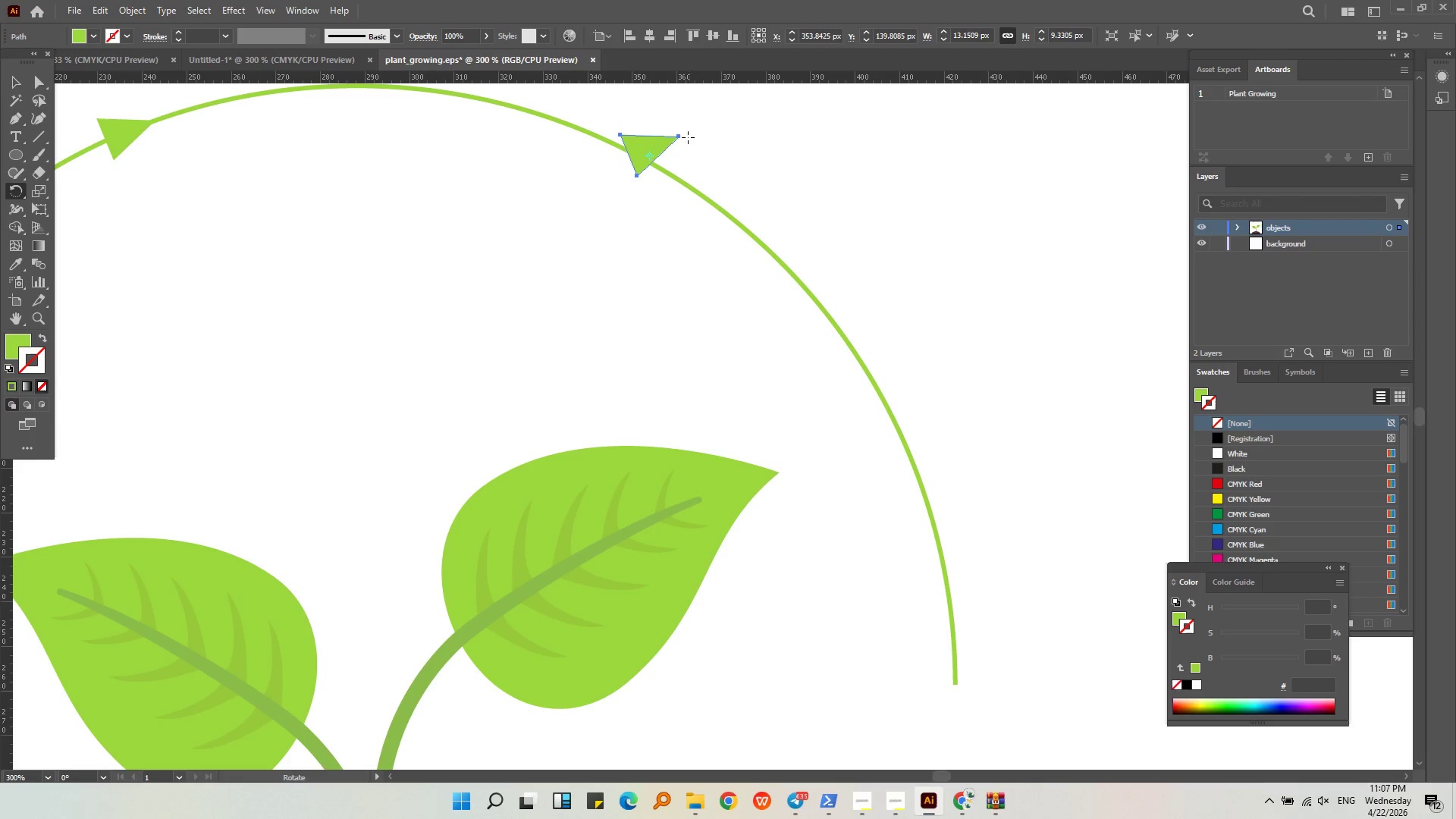 
left_click_drag(start_coordinate=[680, 136], to_coordinate=[718, 177])
 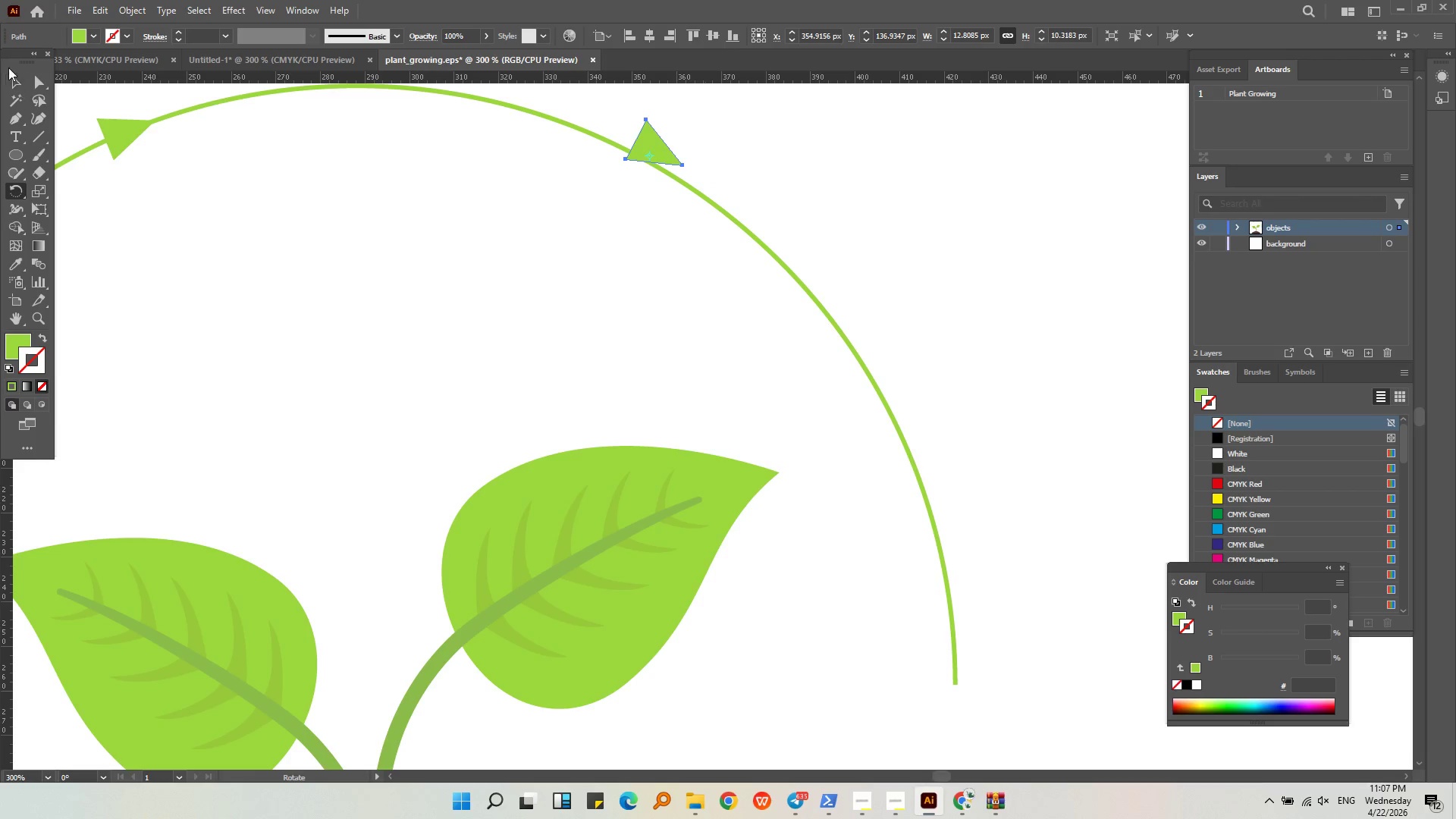 
double_click([13, 79])
 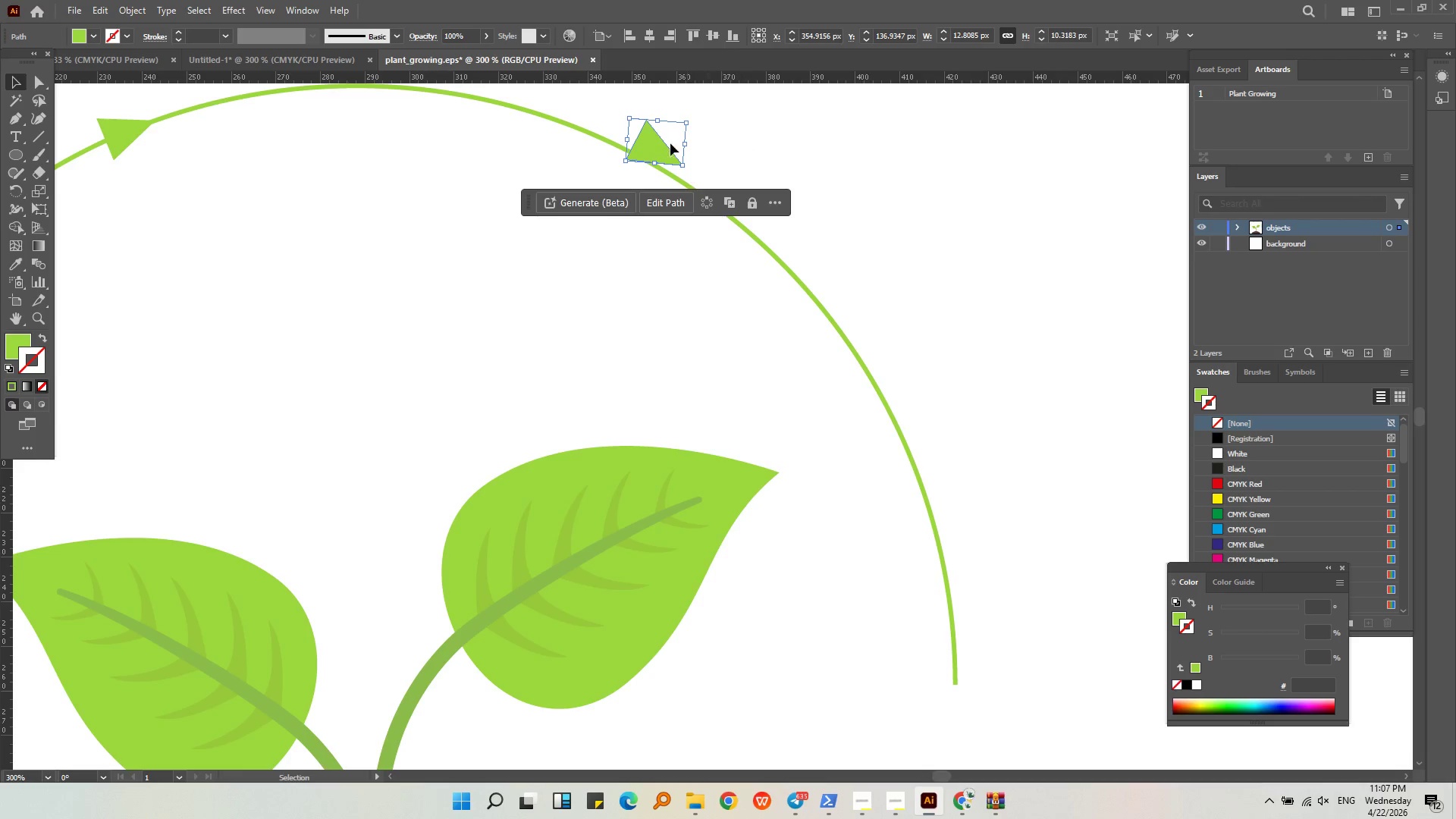 
left_click_drag(start_coordinate=[651, 146], to_coordinate=[644, 158])
 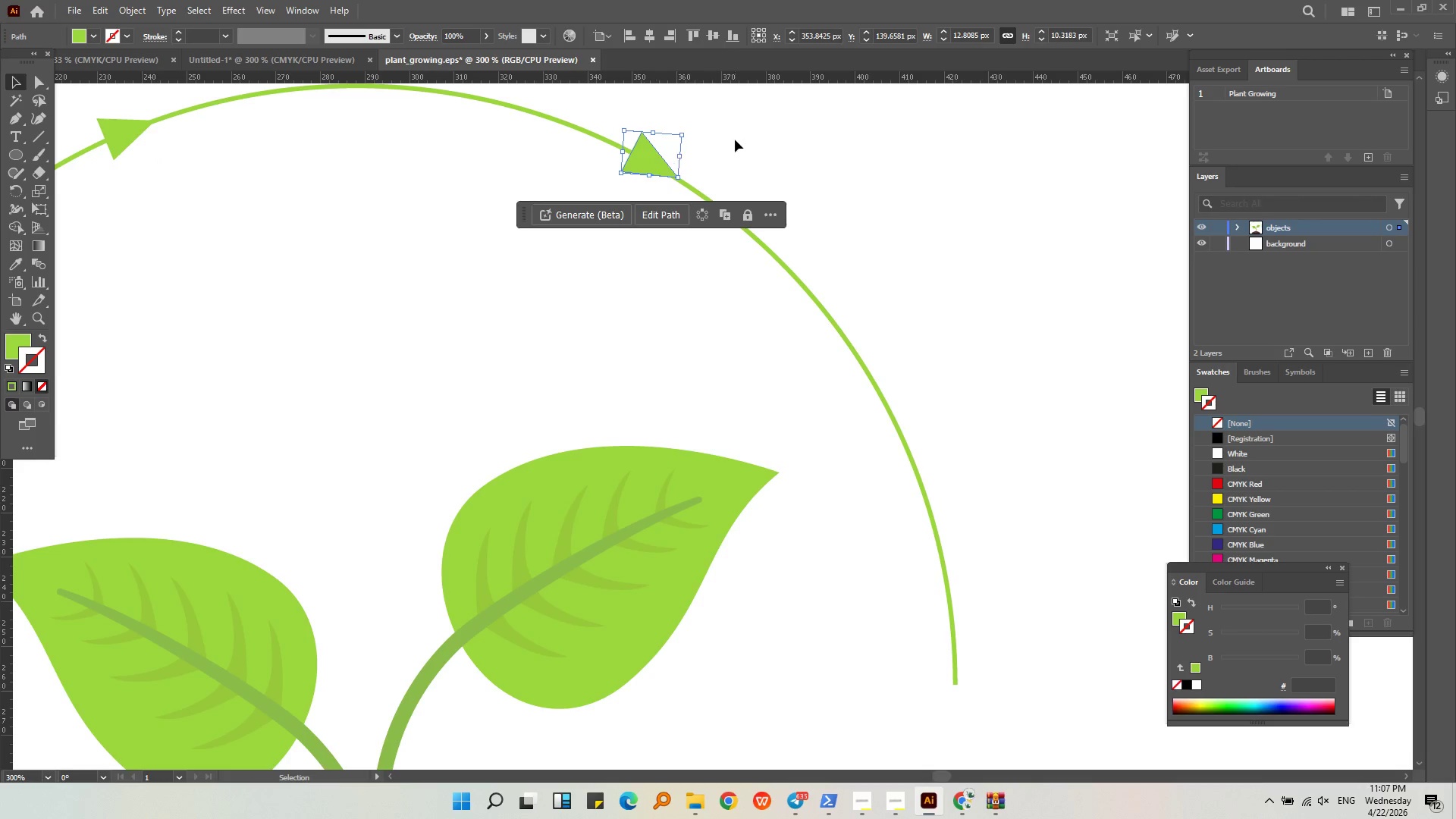 
left_click([735, 140])
 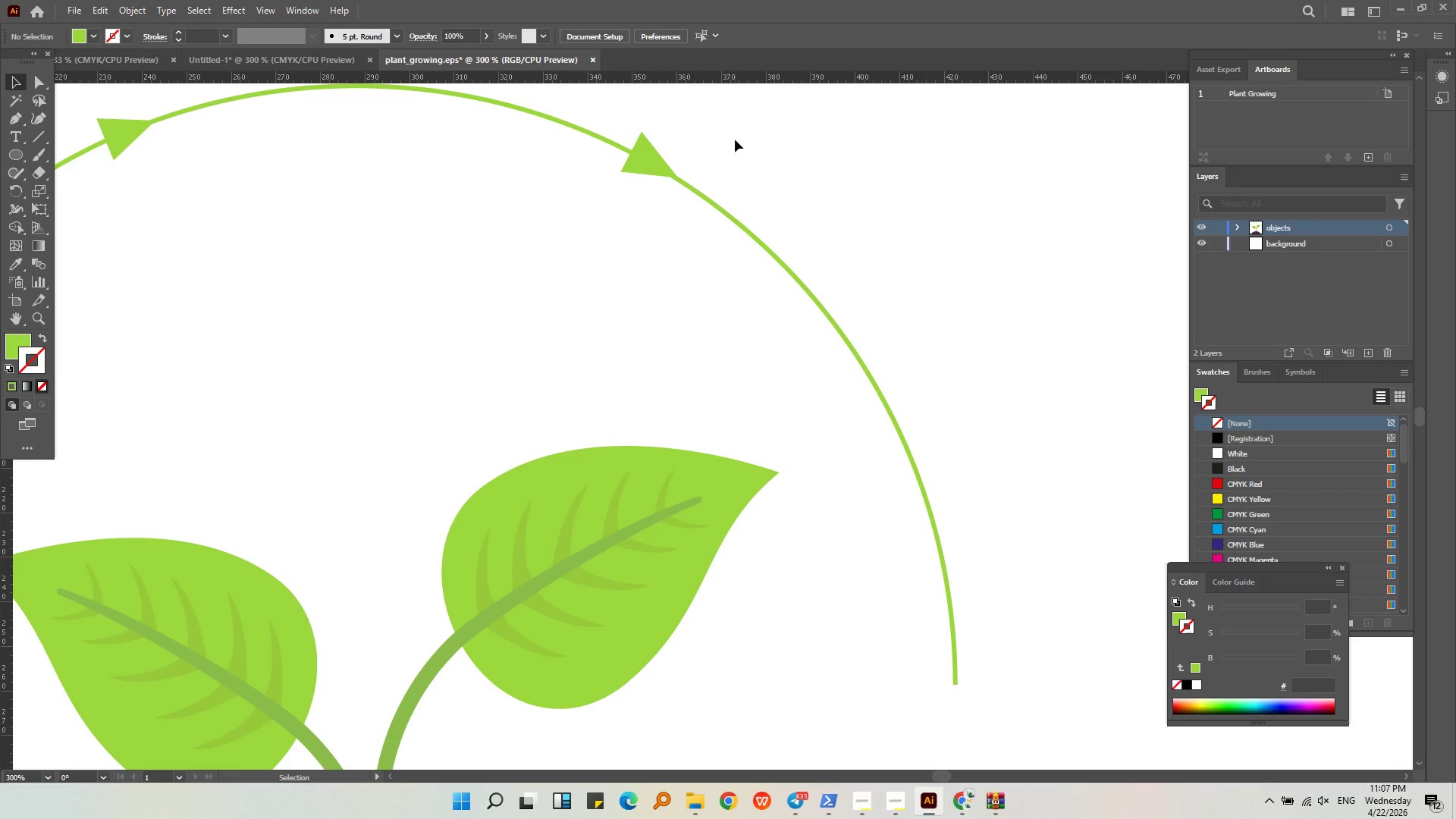 
key(Alt+AltLeft)
 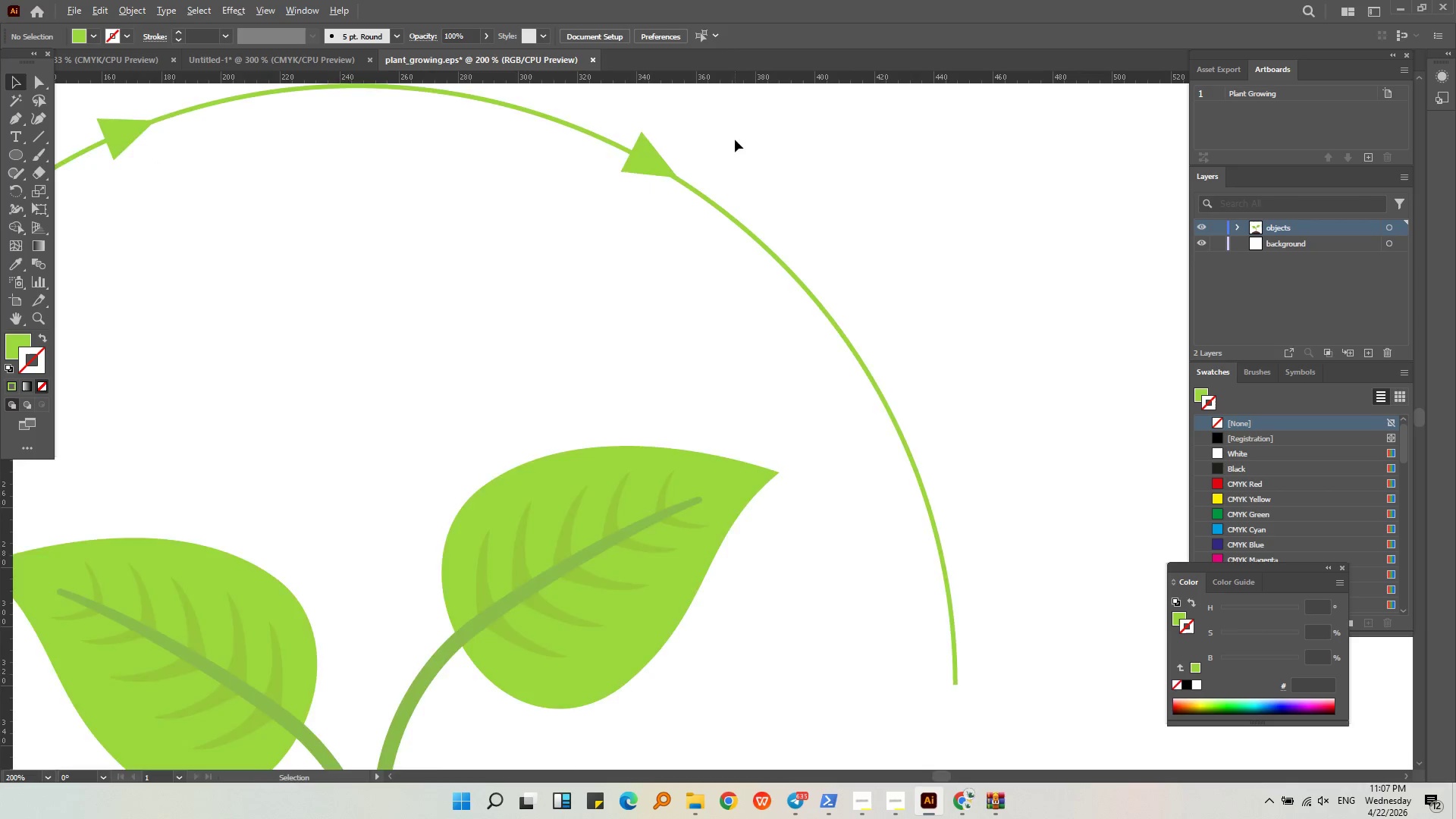 
scroll: coordinate [735, 140], scroll_direction: down, amount: 1.0
 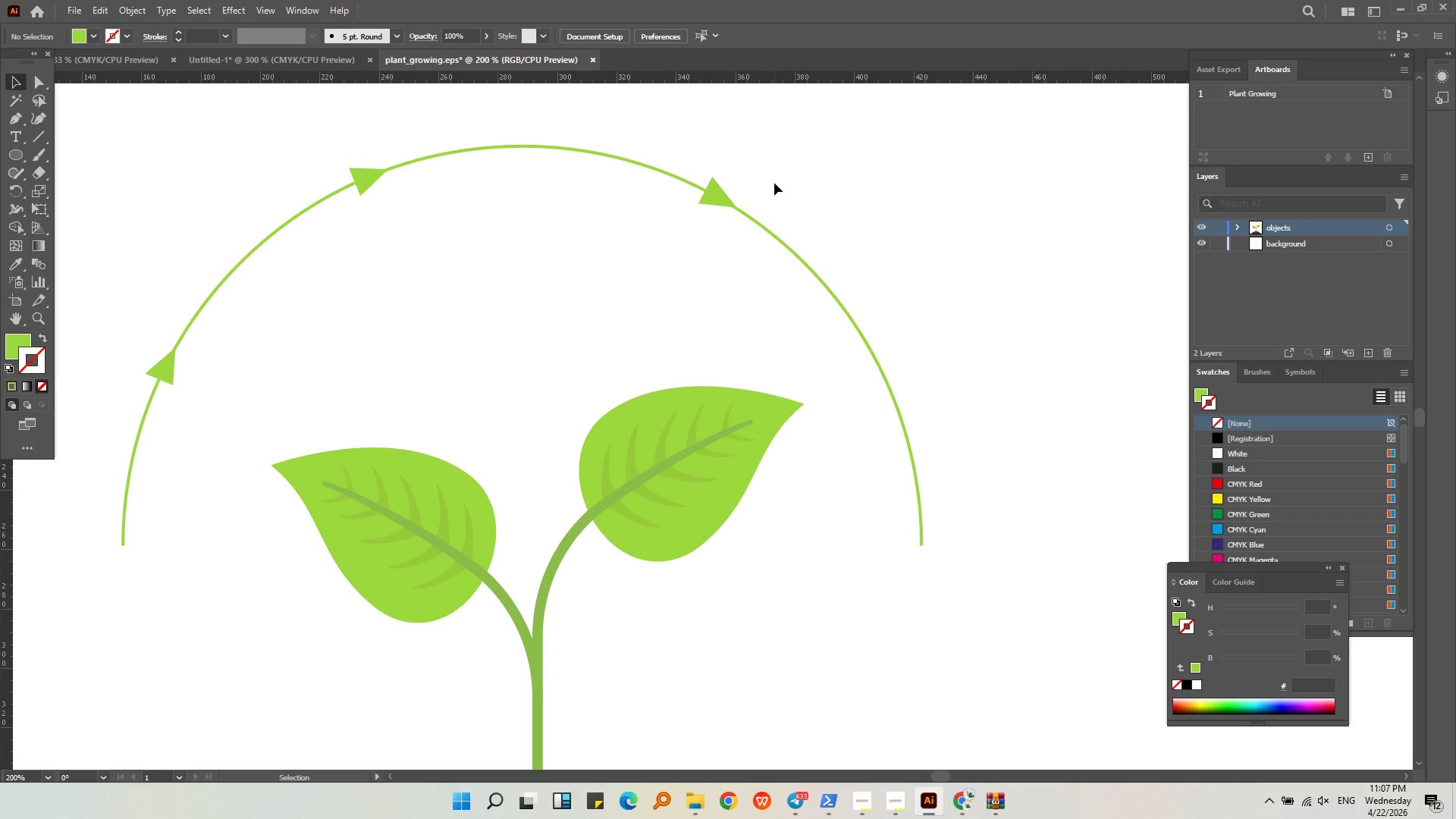 
hold_key(key=AltLeft, duration=1.78)
scroll: coordinate [774, 183], scroll_direction: down, amount: 2.0
 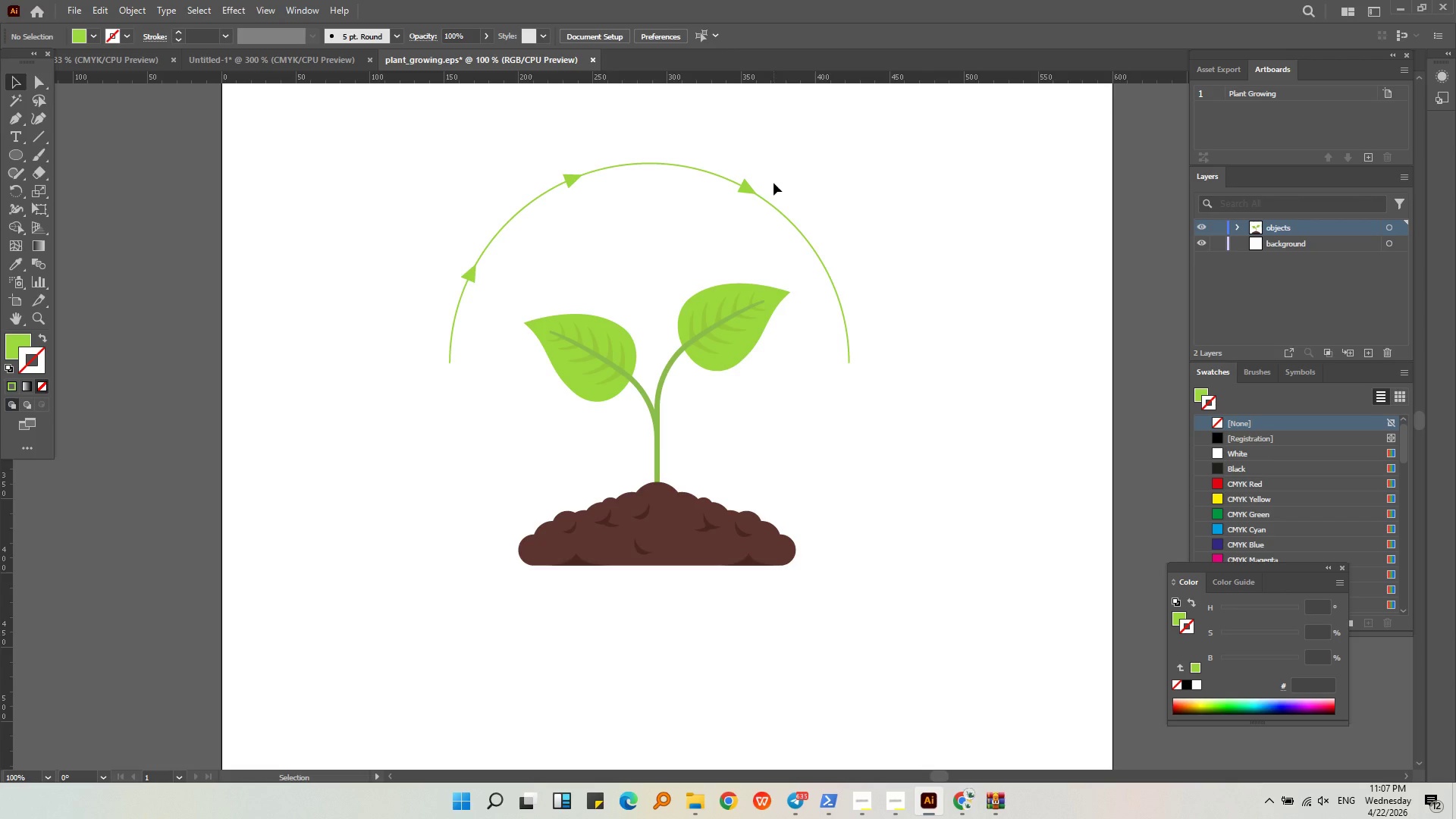 
wait(9.75)
 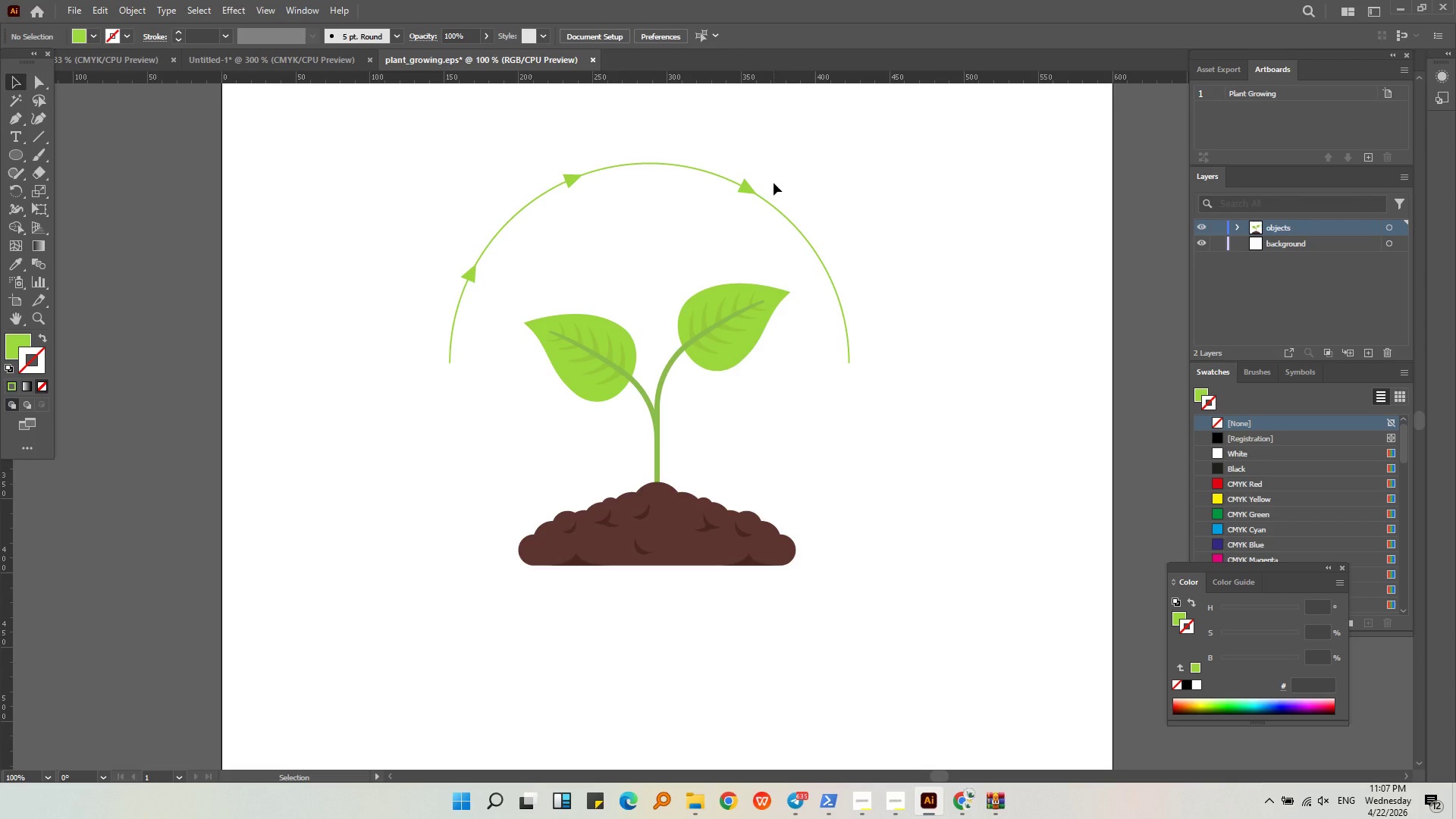 
left_click([651, 164])
 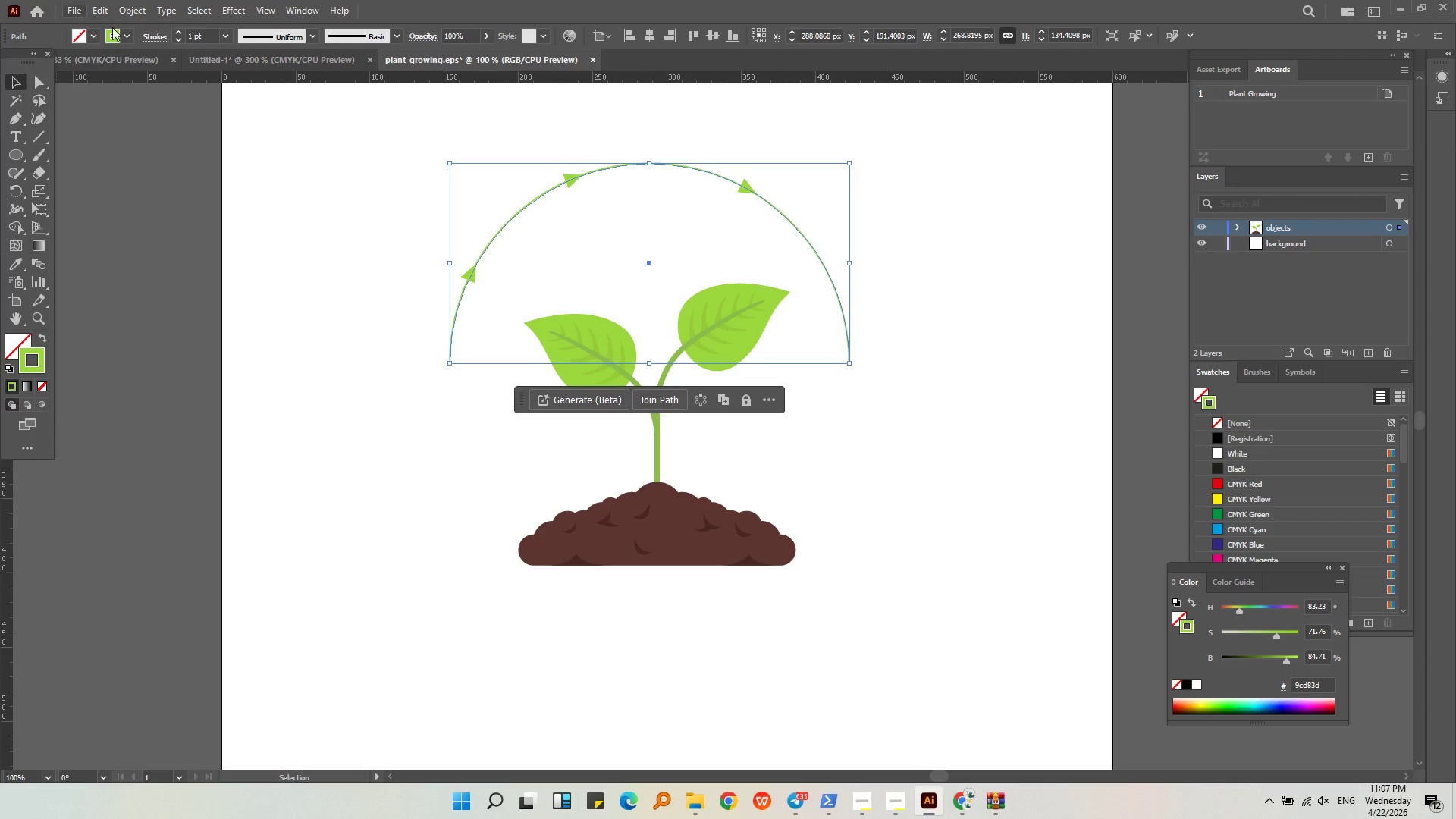 
left_click([162, 39])
 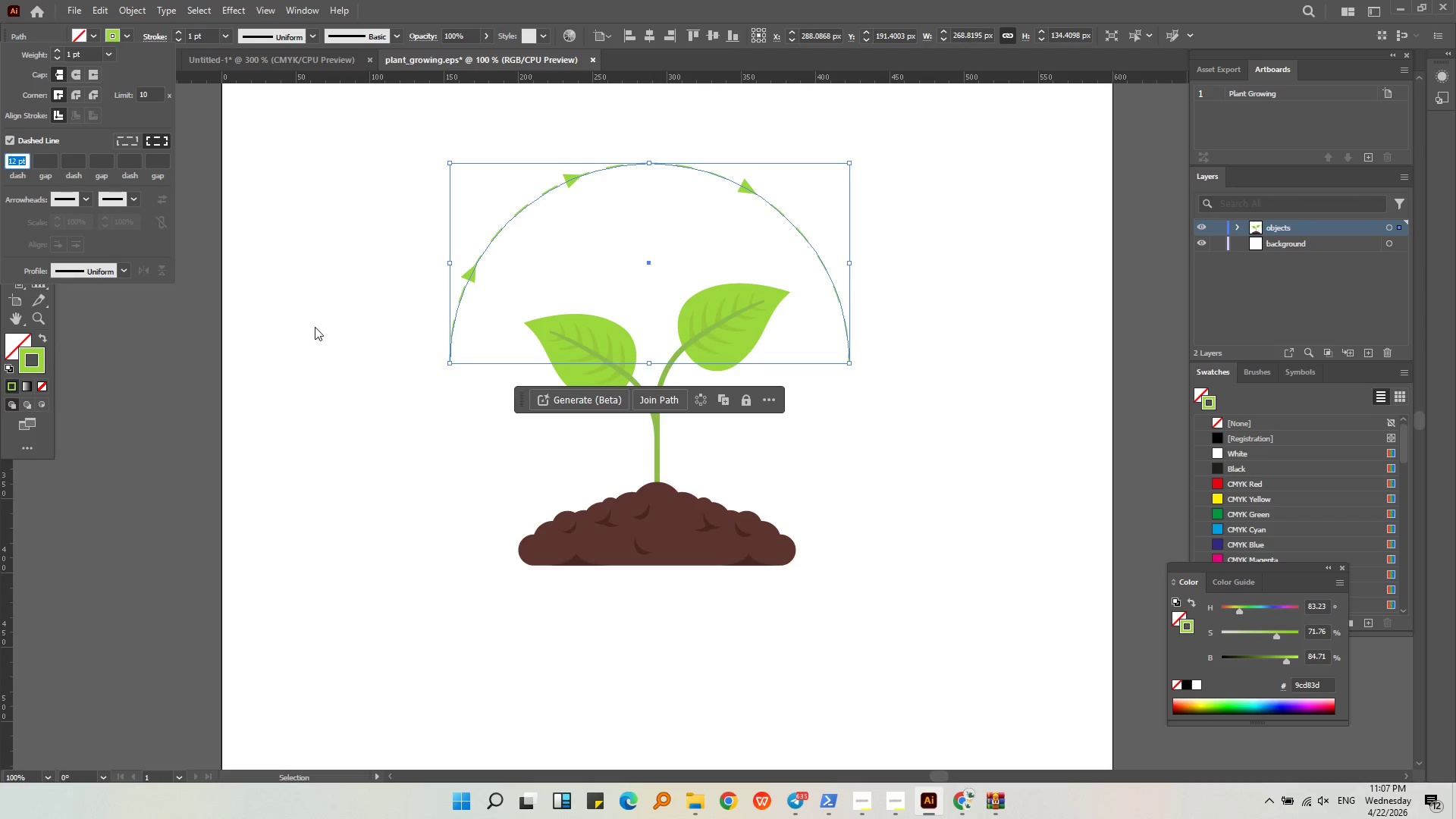 
double_click([304, 342])
 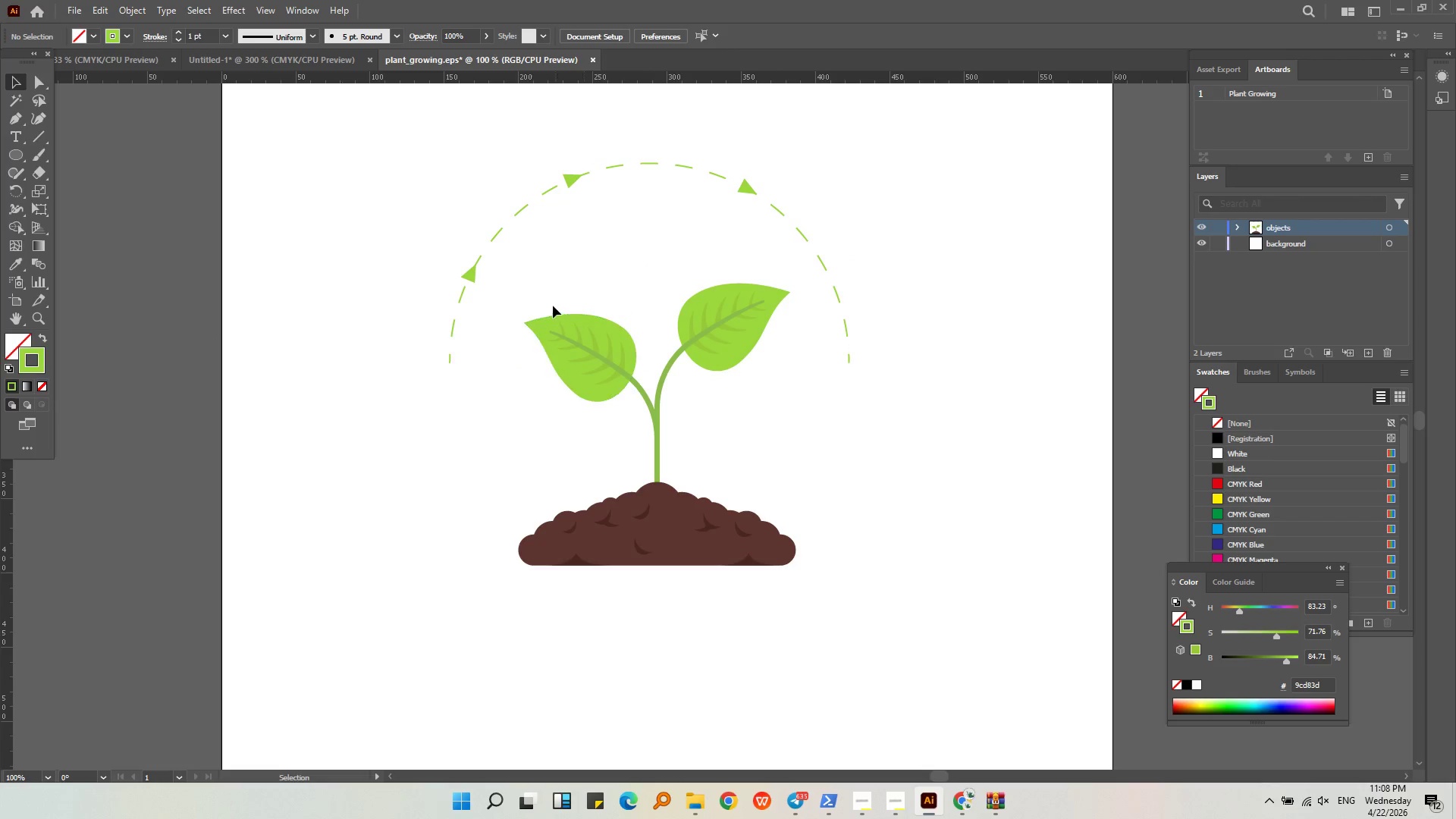 
left_click([471, 284])
 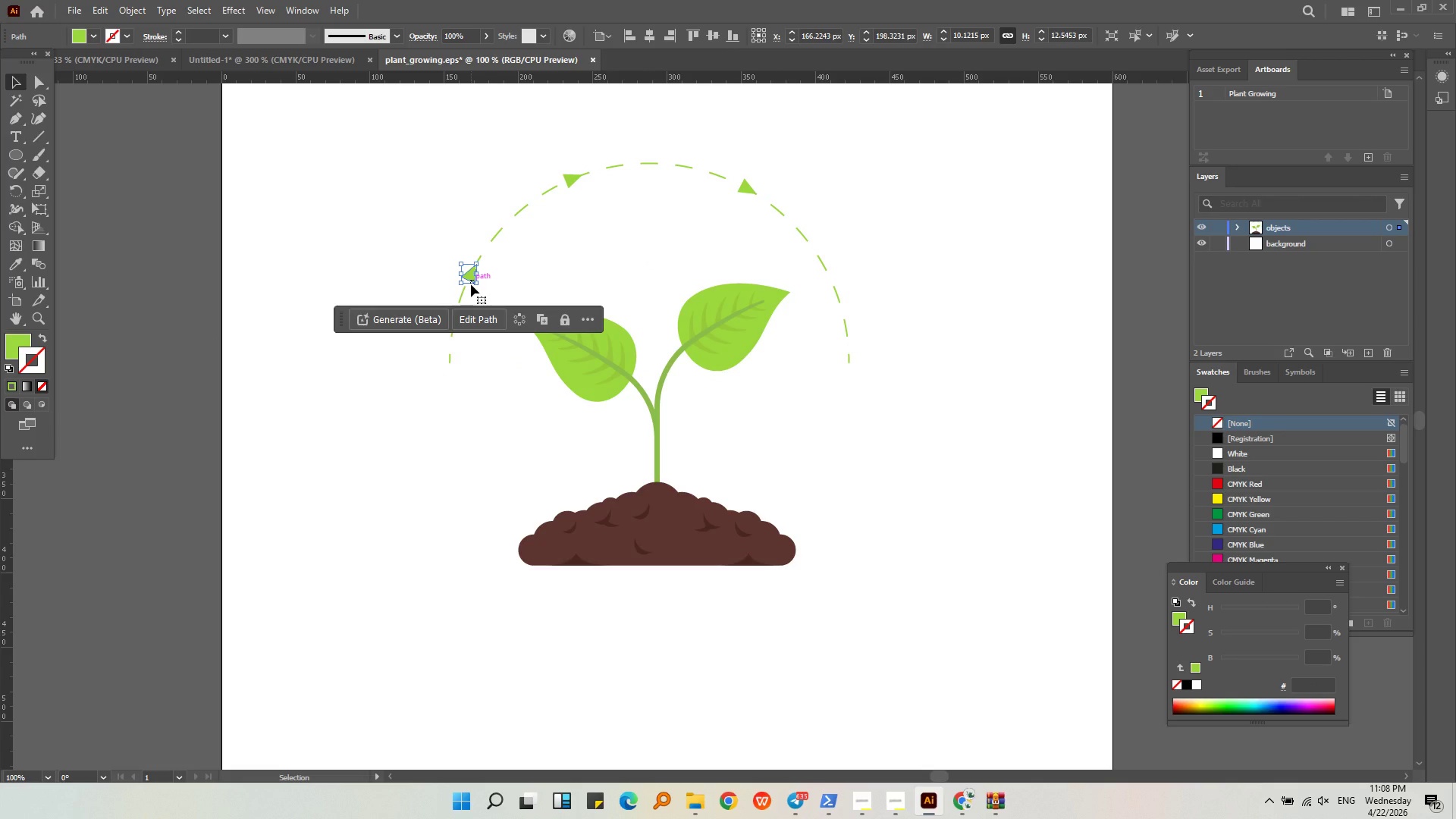 
key(Alt+AltLeft)
 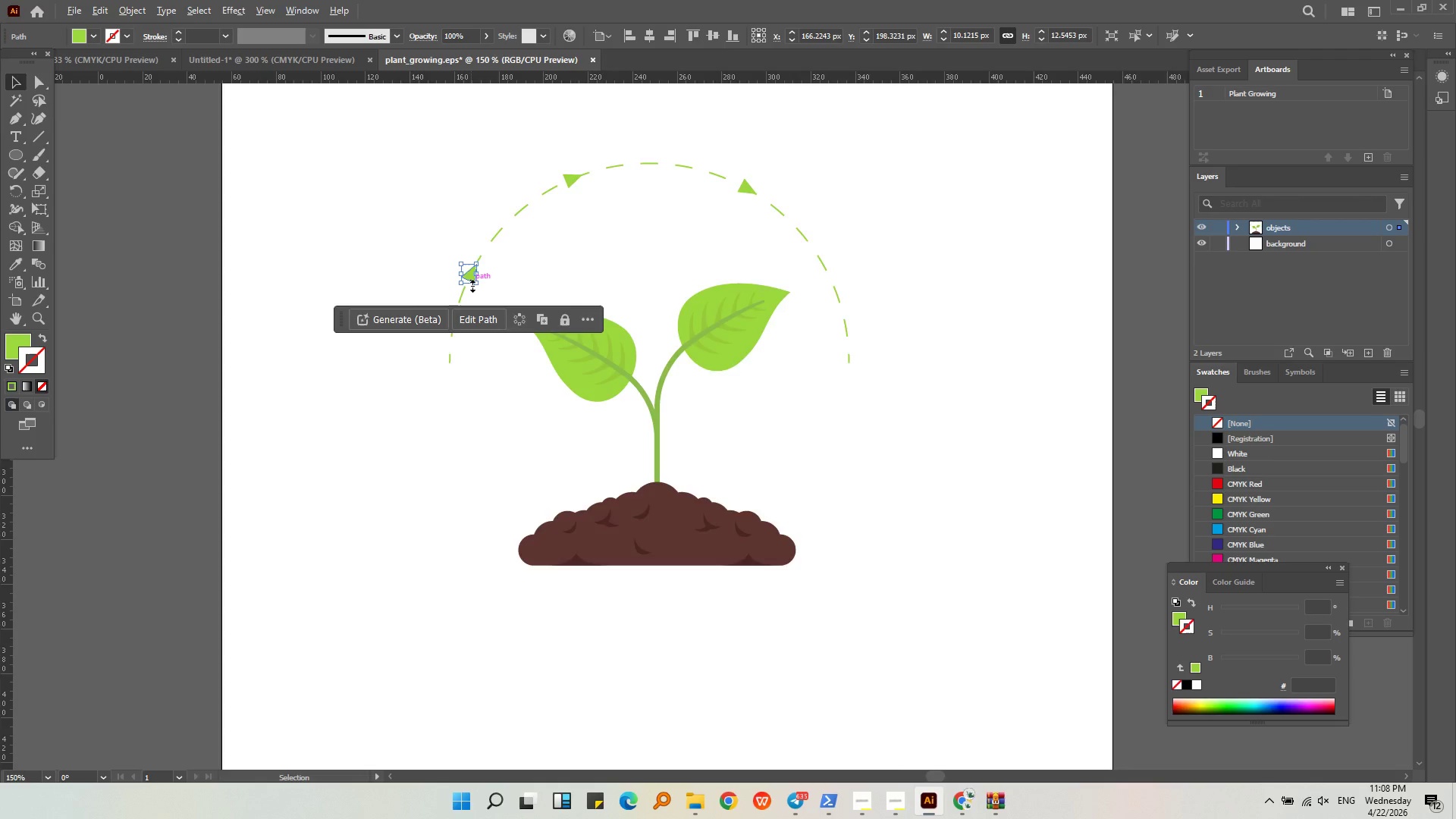 
scroll: coordinate [471, 284], scroll_direction: up, amount: 2.0
 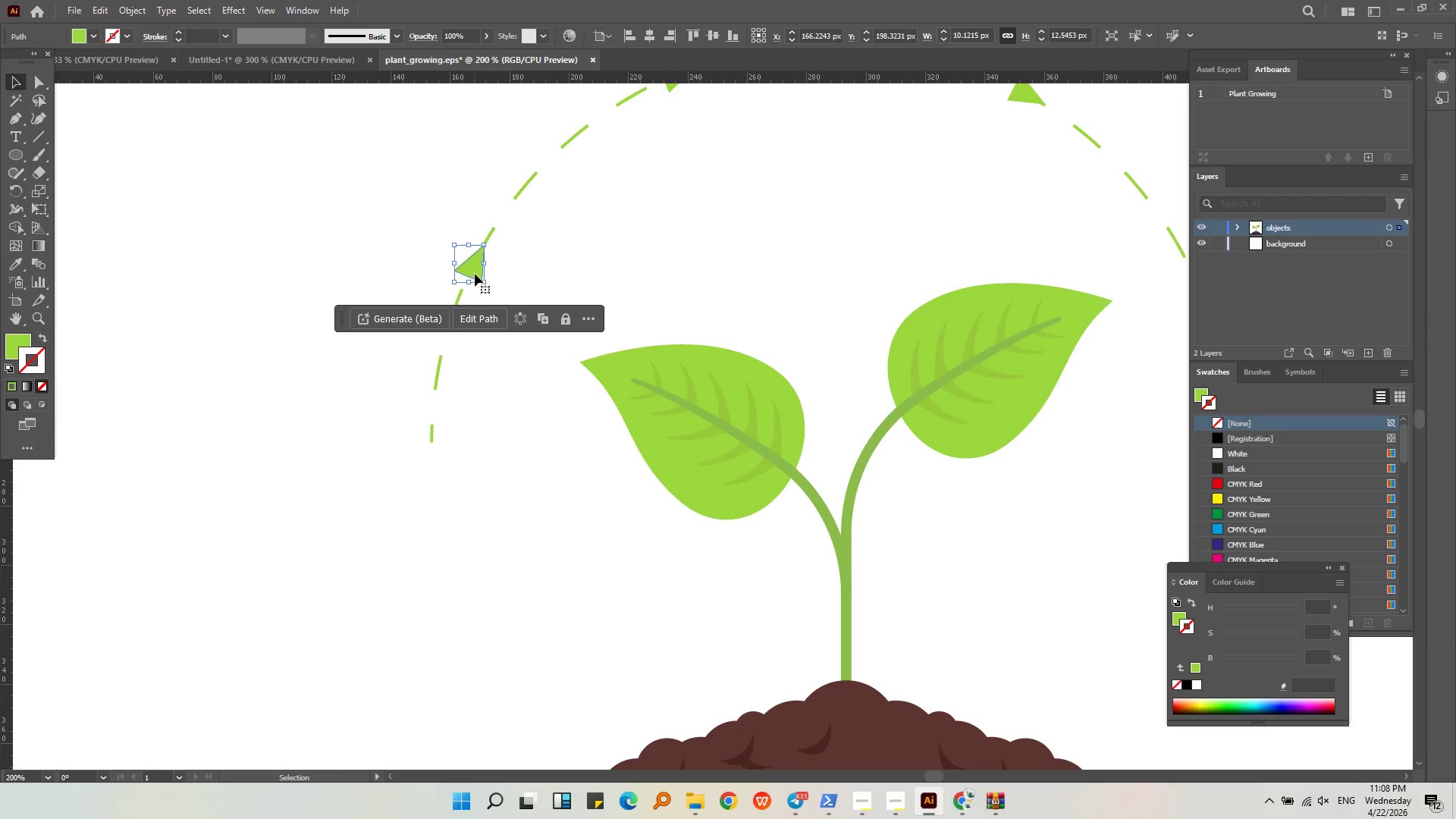 
left_click_drag(start_coordinate=[475, 274], to_coordinate=[438, 440])
 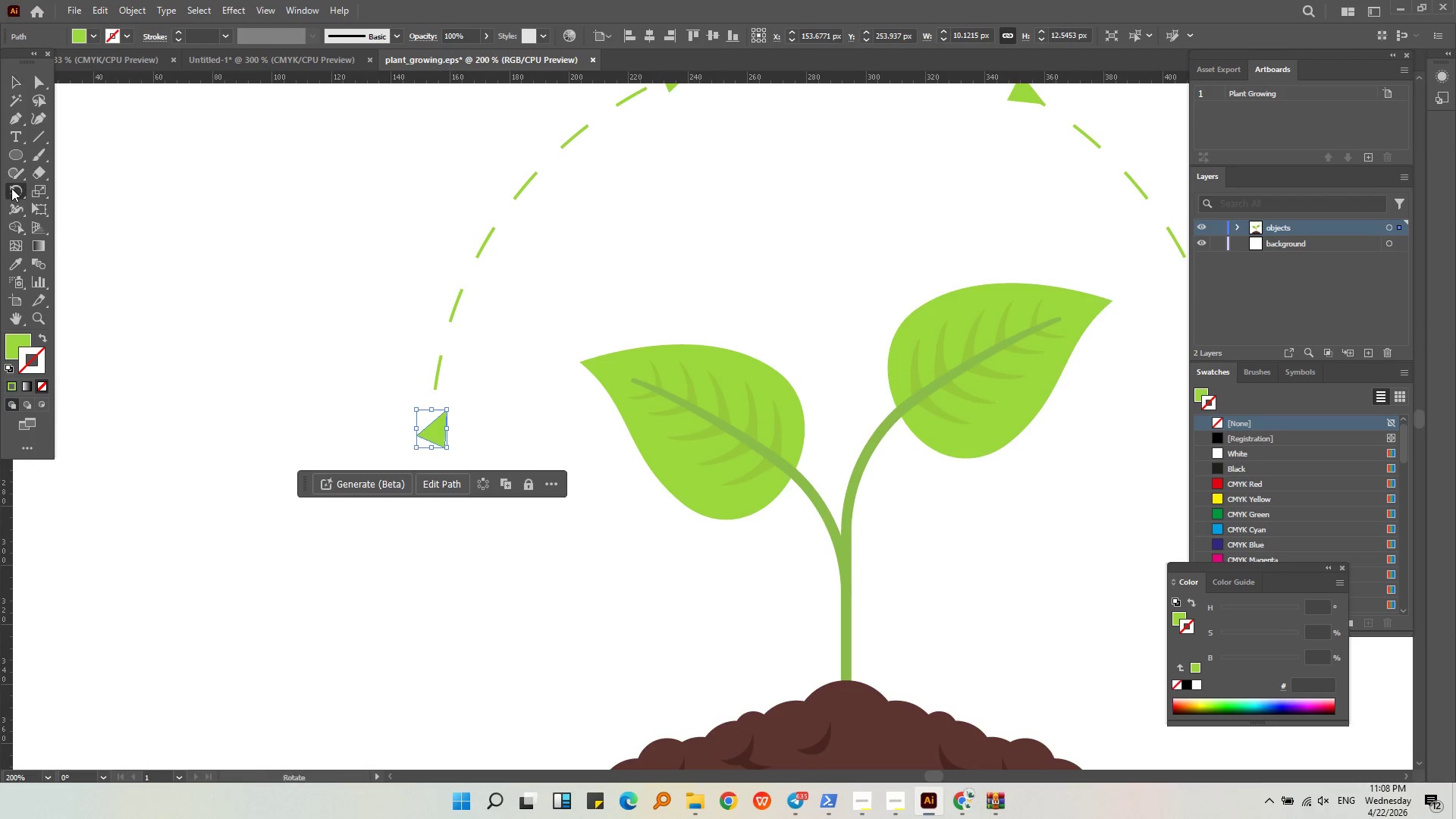 
hold_key(key=AltLeft, duration=0.41)
scroll: coordinate [419, 471], scroll_direction: up, amount: 3.0
 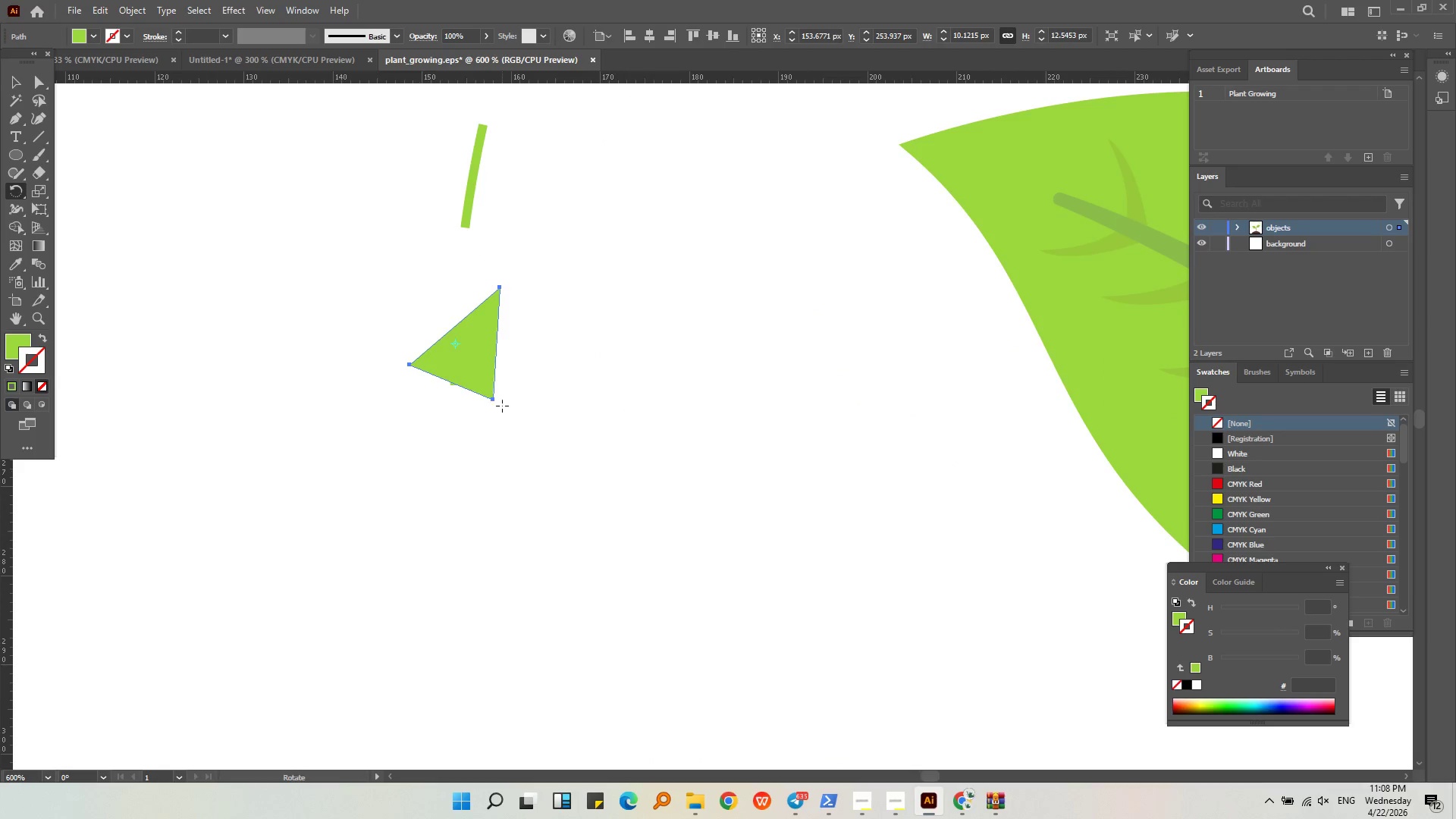 
left_click_drag(start_coordinate=[494, 406], to_coordinate=[515, 376])
 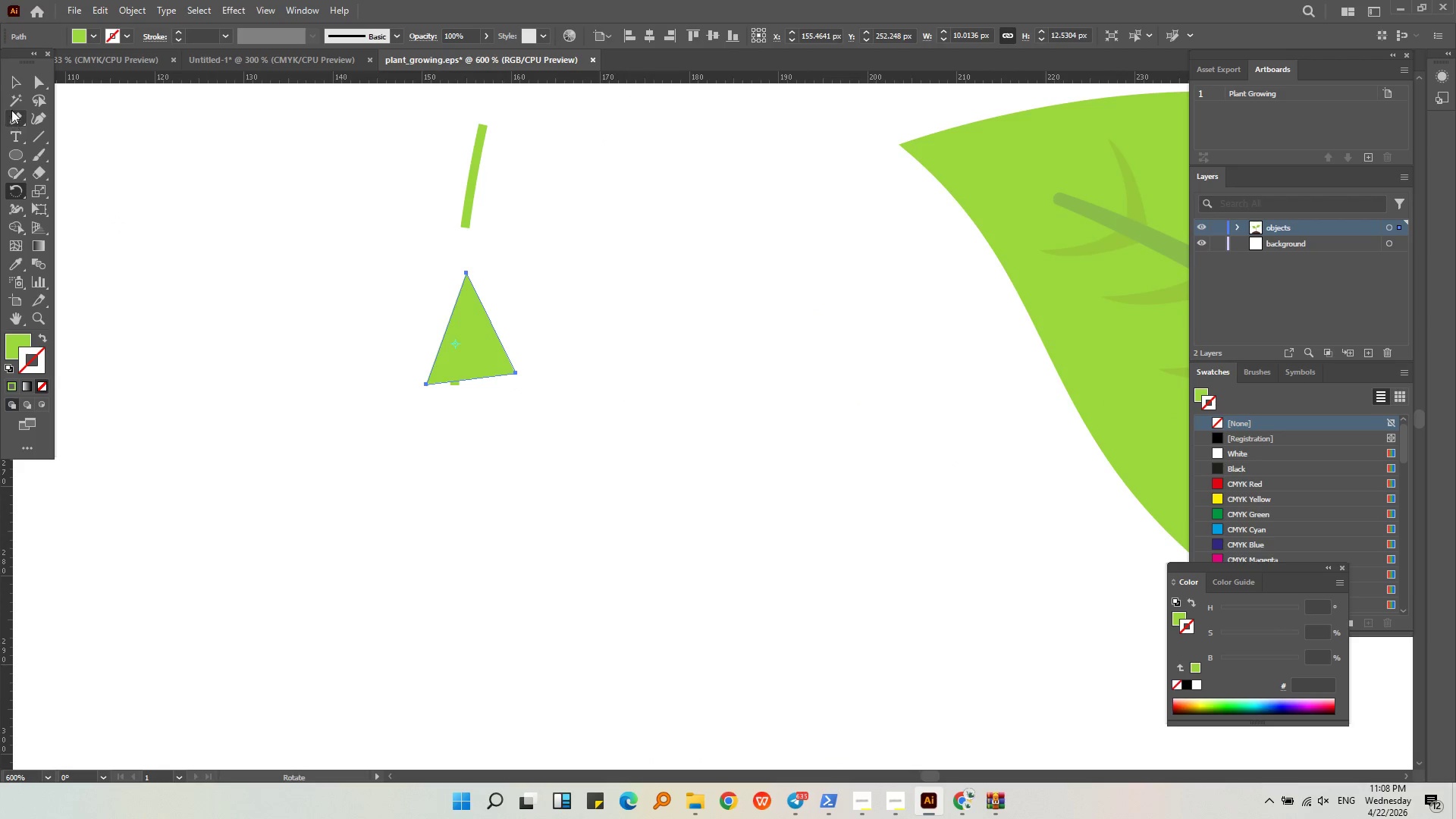 
left_click([14, 90])
 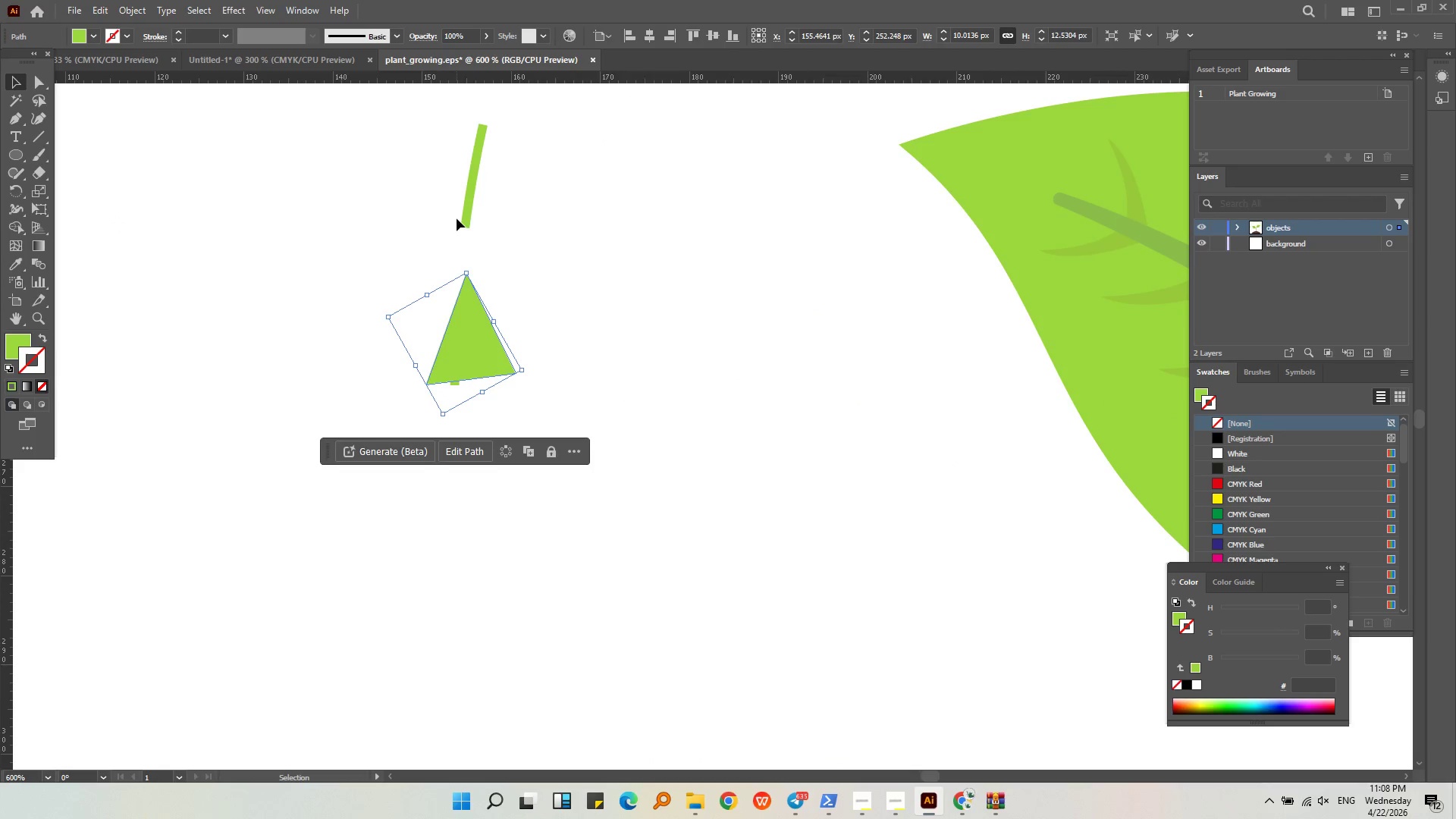 
left_click([473, 218])
 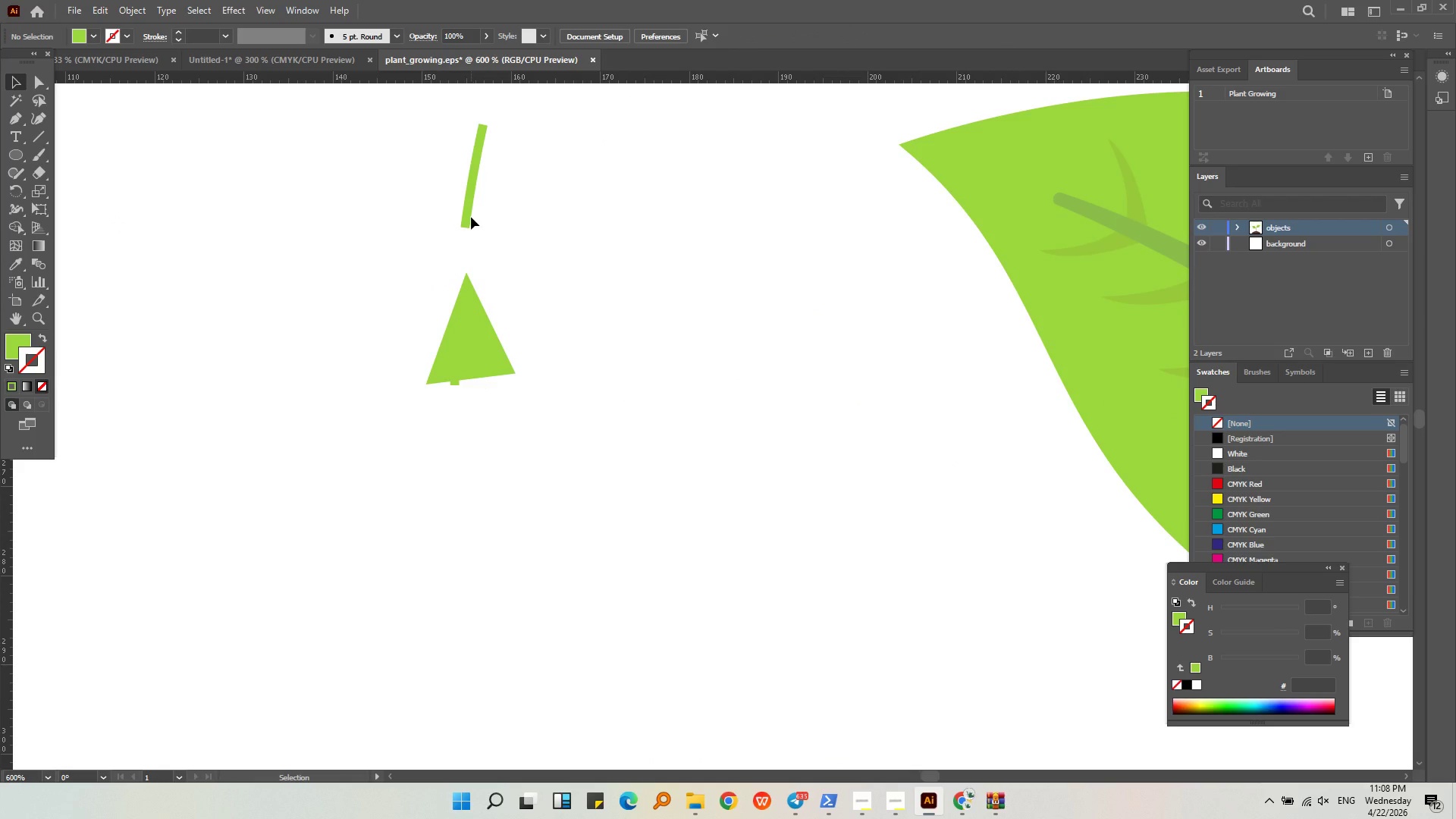 
hold_key(key=ControlLeft, duration=0.59)
 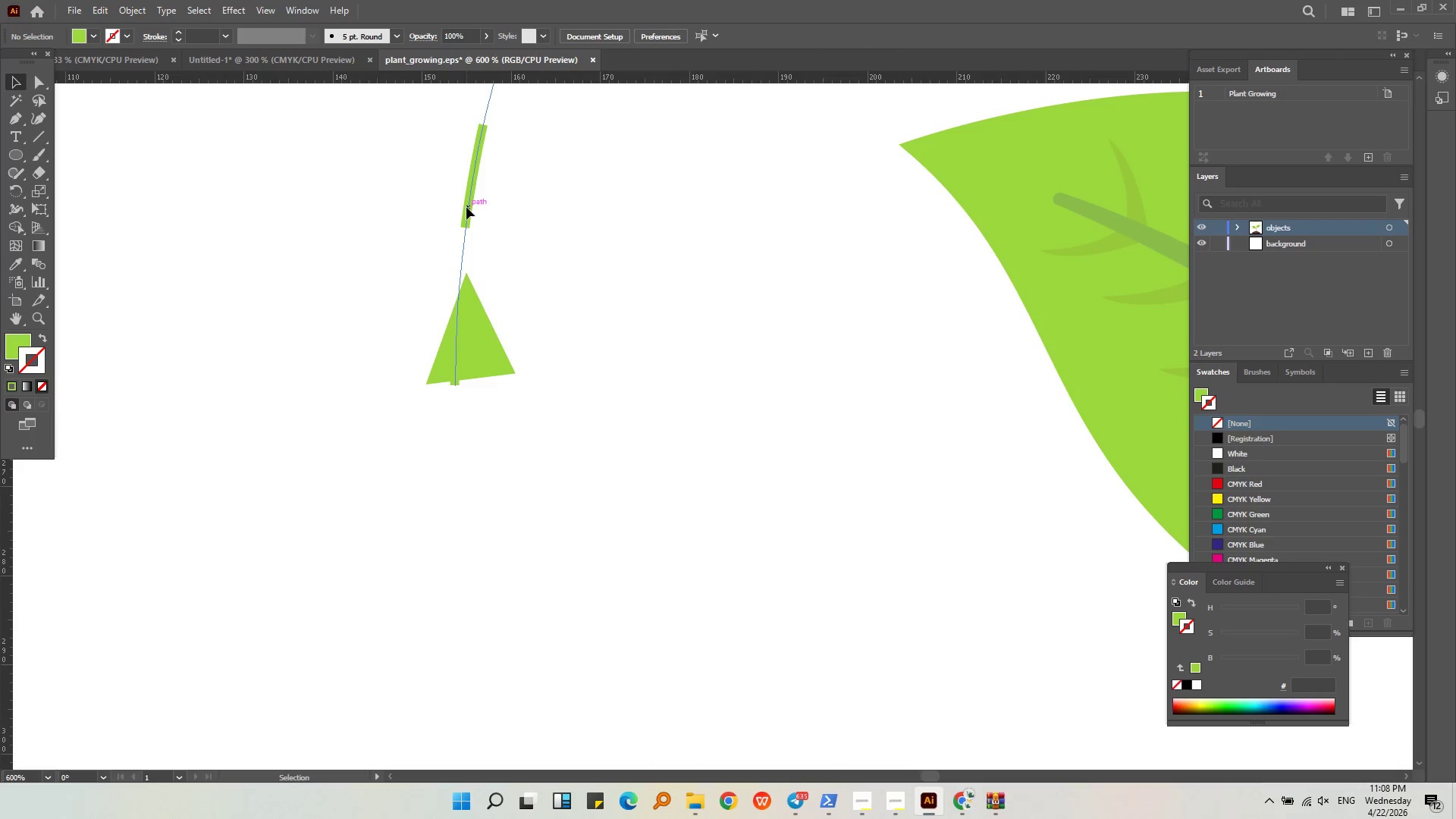 
left_click([466, 207])
 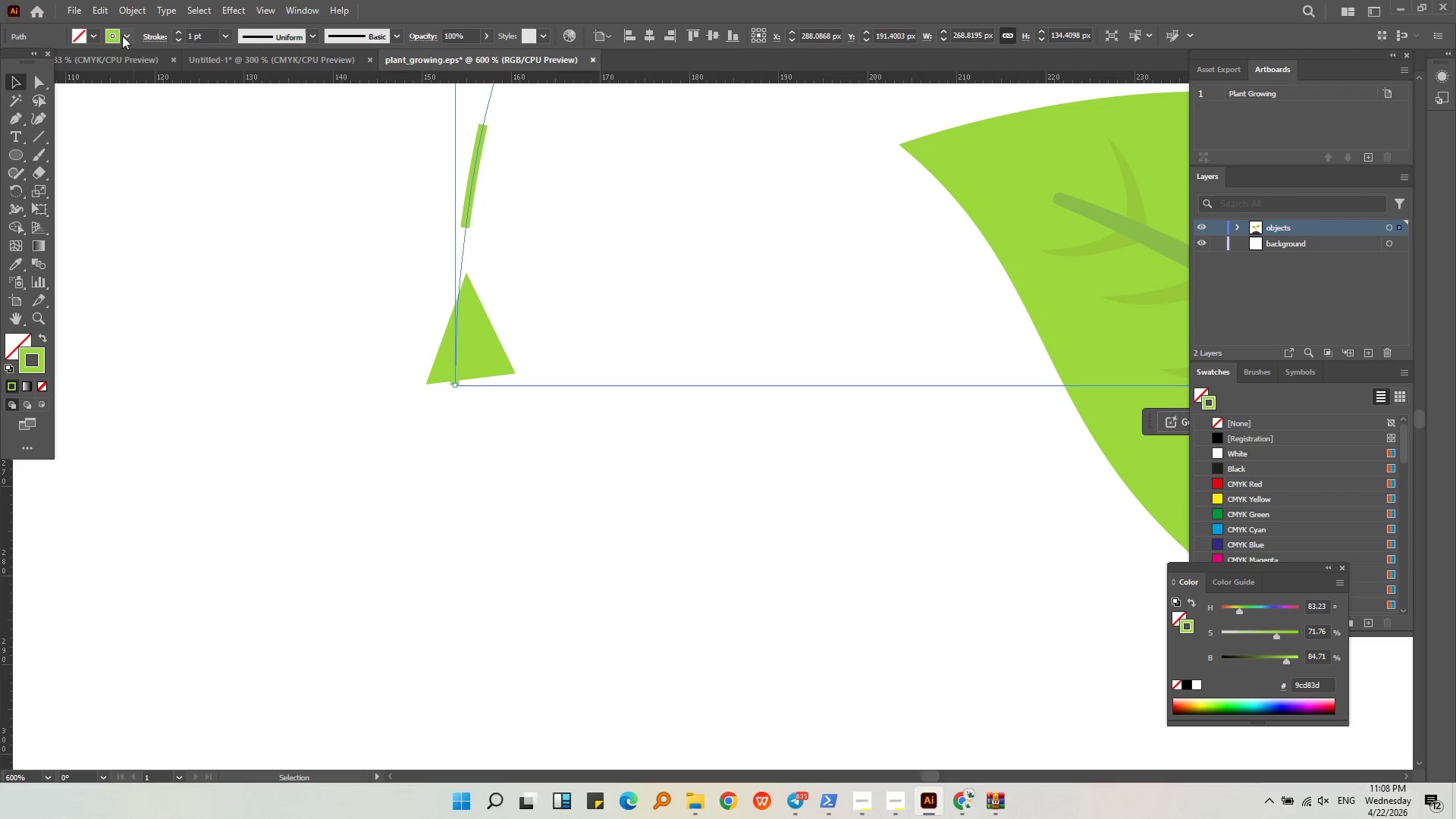 
left_click([129, 38])
 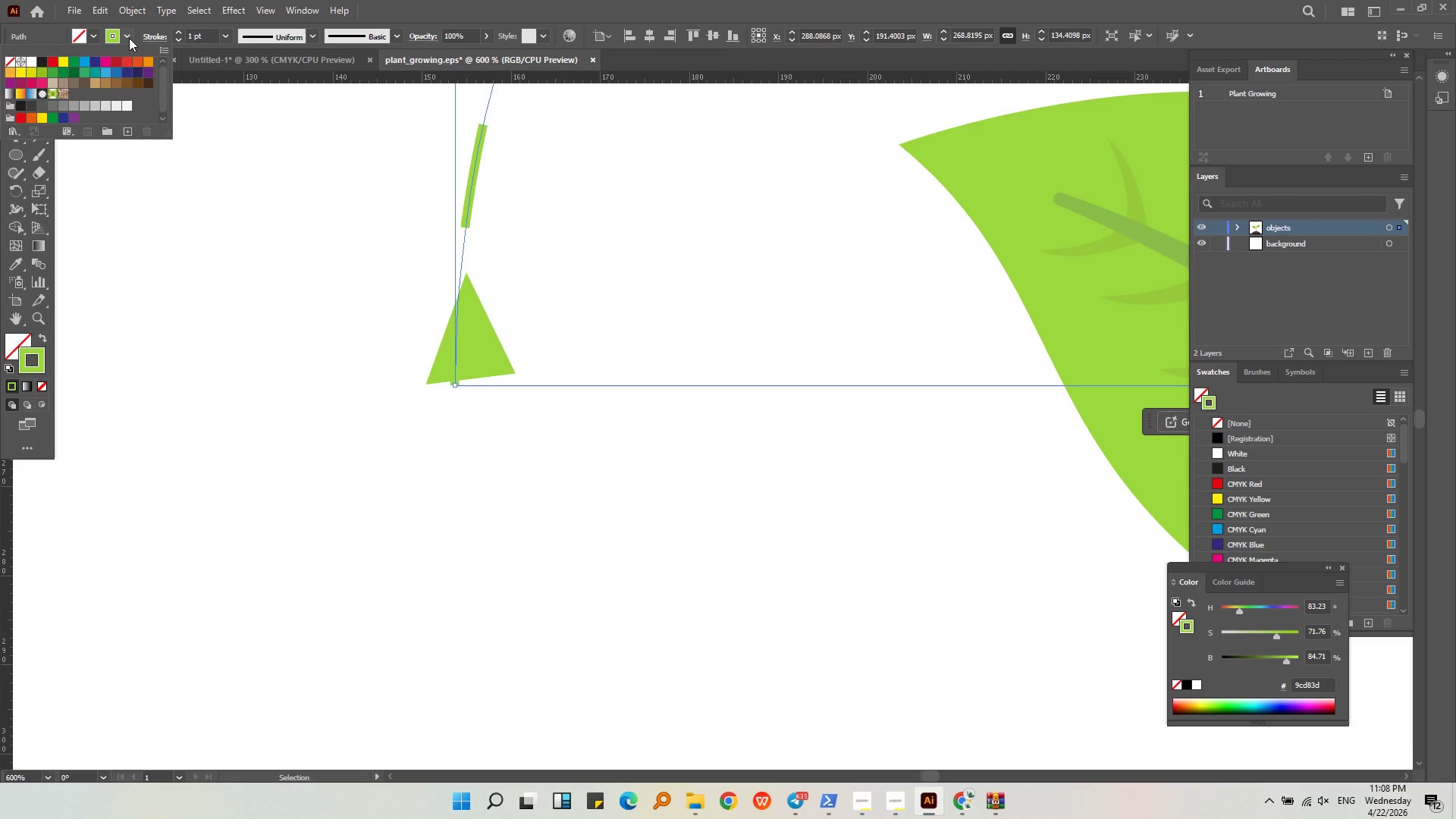 
left_click([129, 38])
 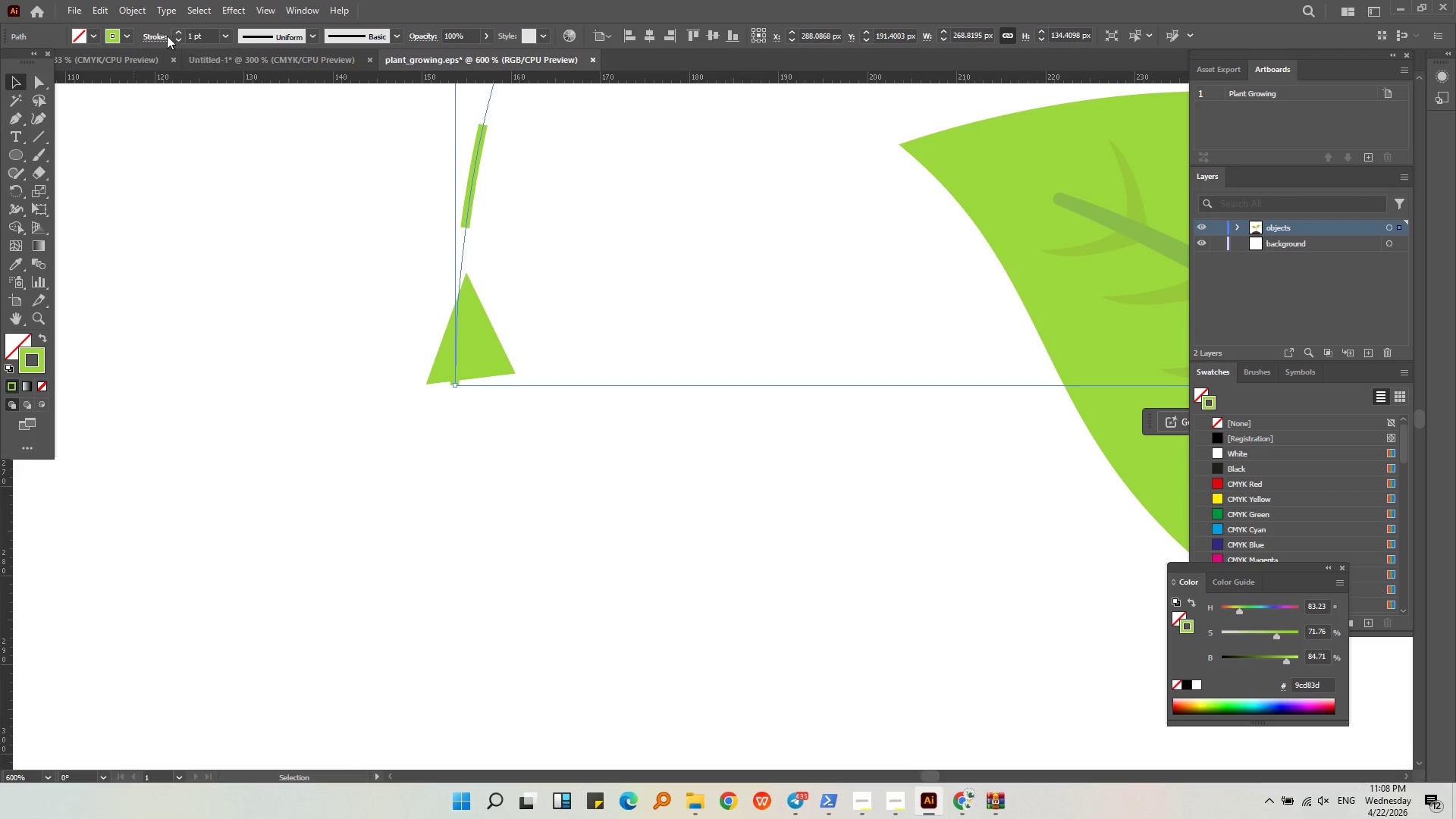 
left_click([158, 39])
 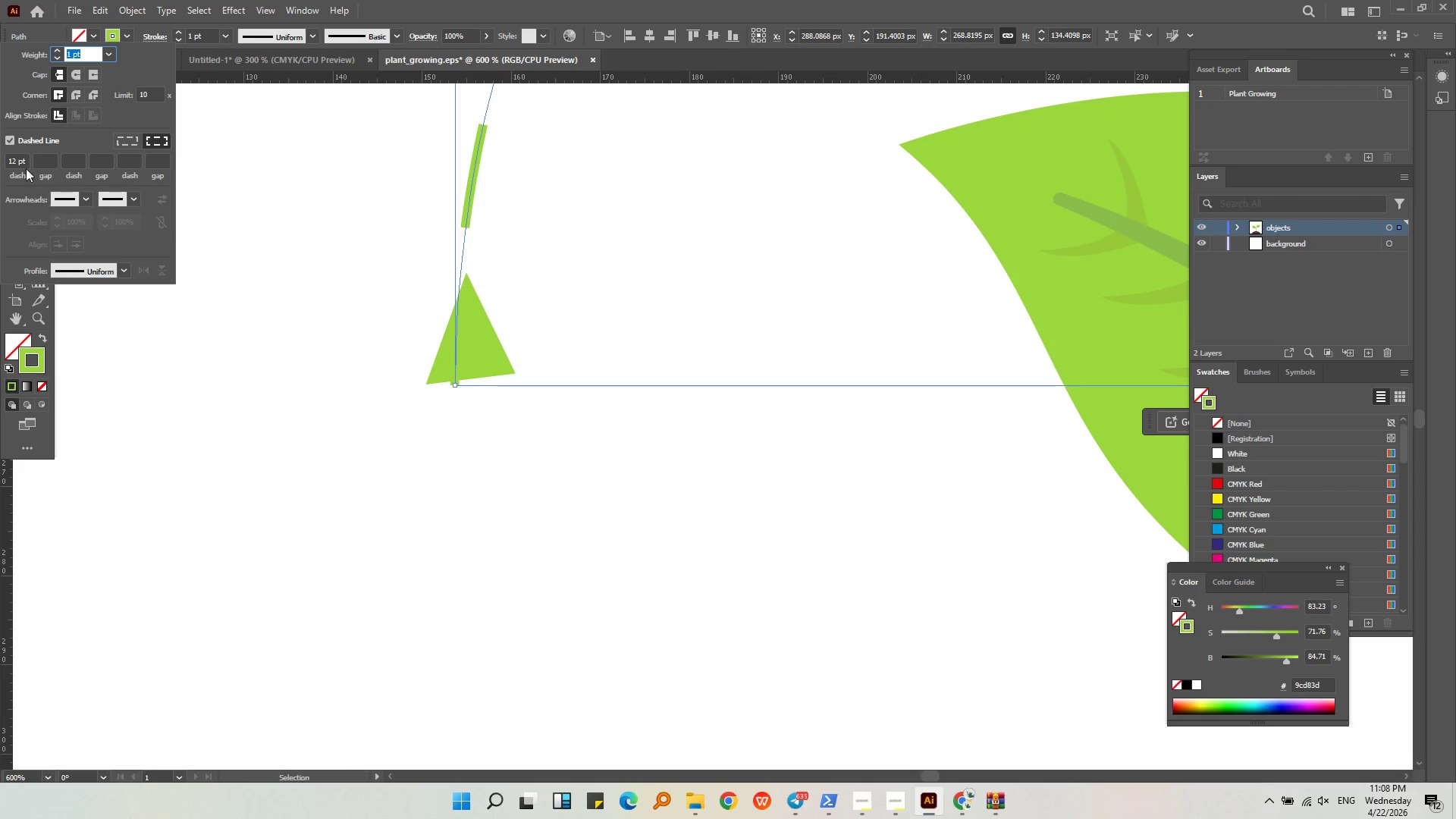 
left_click([19, 143])
 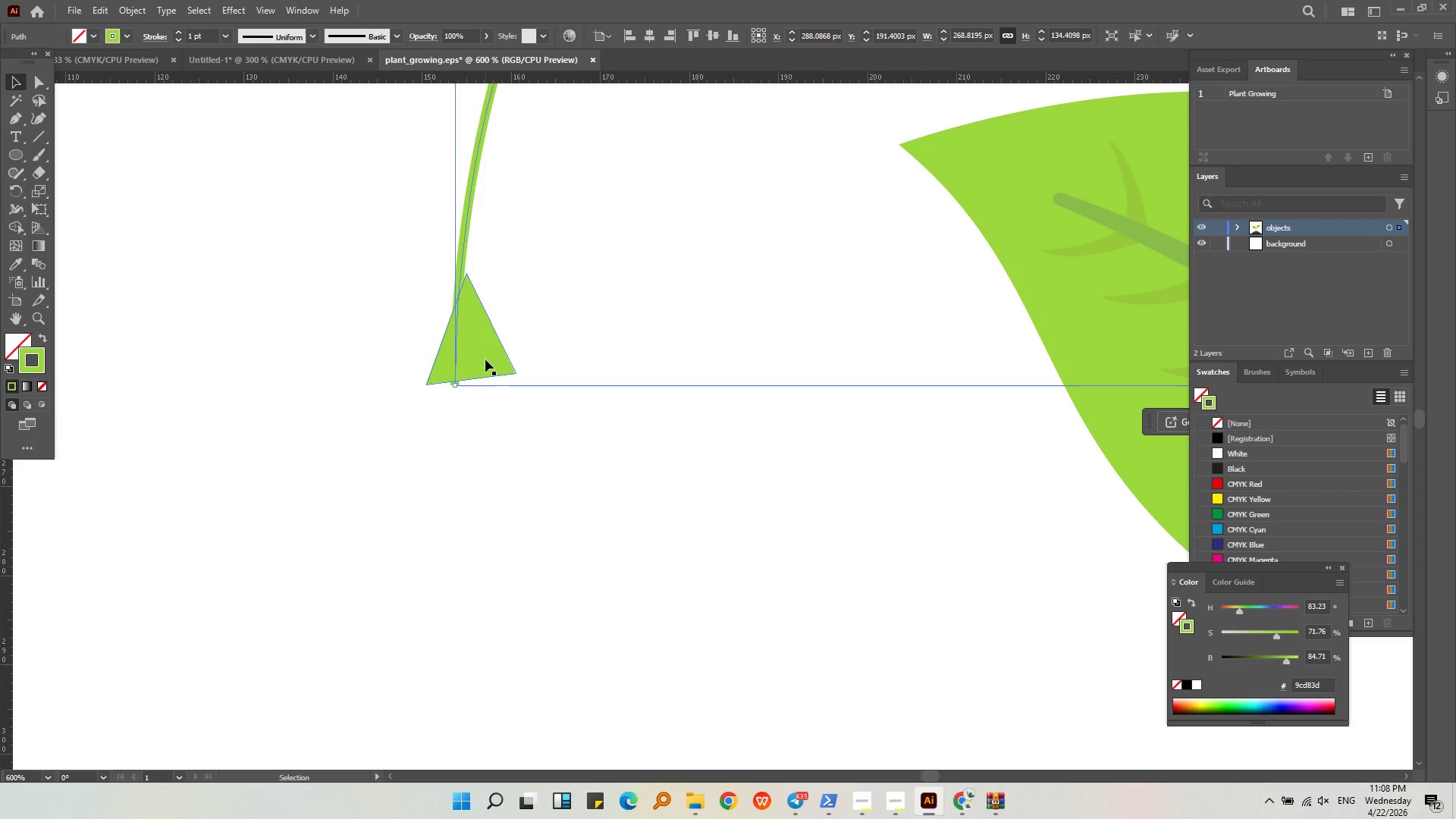 
double_click([485, 353])
 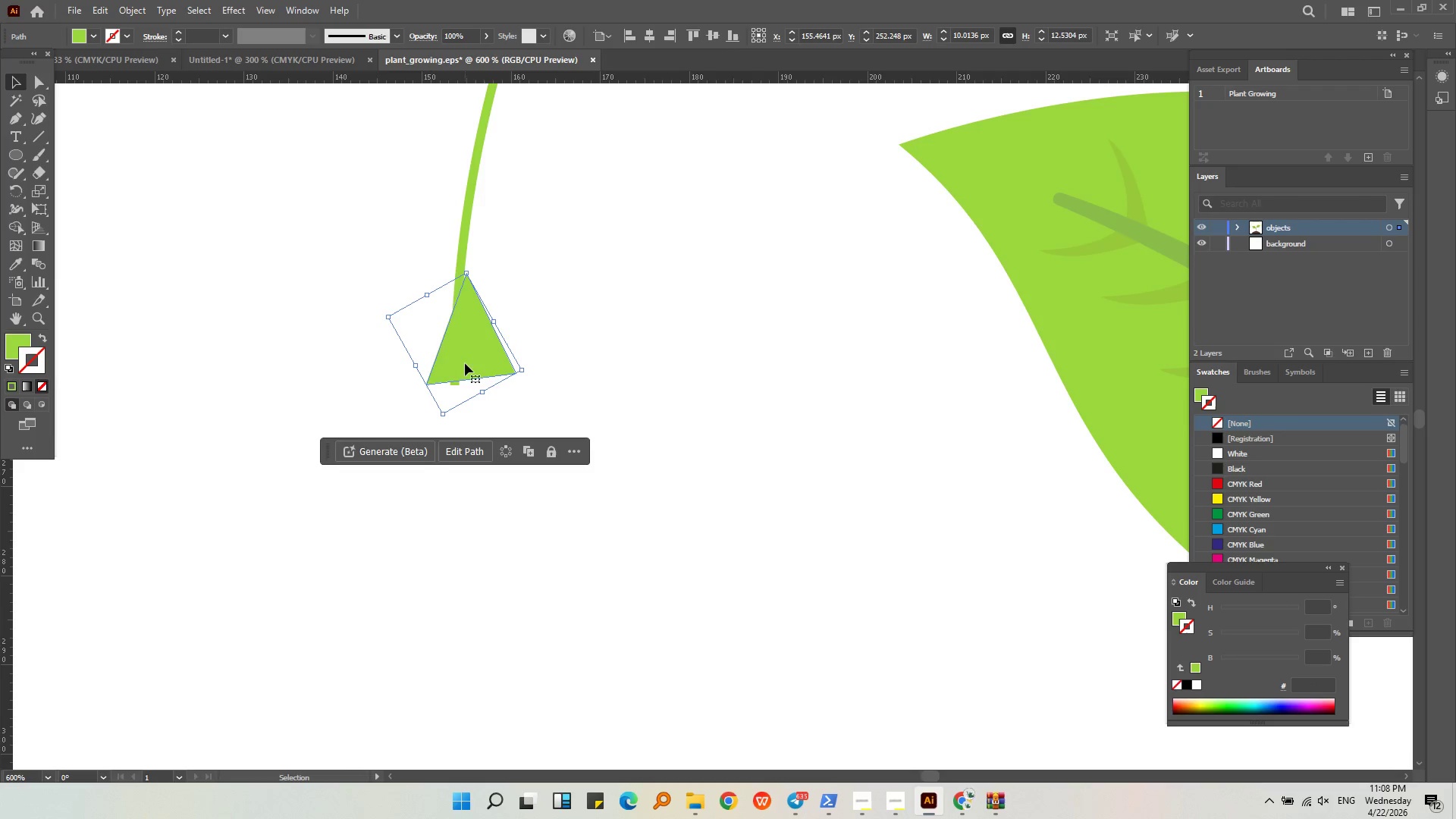 
left_click_drag(start_coordinate=[478, 360], to_coordinate=[464, 364])
 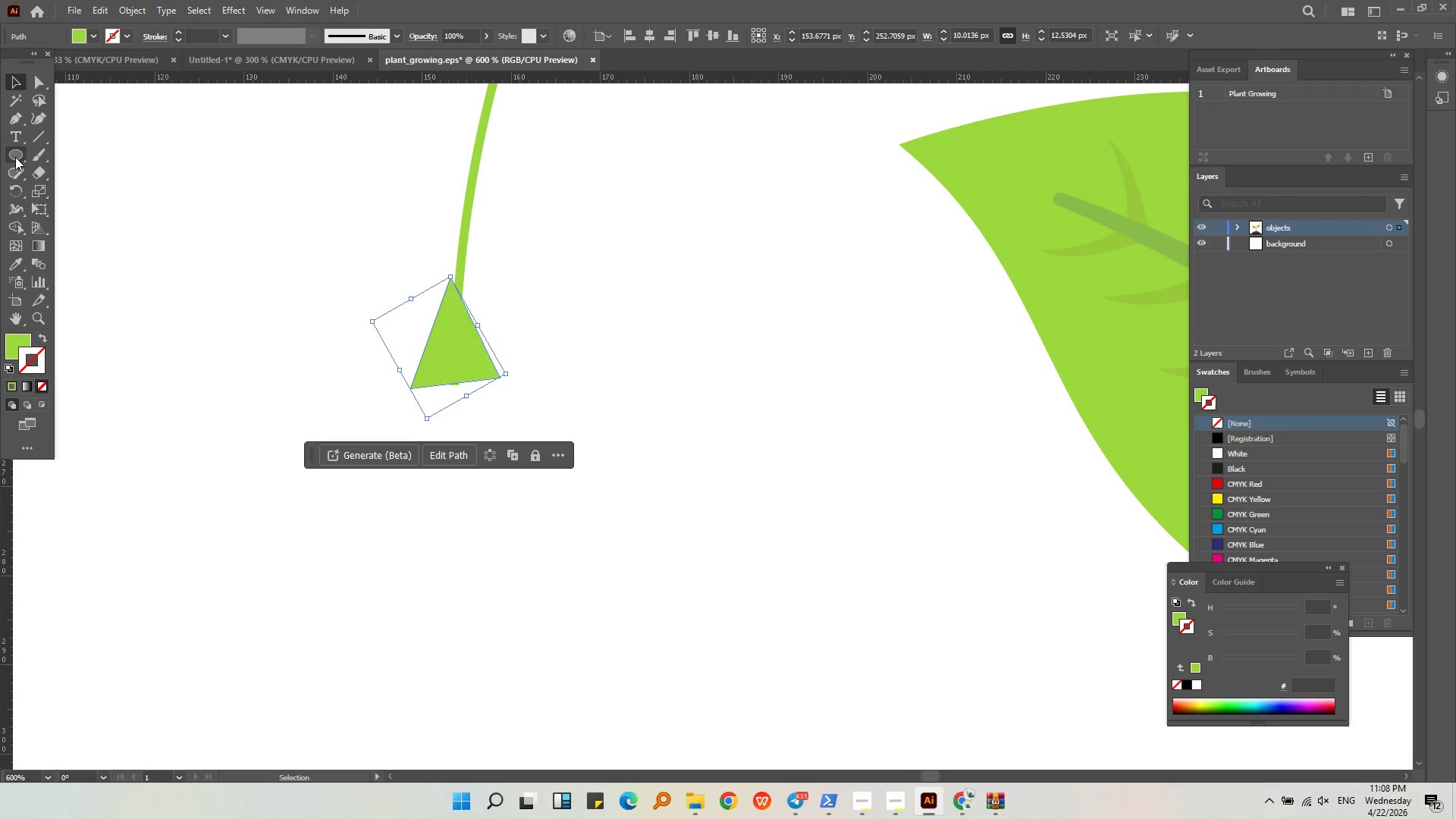 
left_click([10, 188])
 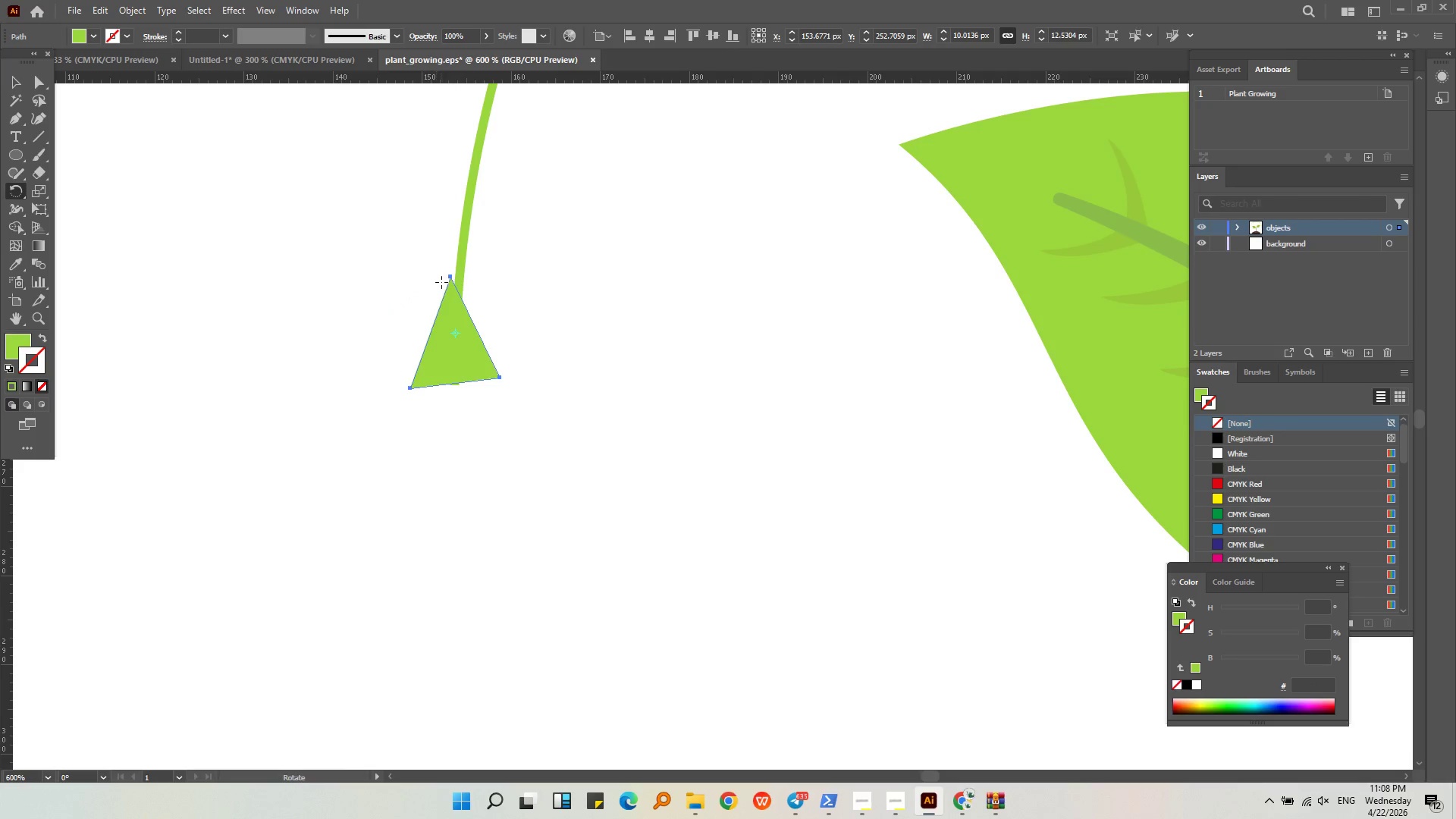 
left_click_drag(start_coordinate=[449, 277], to_coordinate=[460, 277])
 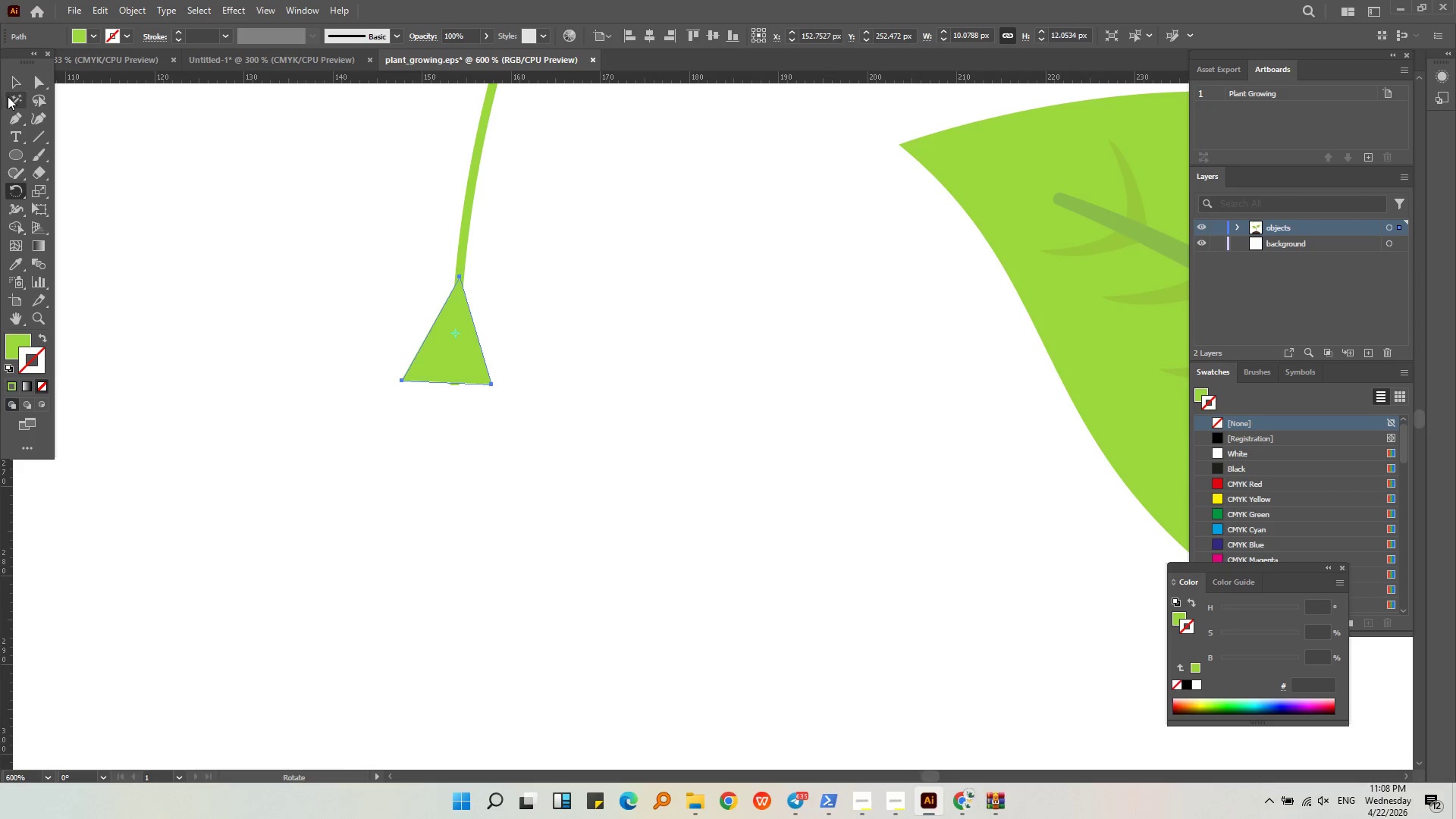 
double_click([150, 217])
 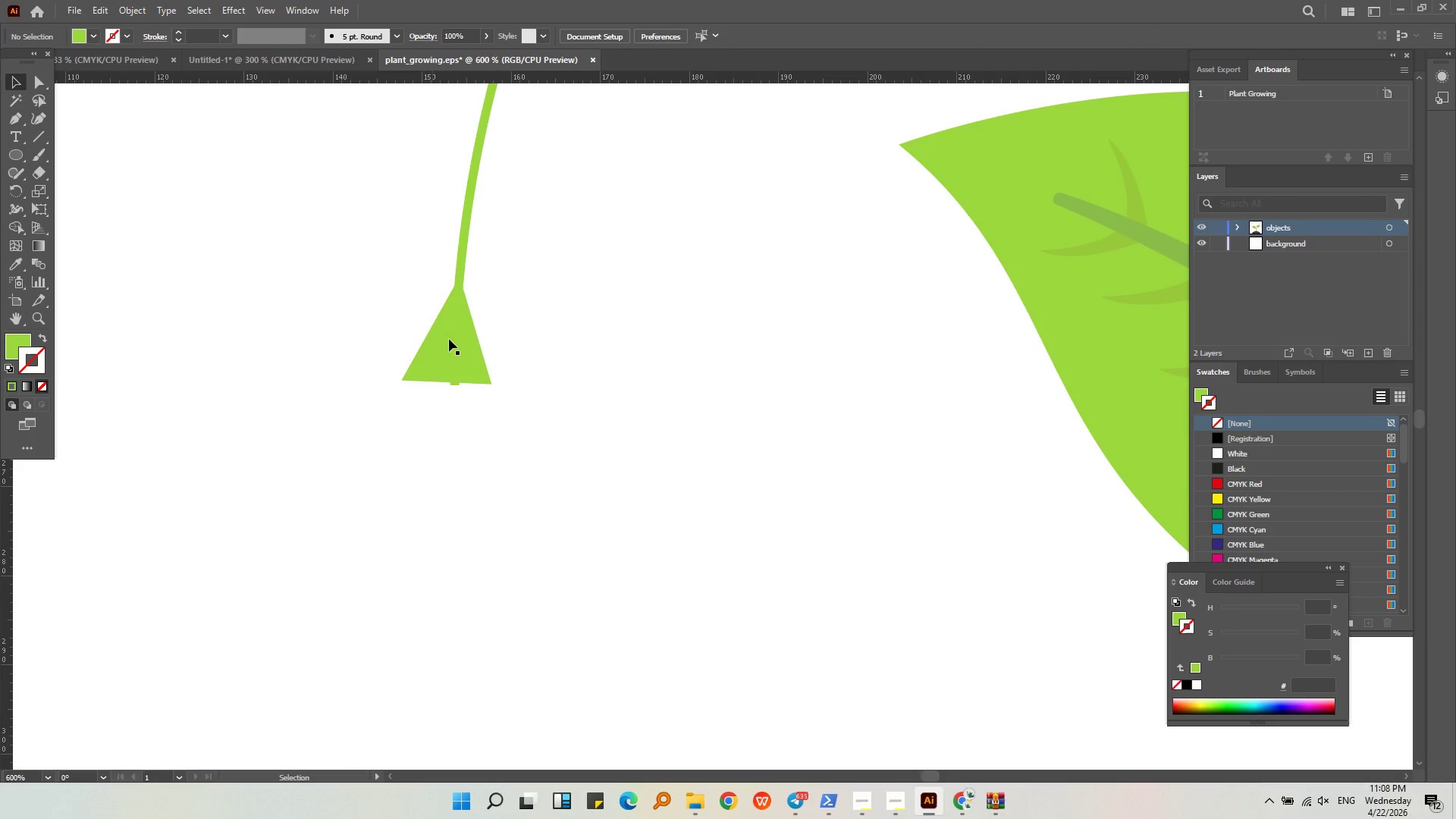 
left_click_drag(start_coordinate=[460, 352], to_coordinate=[466, 356])
 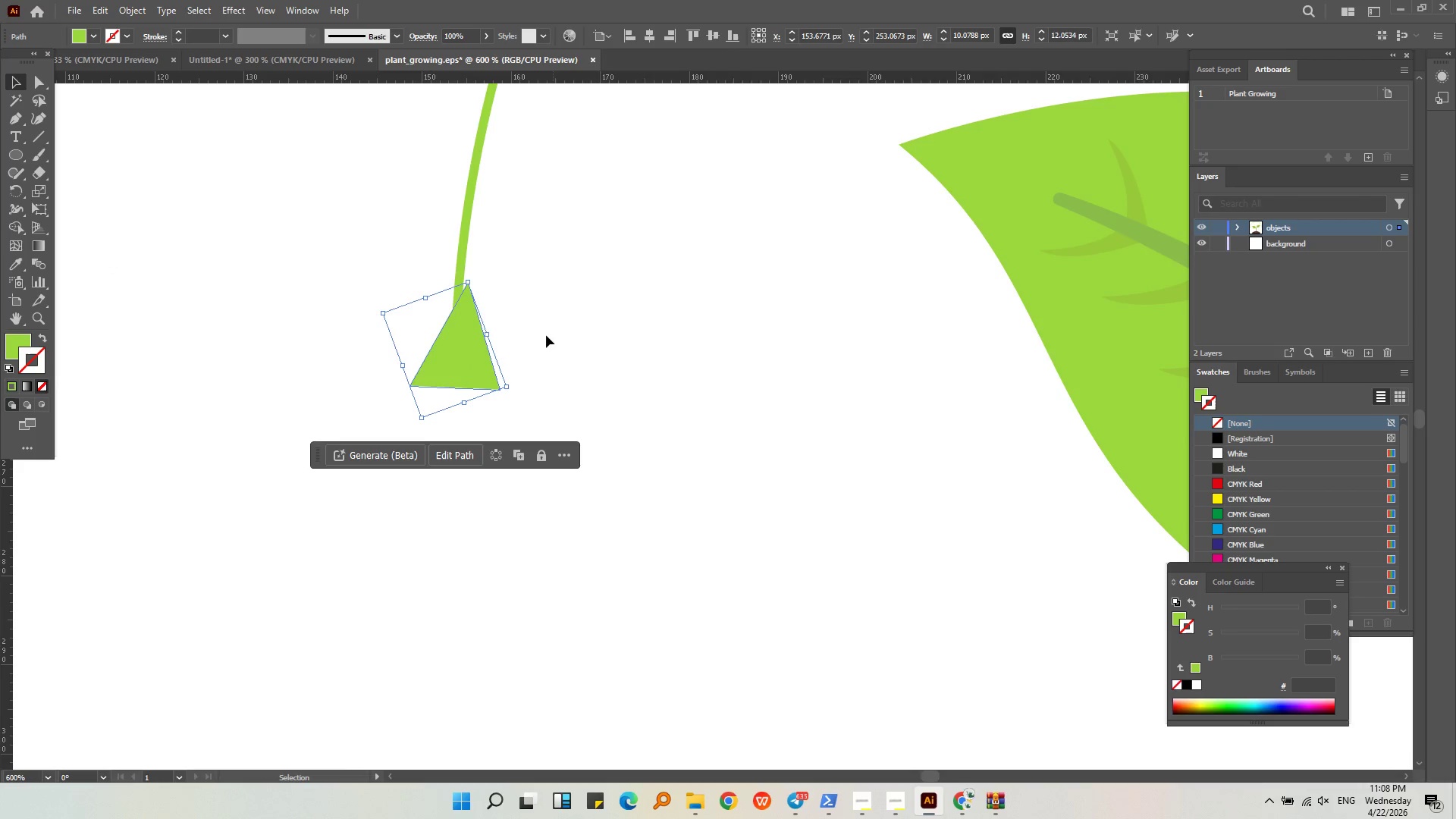 
hold_key(key=AltLeft, duration=0.31)
scroll: coordinate [419, 351], scroll_direction: up, amount: 4.0
 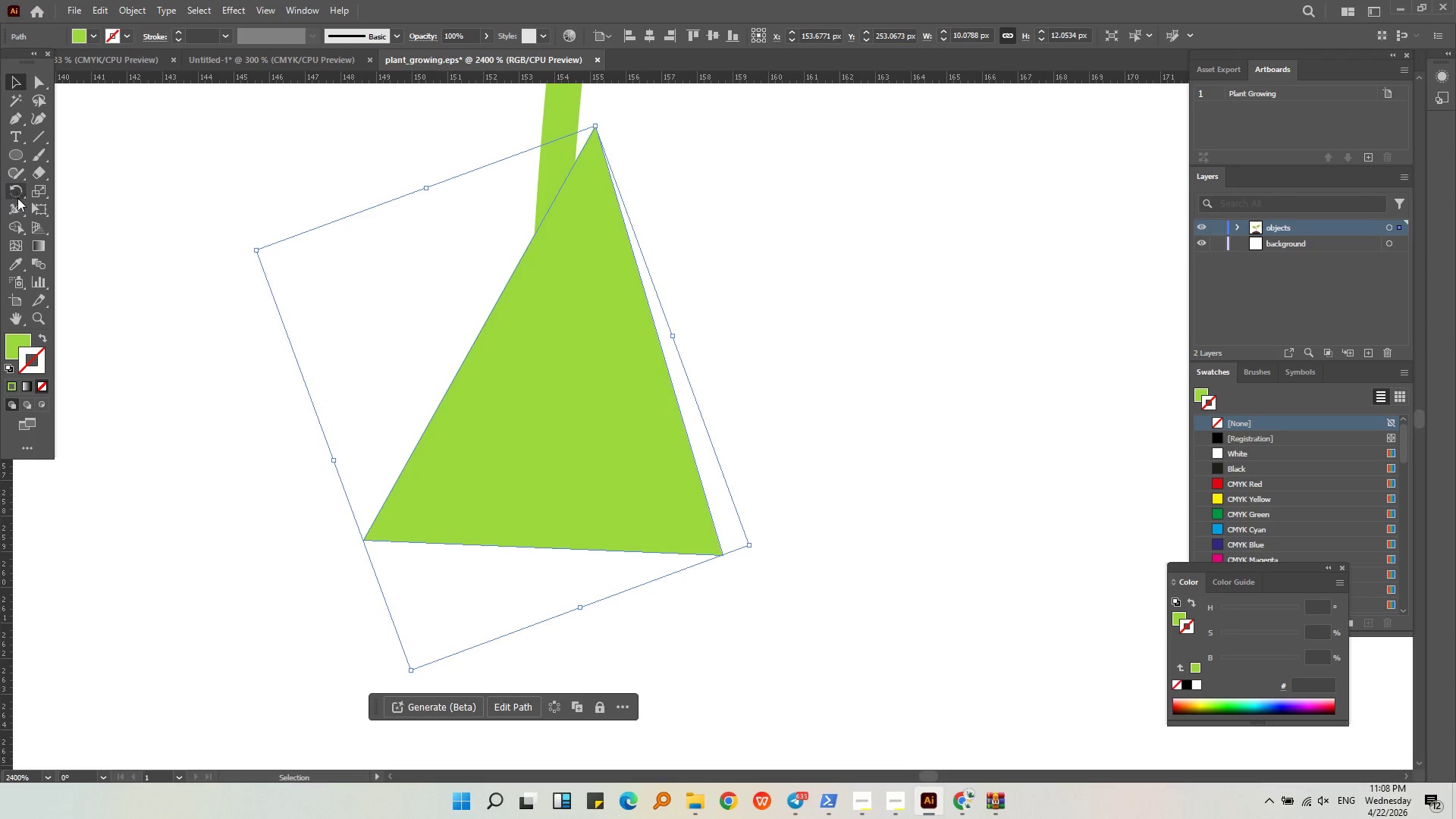 
double_click([18, 194])
 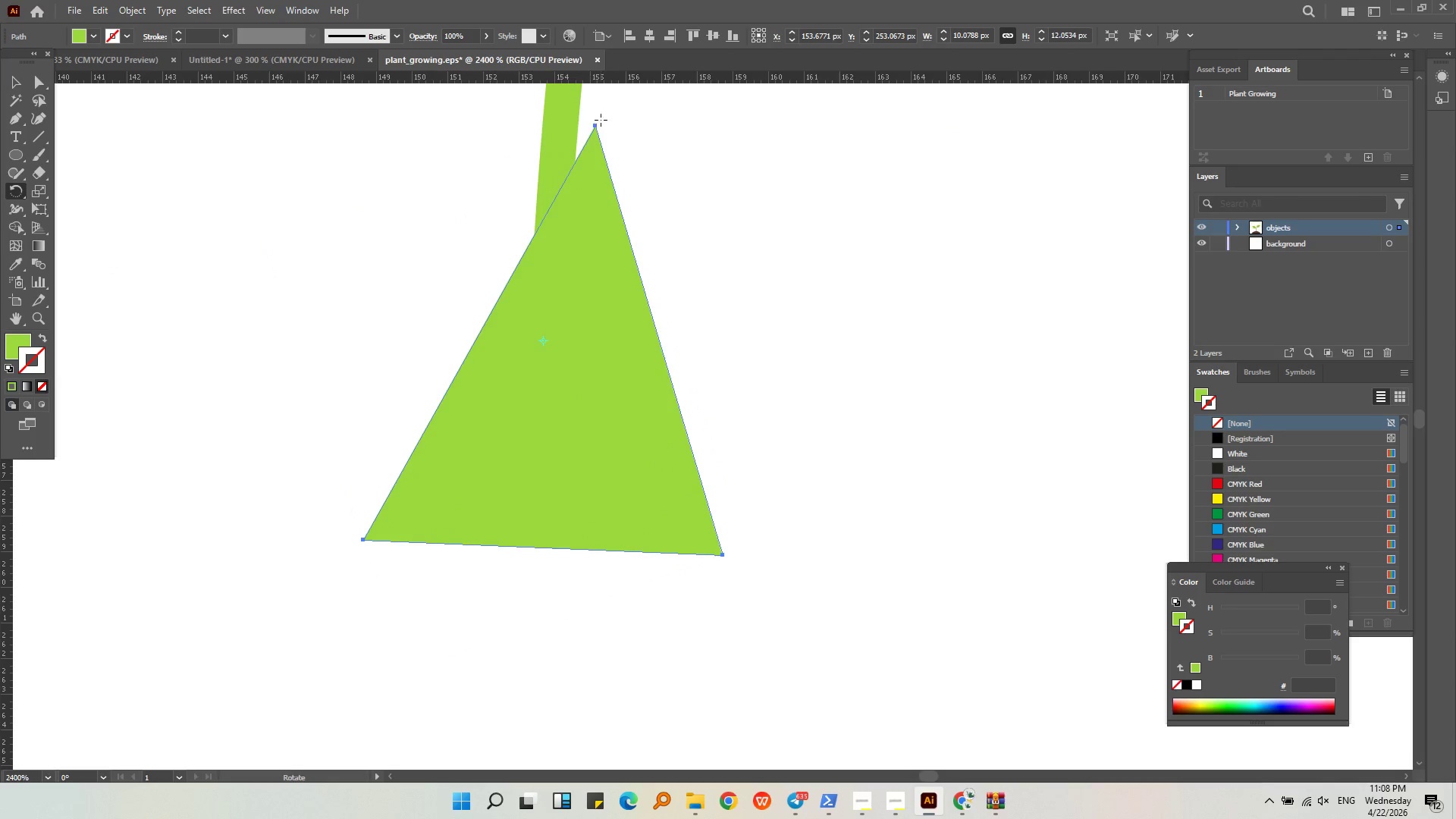 
left_click_drag(start_coordinate=[595, 128], to_coordinate=[560, 127])
 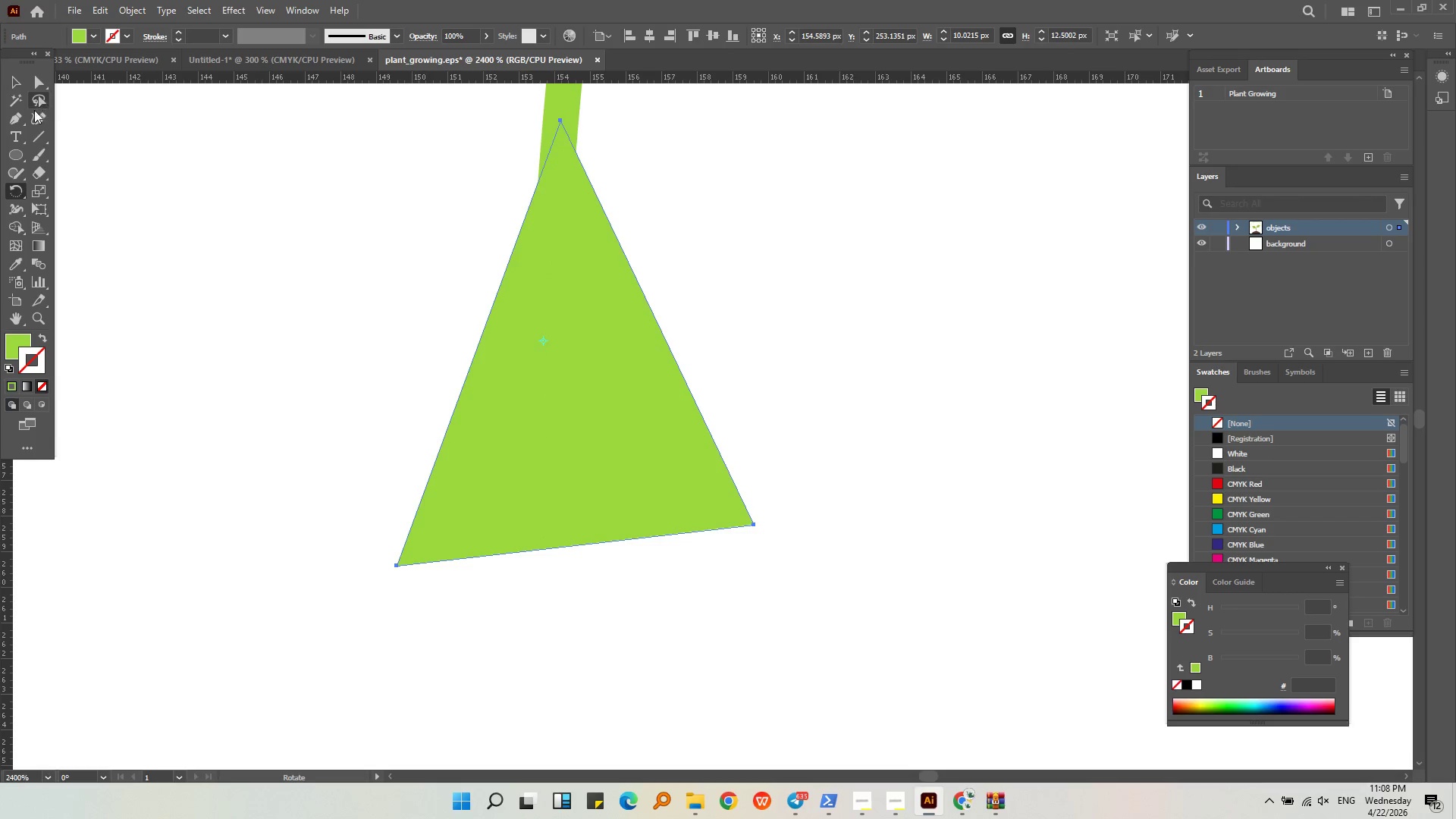 
left_click([12, 85])
 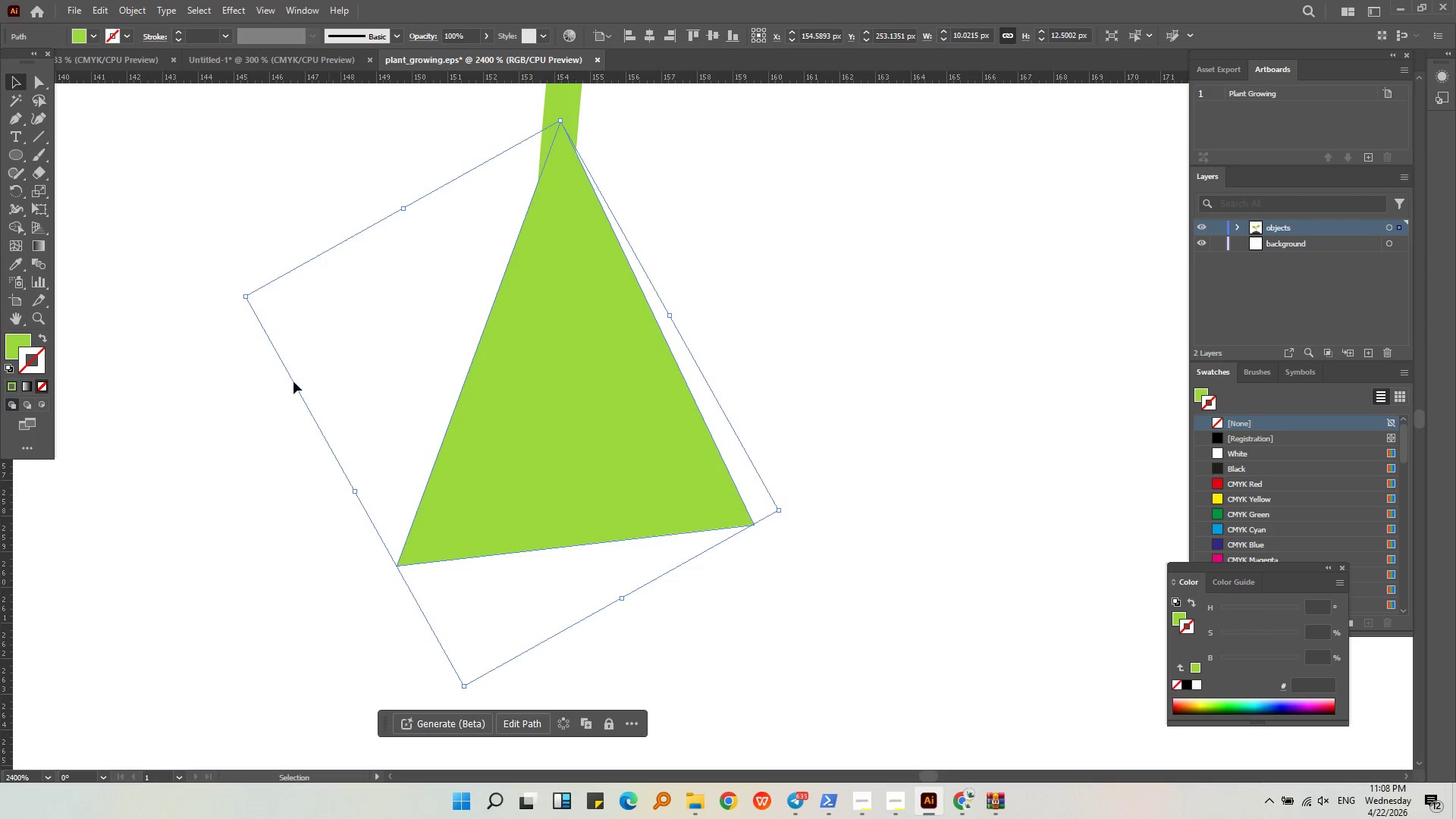 
hold_key(key=AltLeft, duration=0.39)
 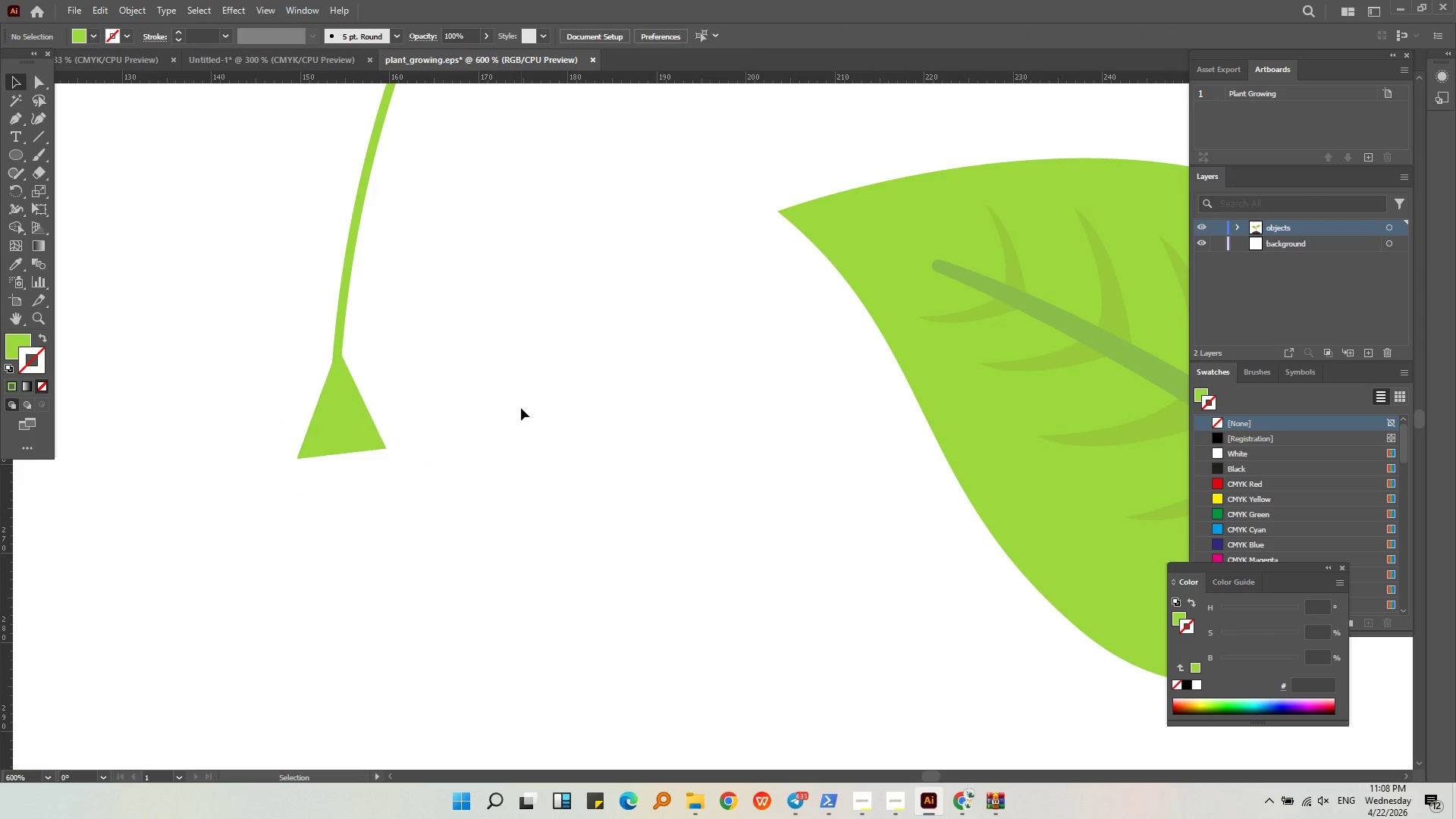 
left_click([521, 408])
 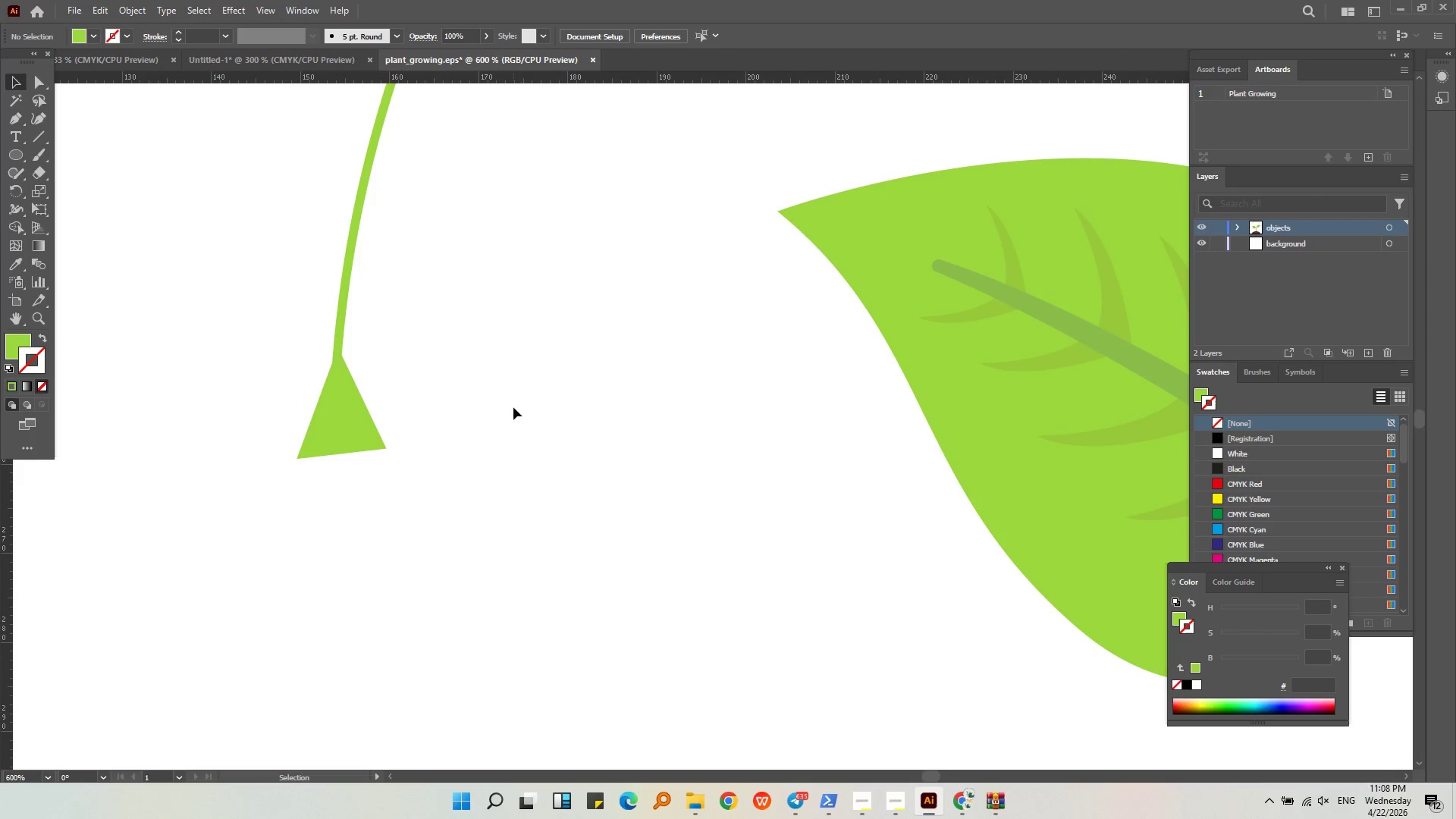 
scroll: coordinate [275, 429], scroll_direction: down, amount: 4.0
 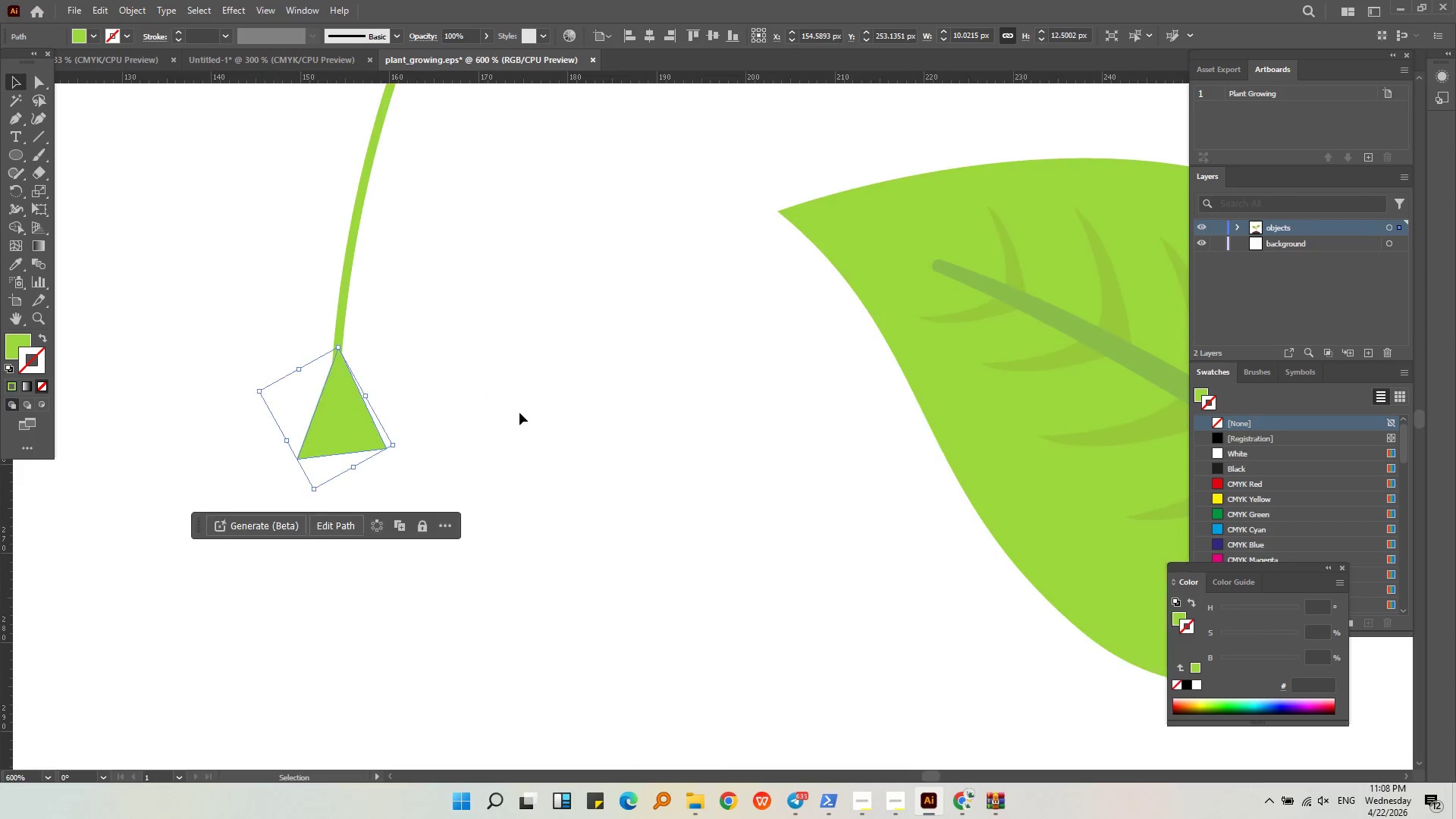 
hold_key(key=AltLeft, duration=0.66)
scroll: coordinate [429, 363], scroll_direction: down, amount: 4.0
 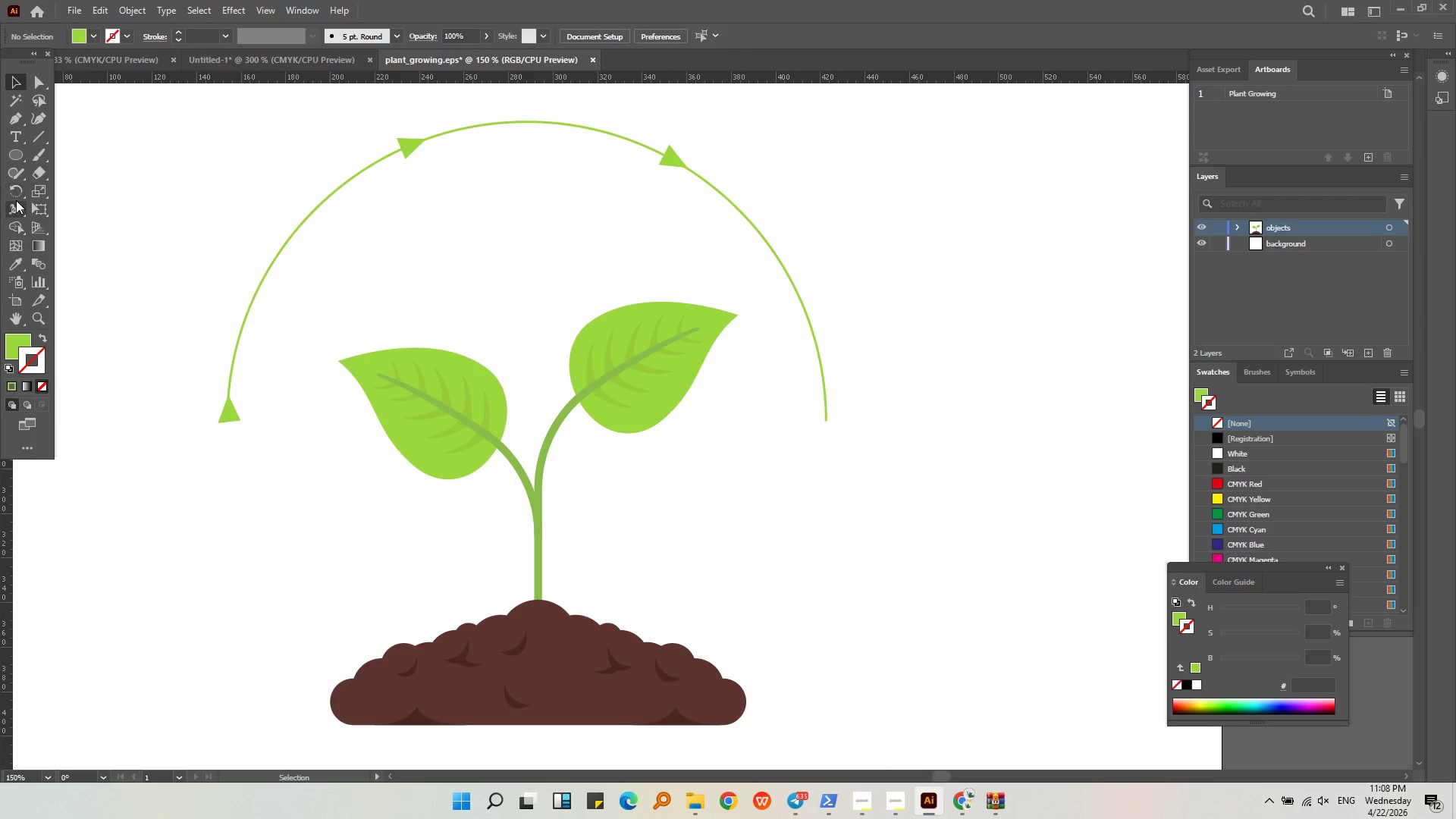 
left_click([668, 168])
 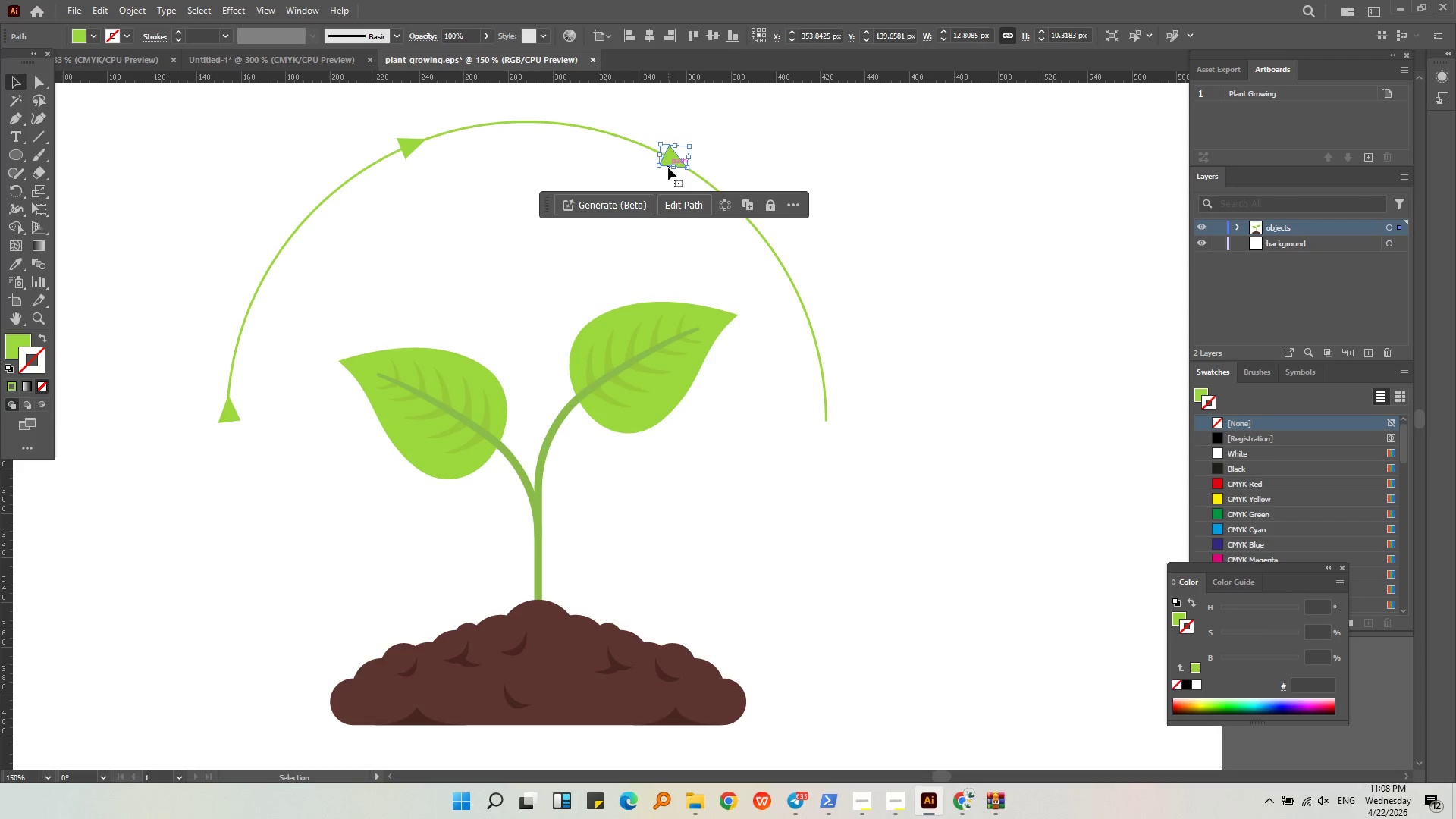 
key(Control+C)
 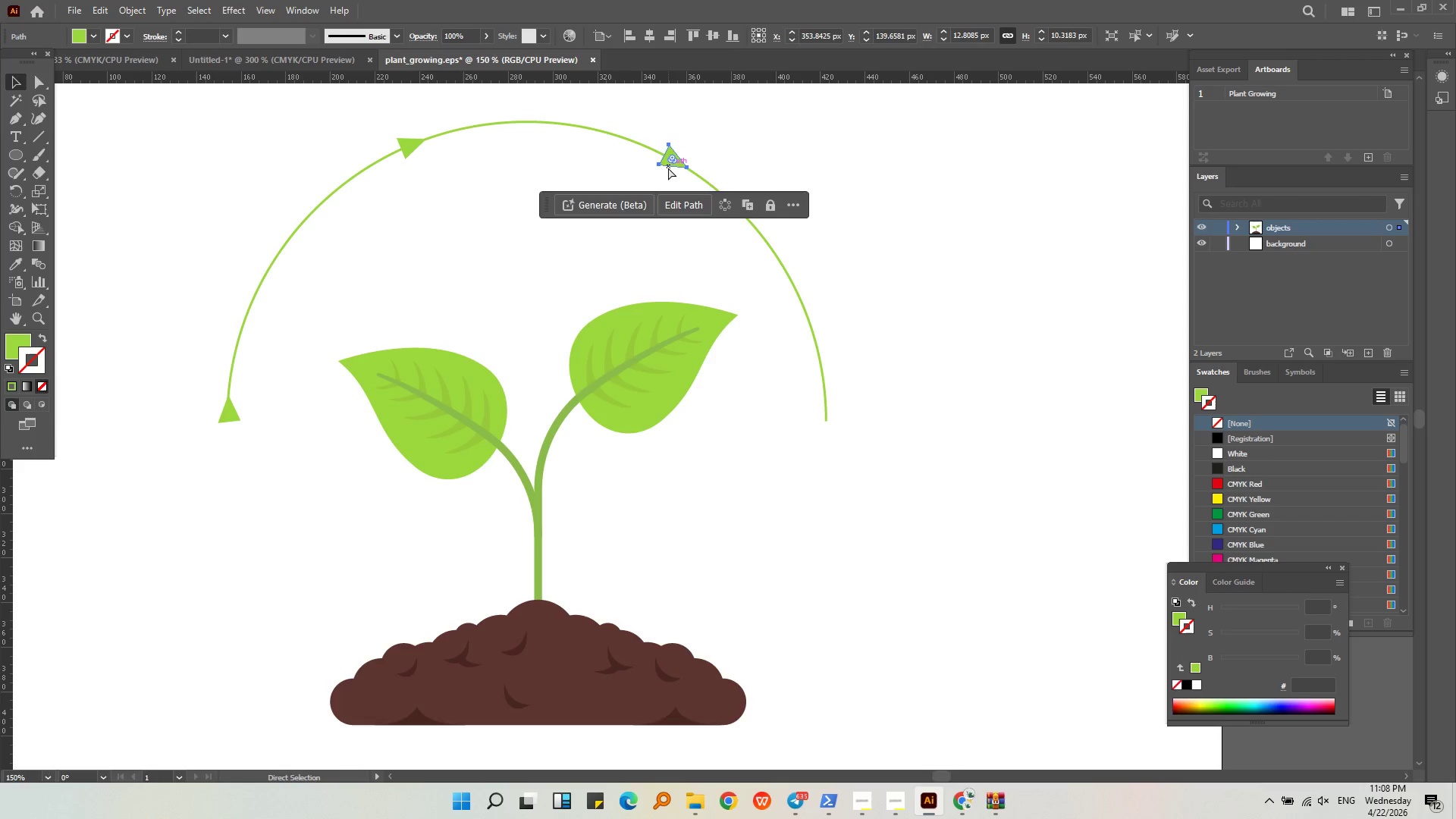 
key(Control+V)
 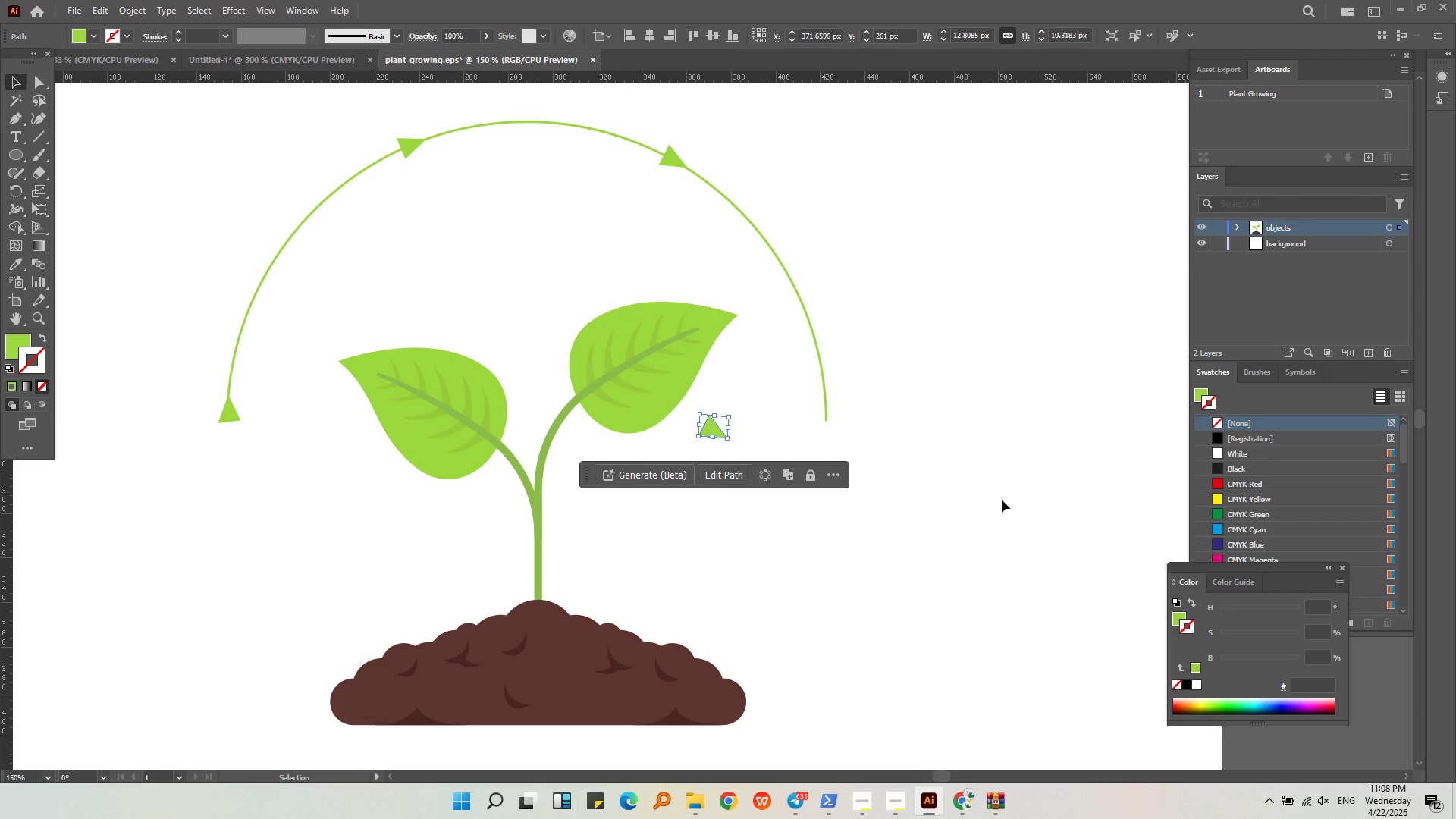 
key(Alt+AltLeft)
 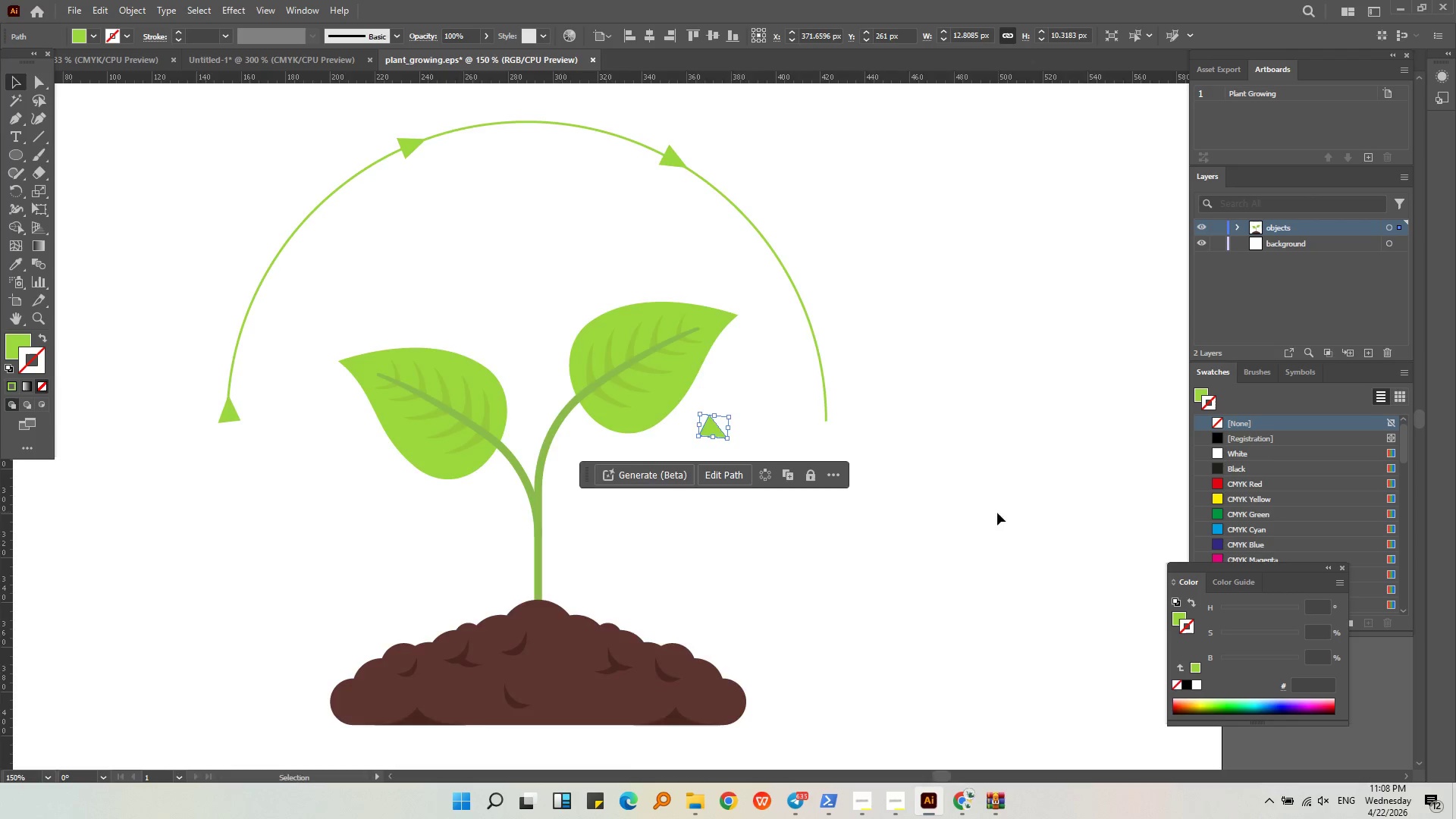 
scroll: coordinate [997, 513], scroll_direction: up, amount: 1.0
 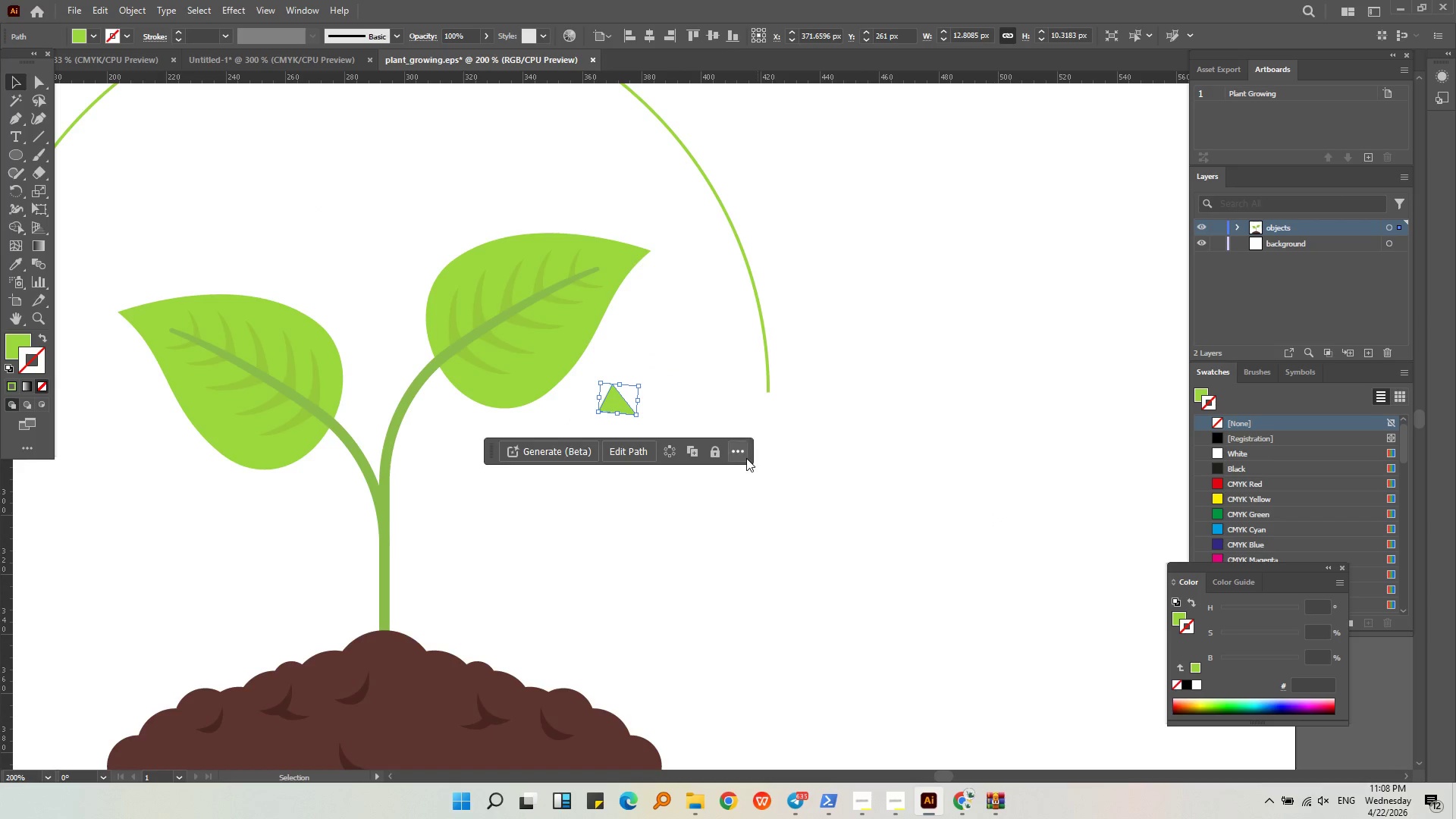 
key(Alt+AltLeft)
 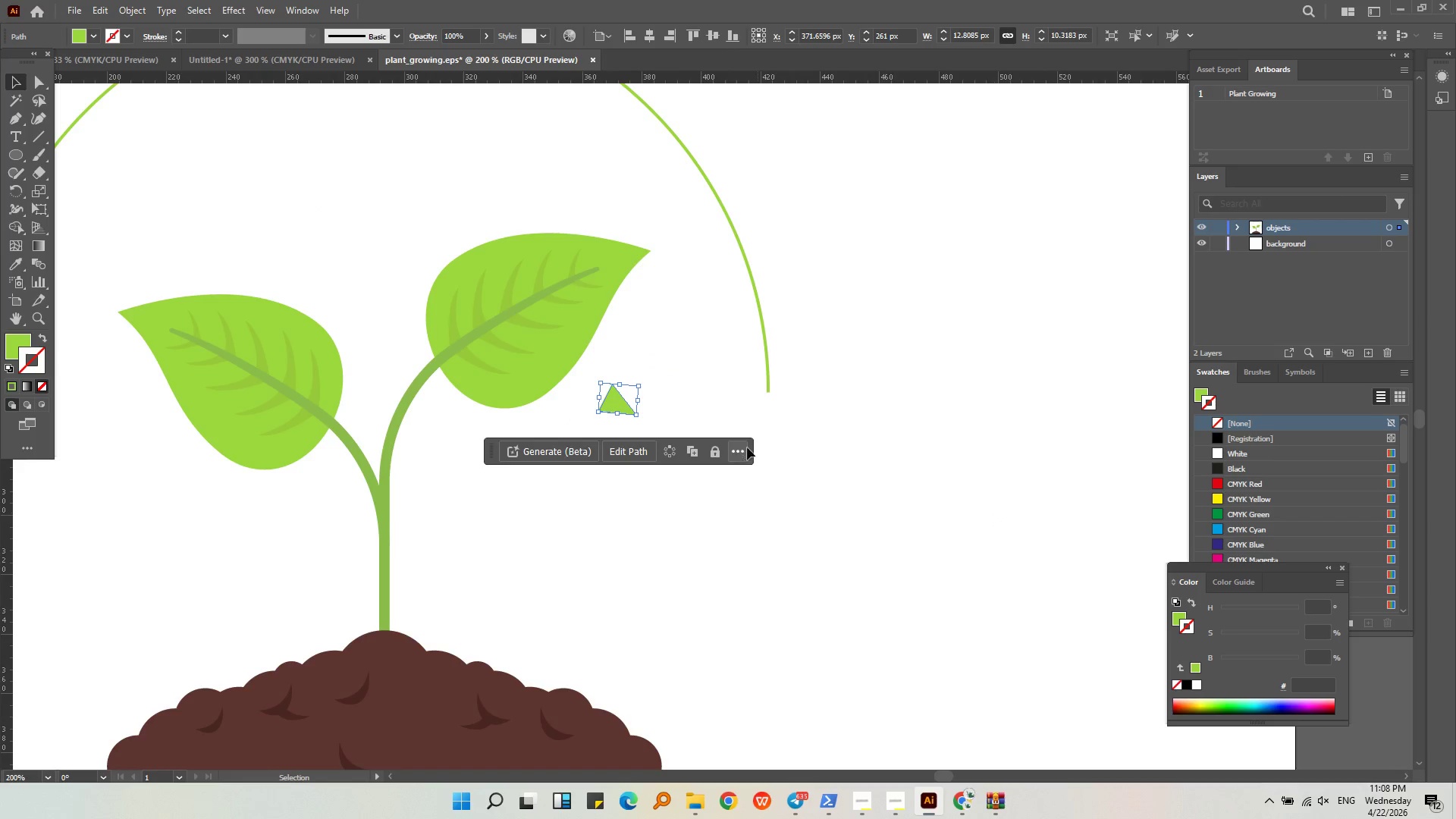 
scroll: coordinate [762, 427], scroll_direction: up, amount: 2.0
 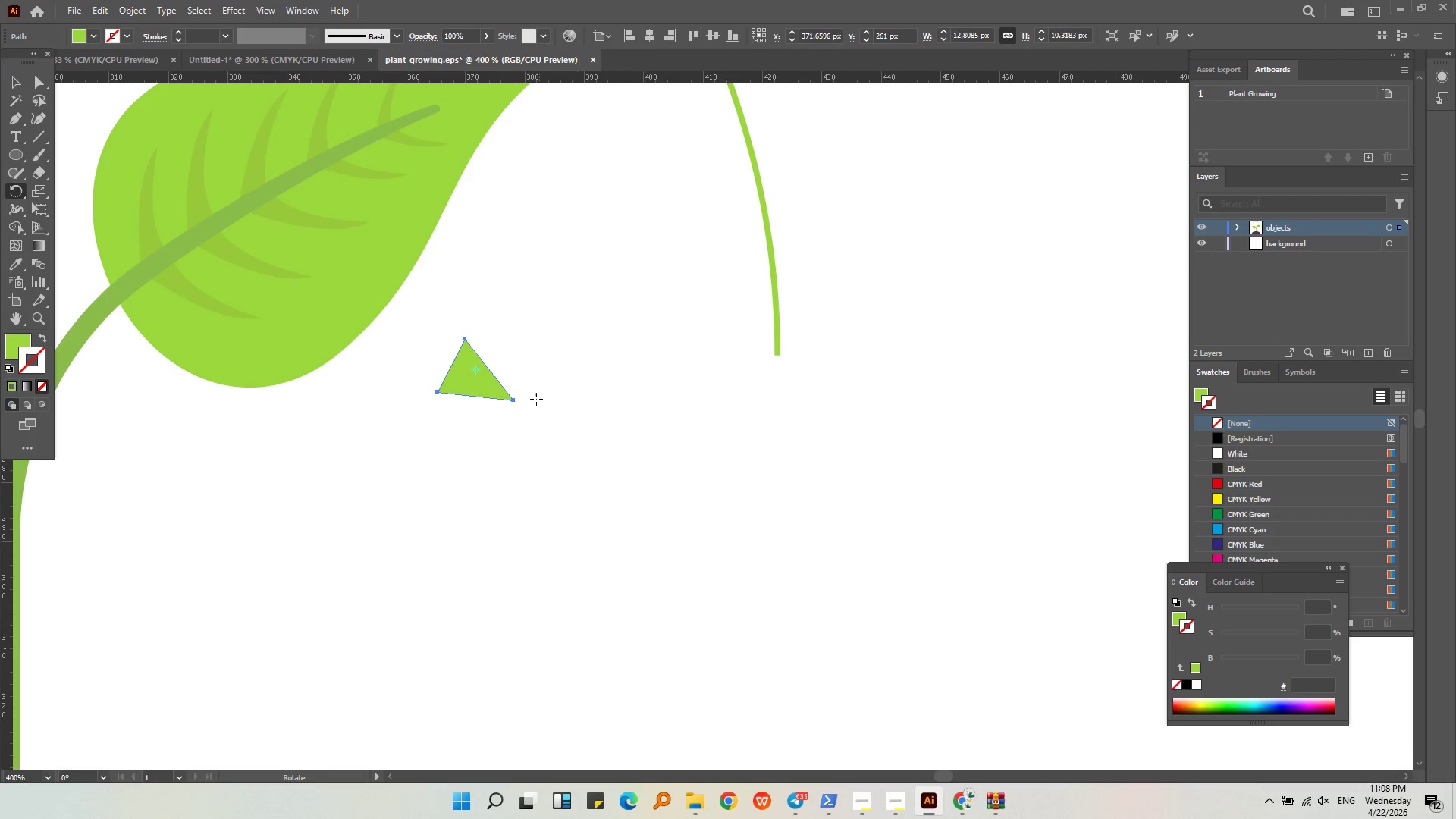 
left_click_drag(start_coordinate=[514, 400], to_coordinate=[467, 449])
 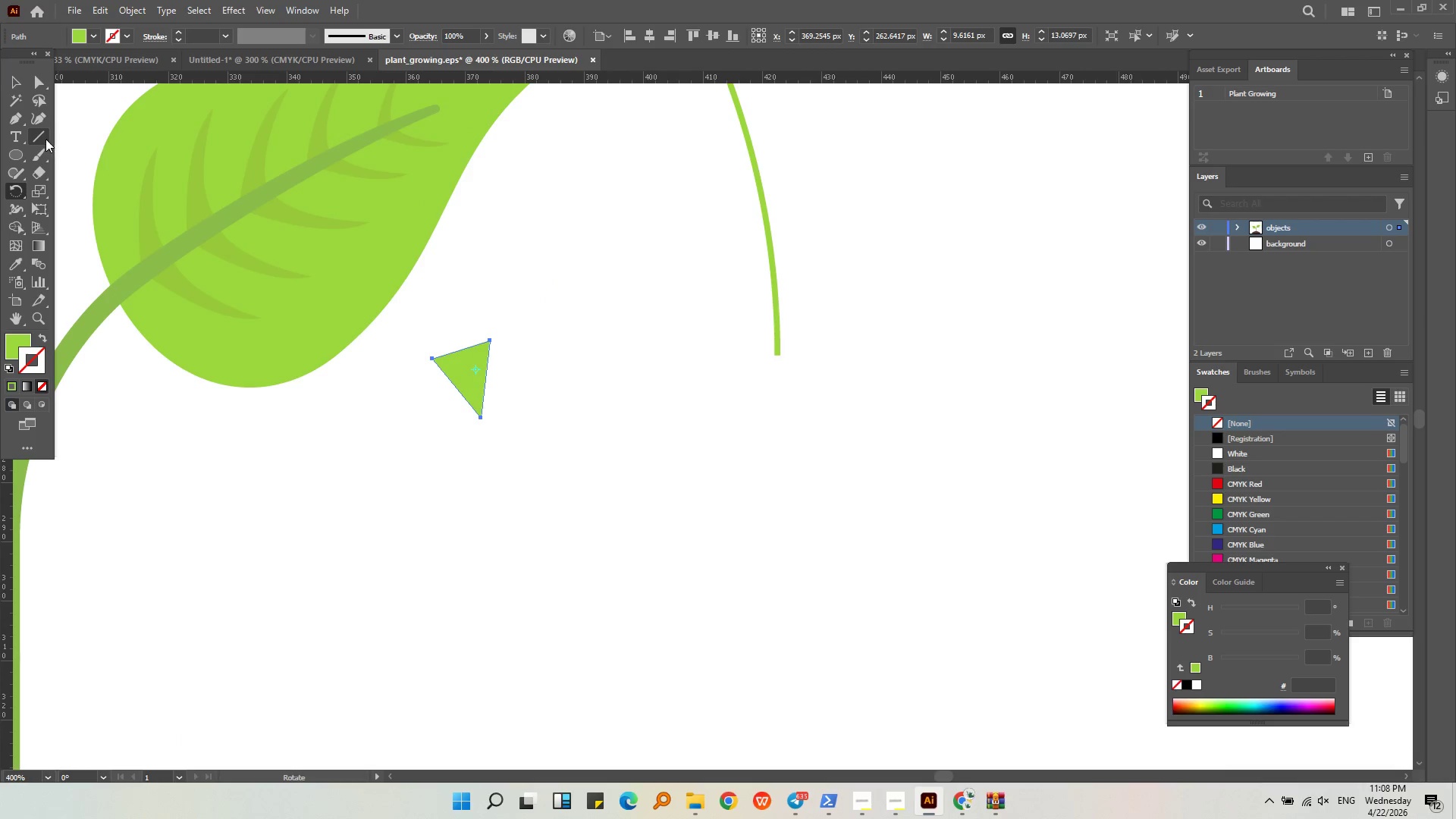 
hold_key(key=ShiftLeft, duration=0.5)
 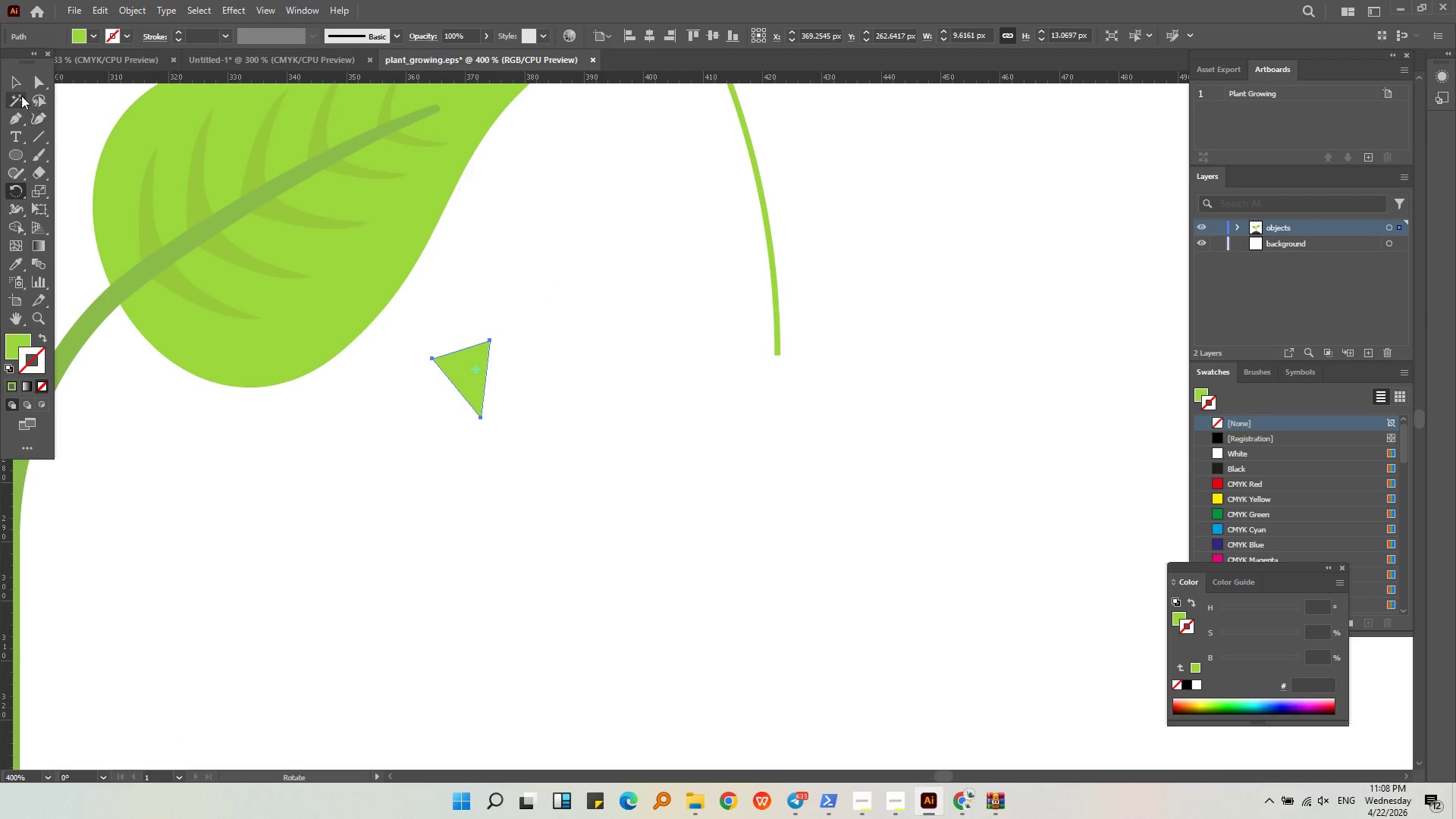 
left_click([15, 83])
 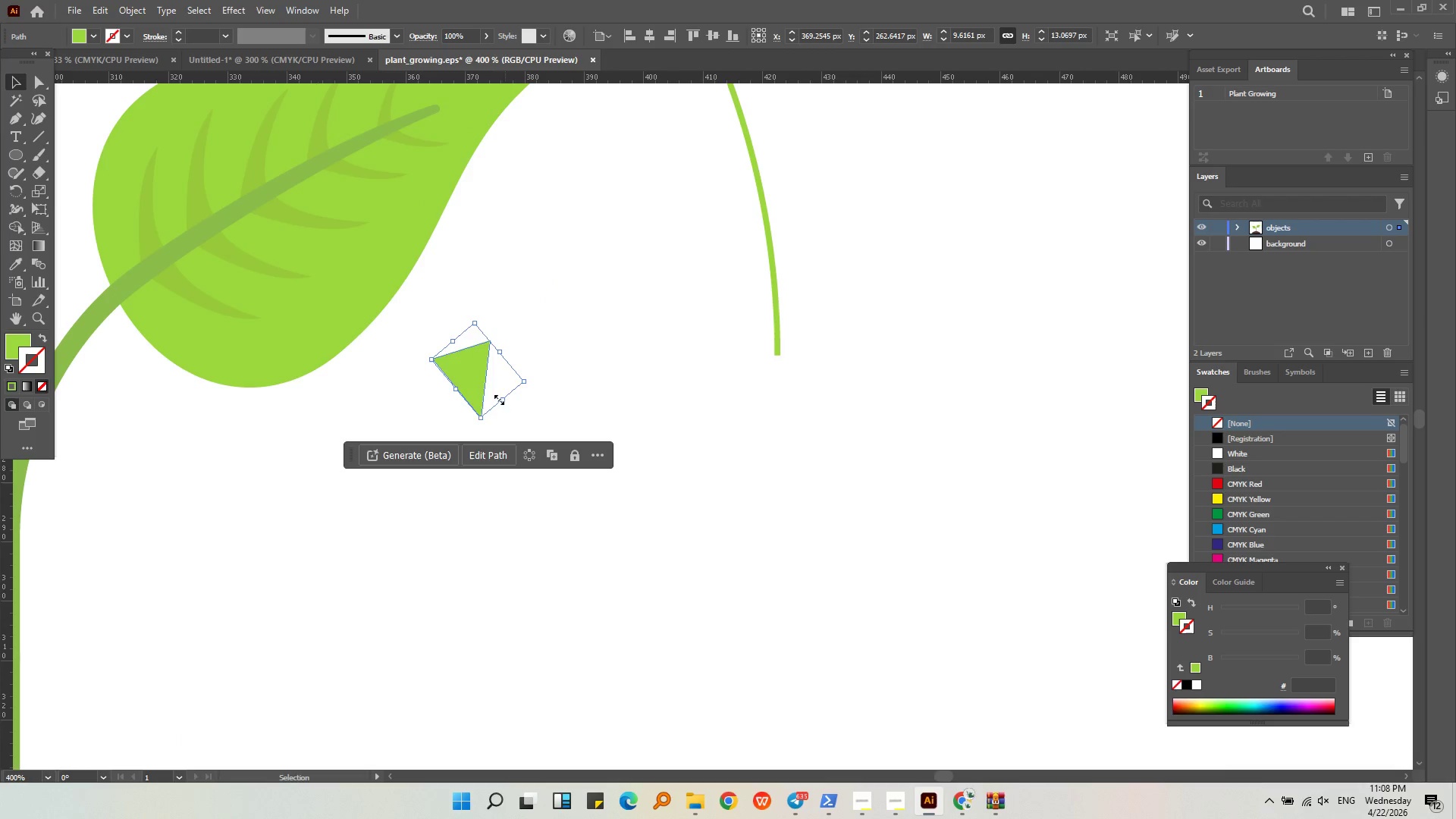 
left_click_drag(start_coordinate=[479, 369], to_coordinate=[778, 306])
 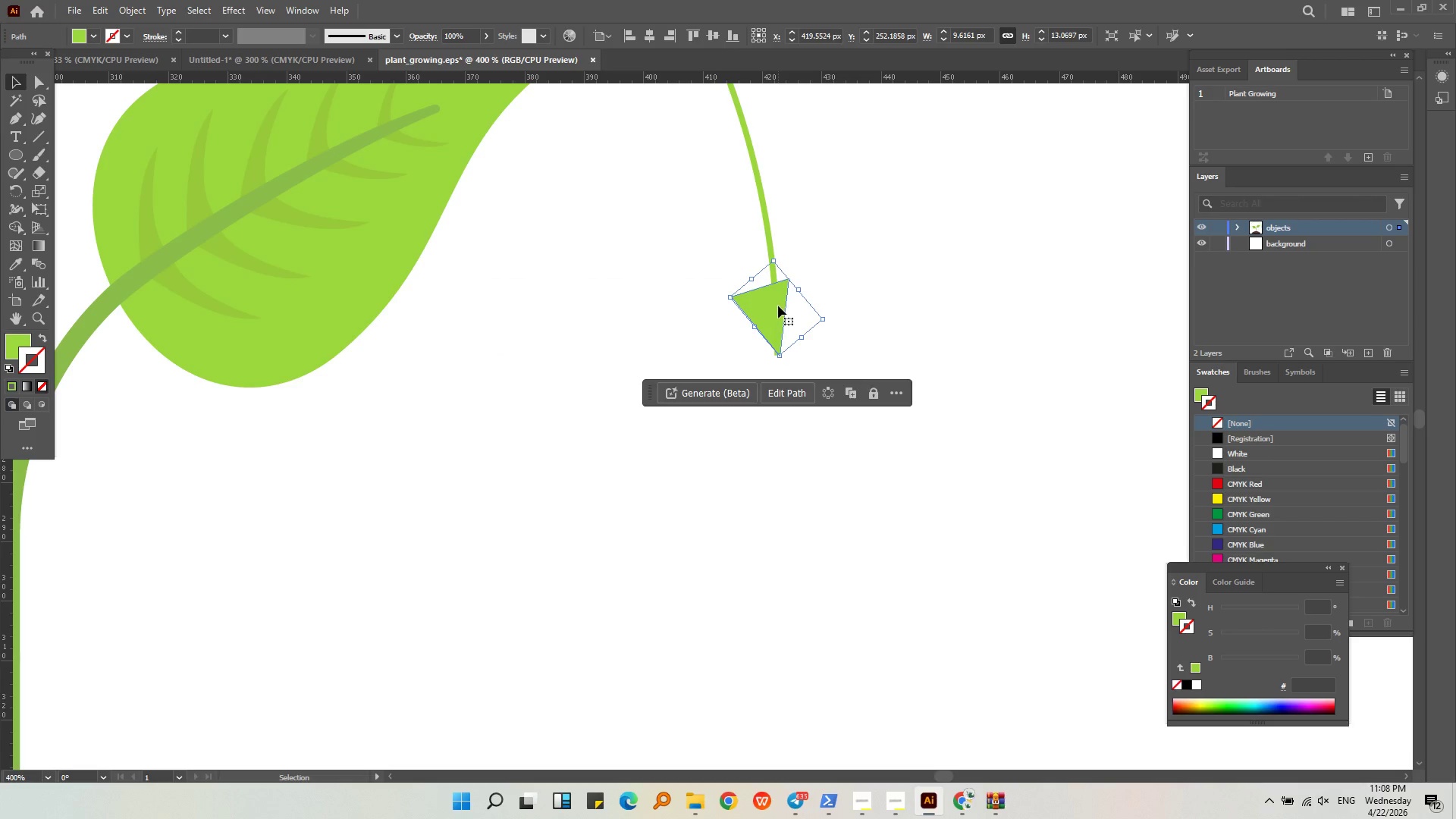 
left_click_drag(start_coordinate=[777, 312], to_coordinate=[790, 369])
 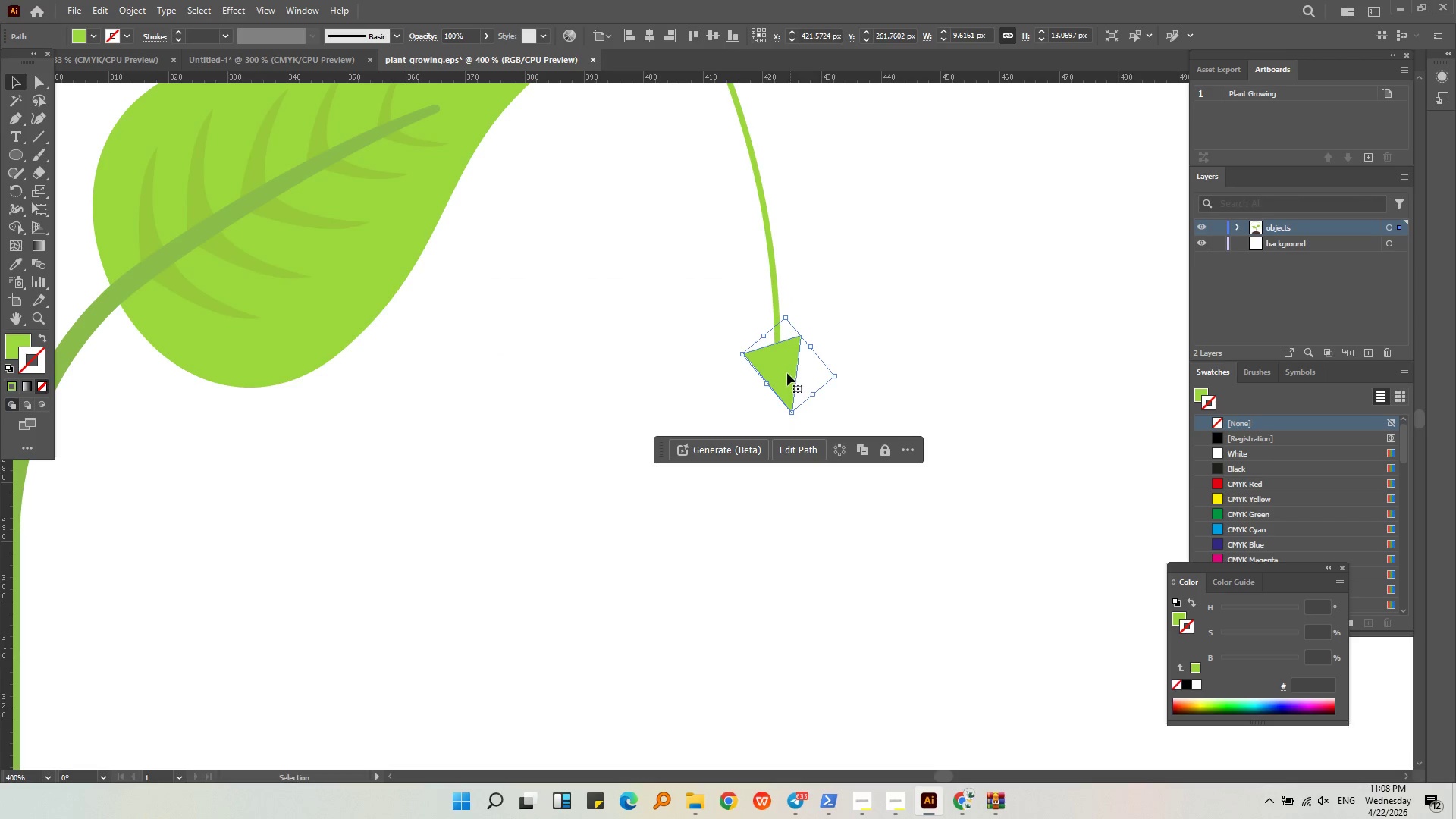 
left_click_drag(start_coordinate=[786, 372], to_coordinate=[794, 397])
 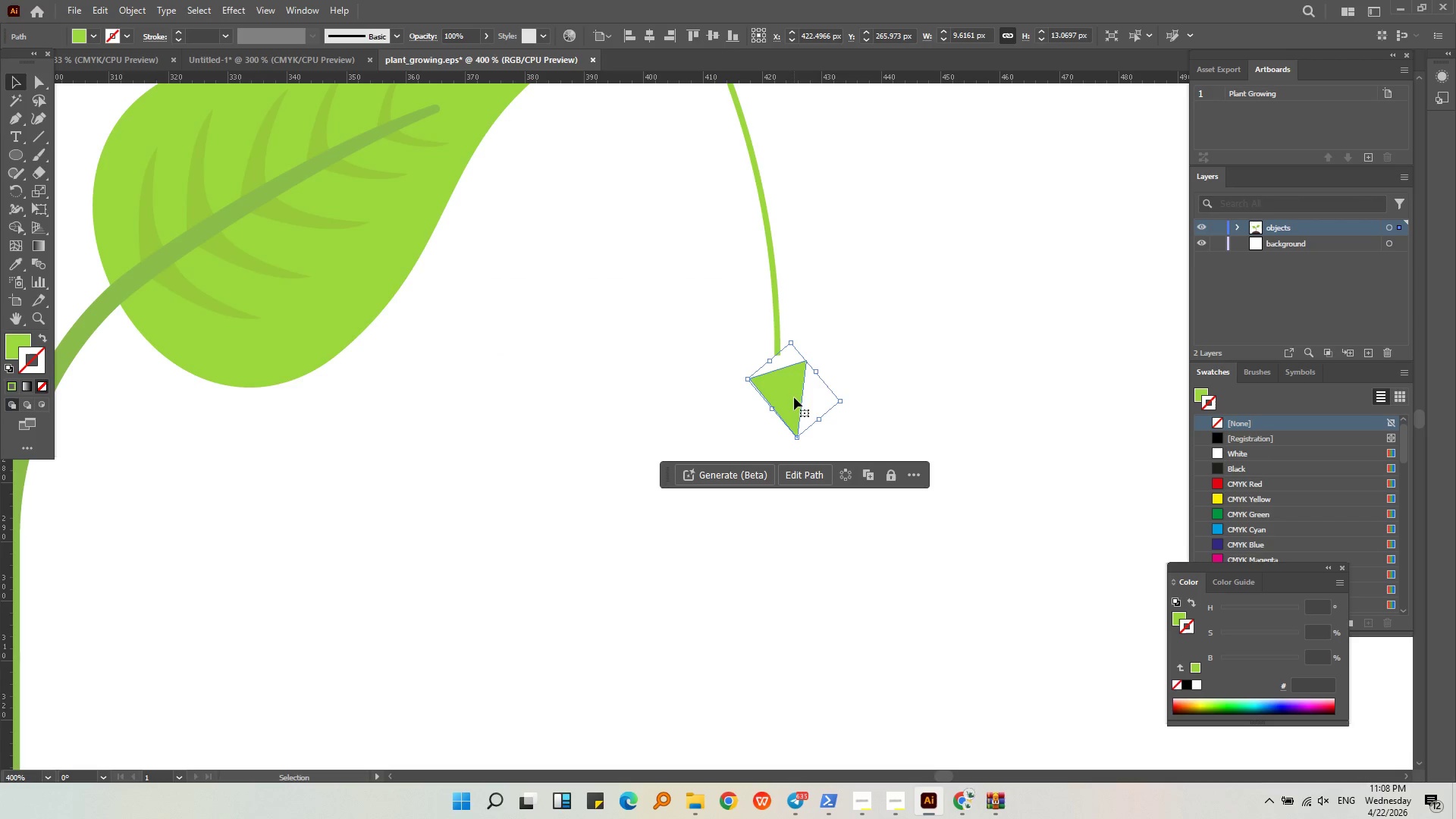 
left_click_drag(start_coordinate=[791, 385], to_coordinate=[792, 371])
 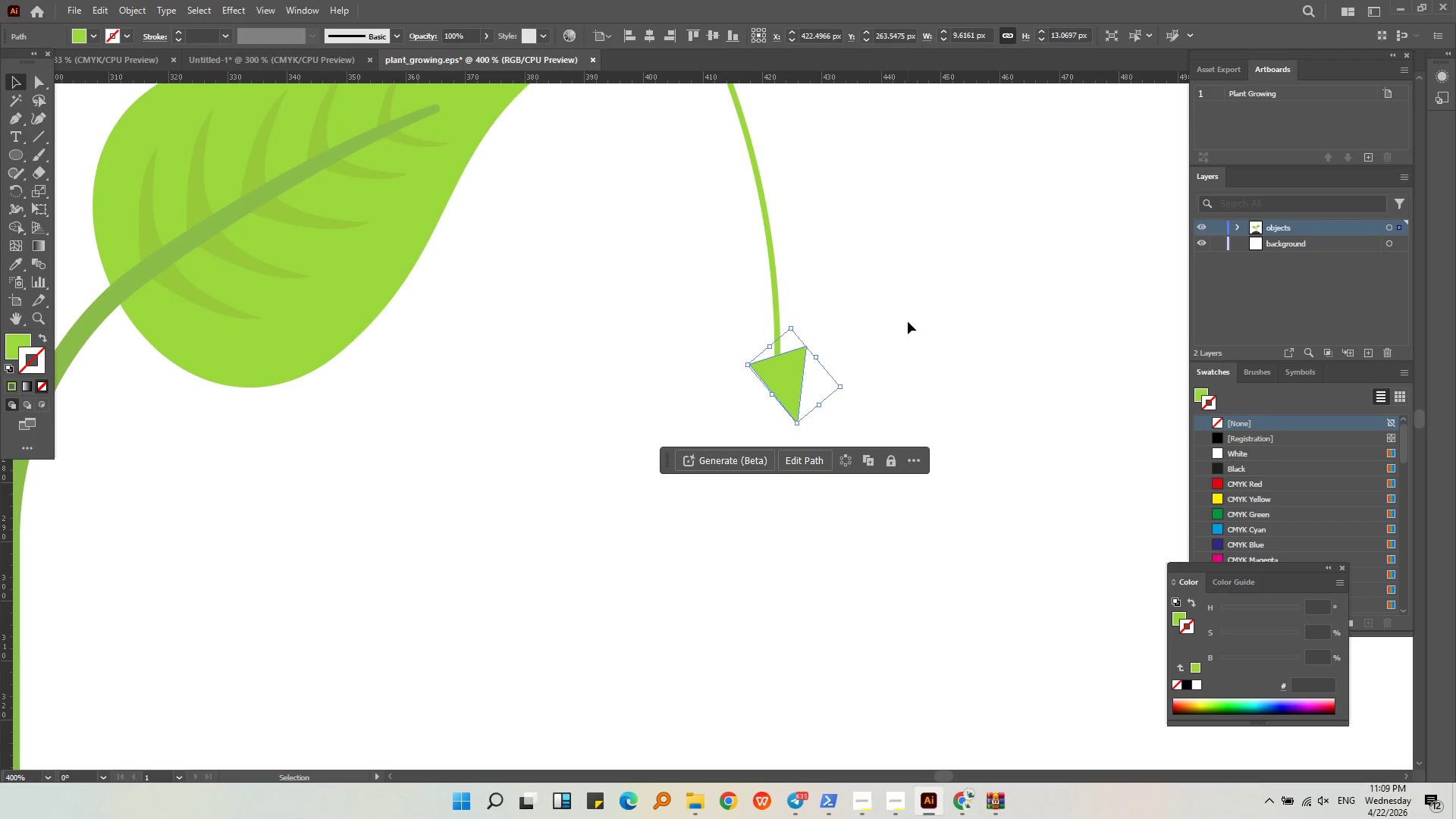 
left_click([908, 322])
 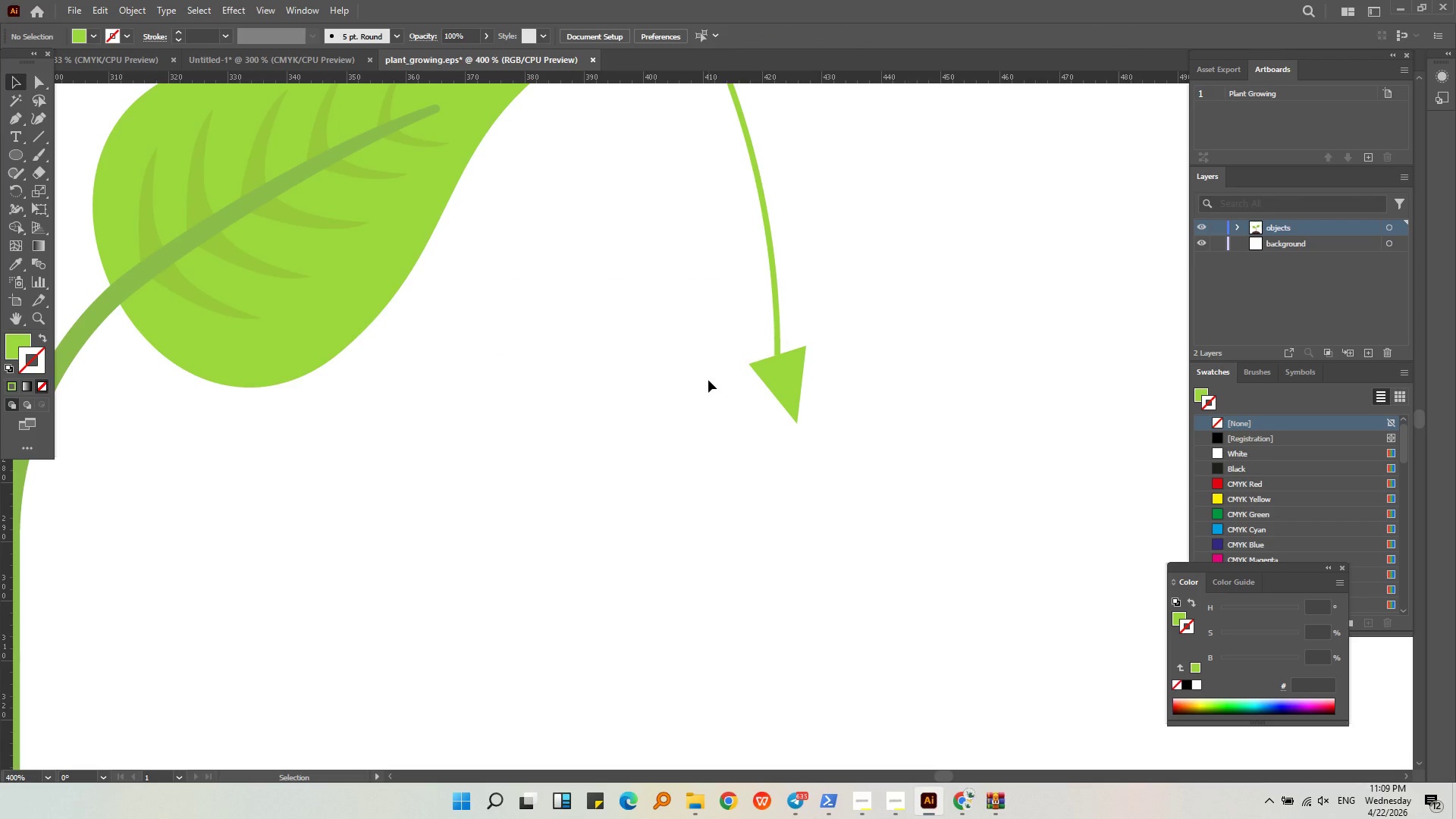 
left_click([778, 381])
 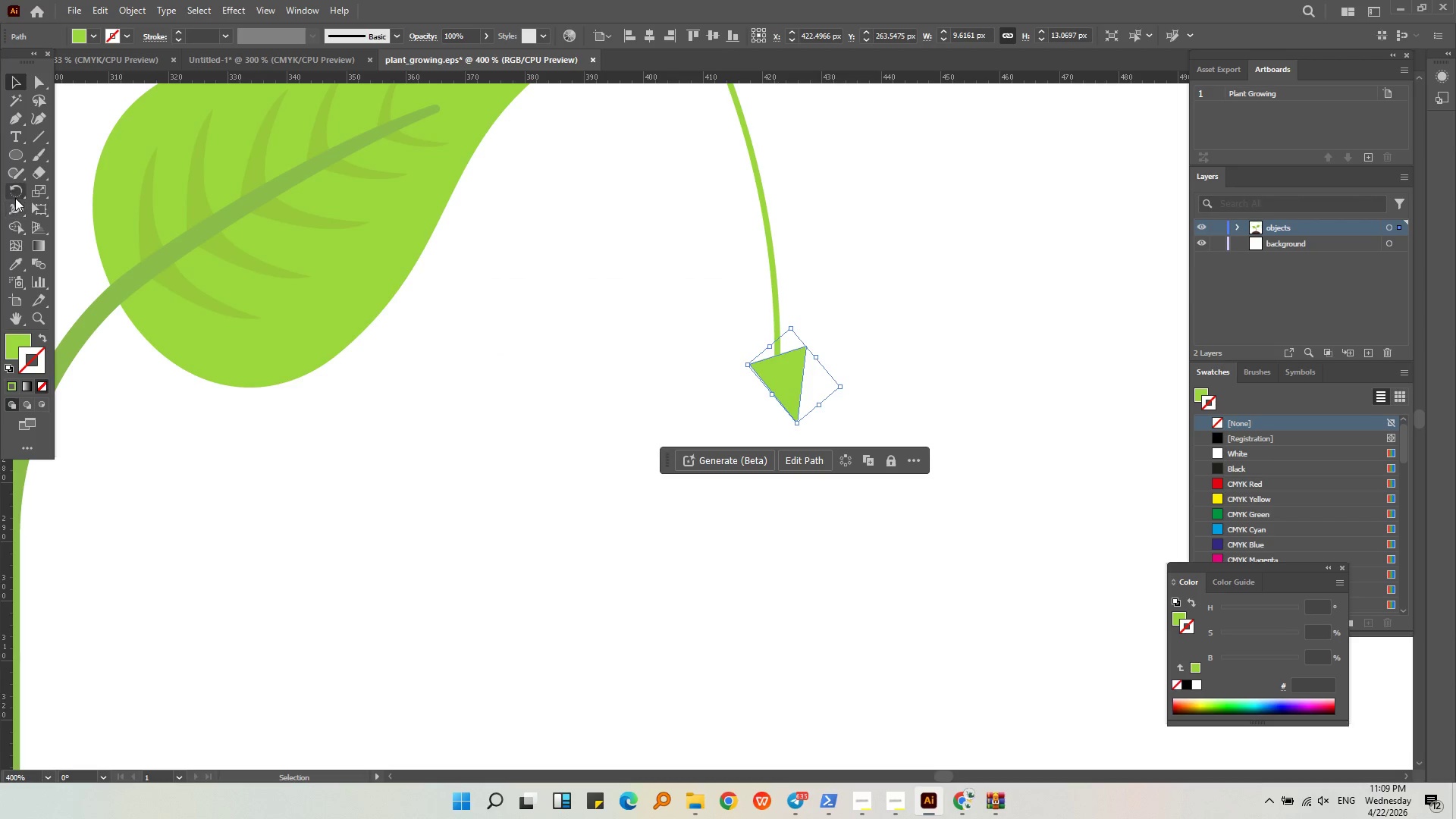 
left_click([16, 191])
 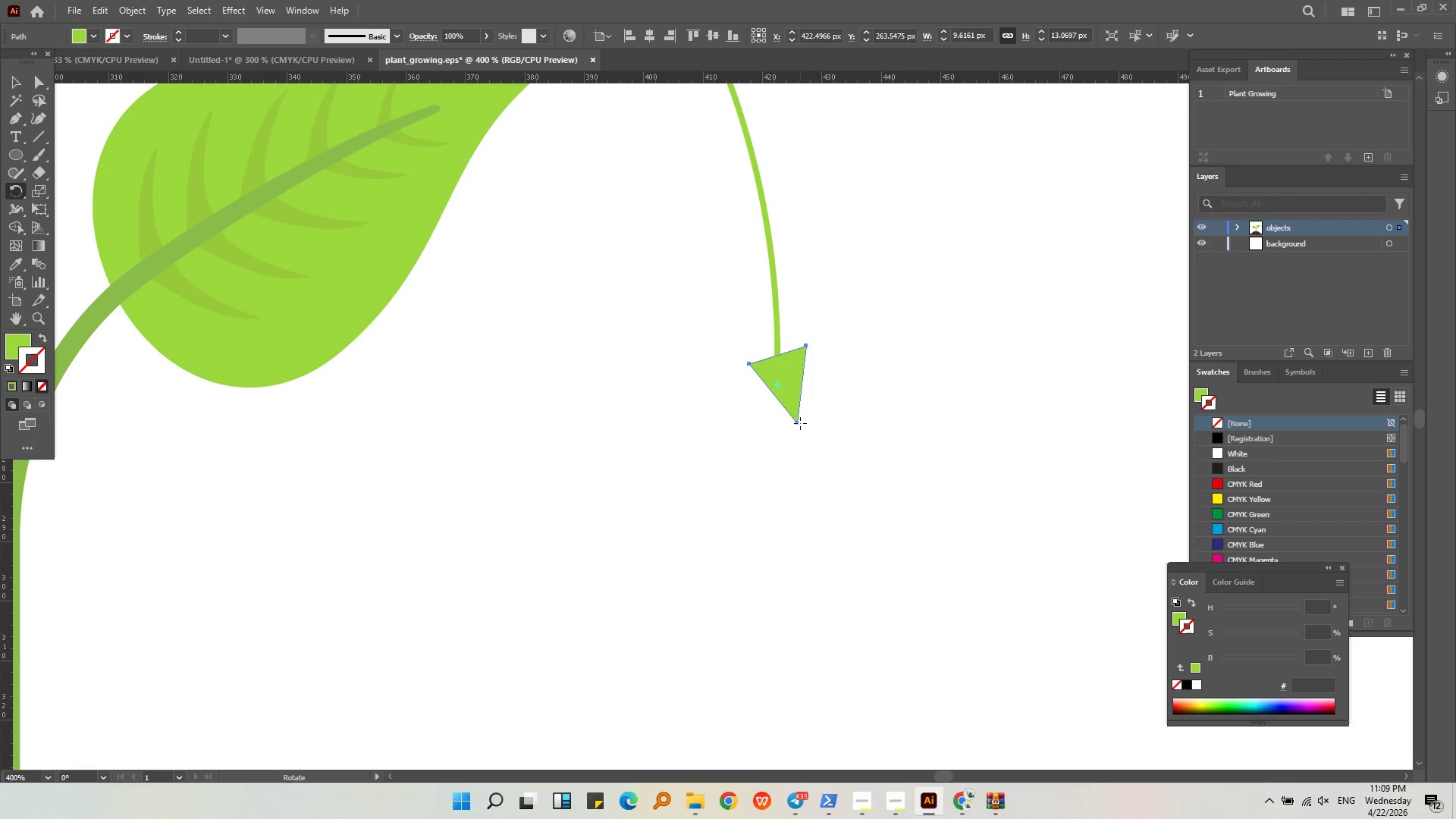 
left_click_drag(start_coordinate=[800, 423], to_coordinate=[793, 432])
 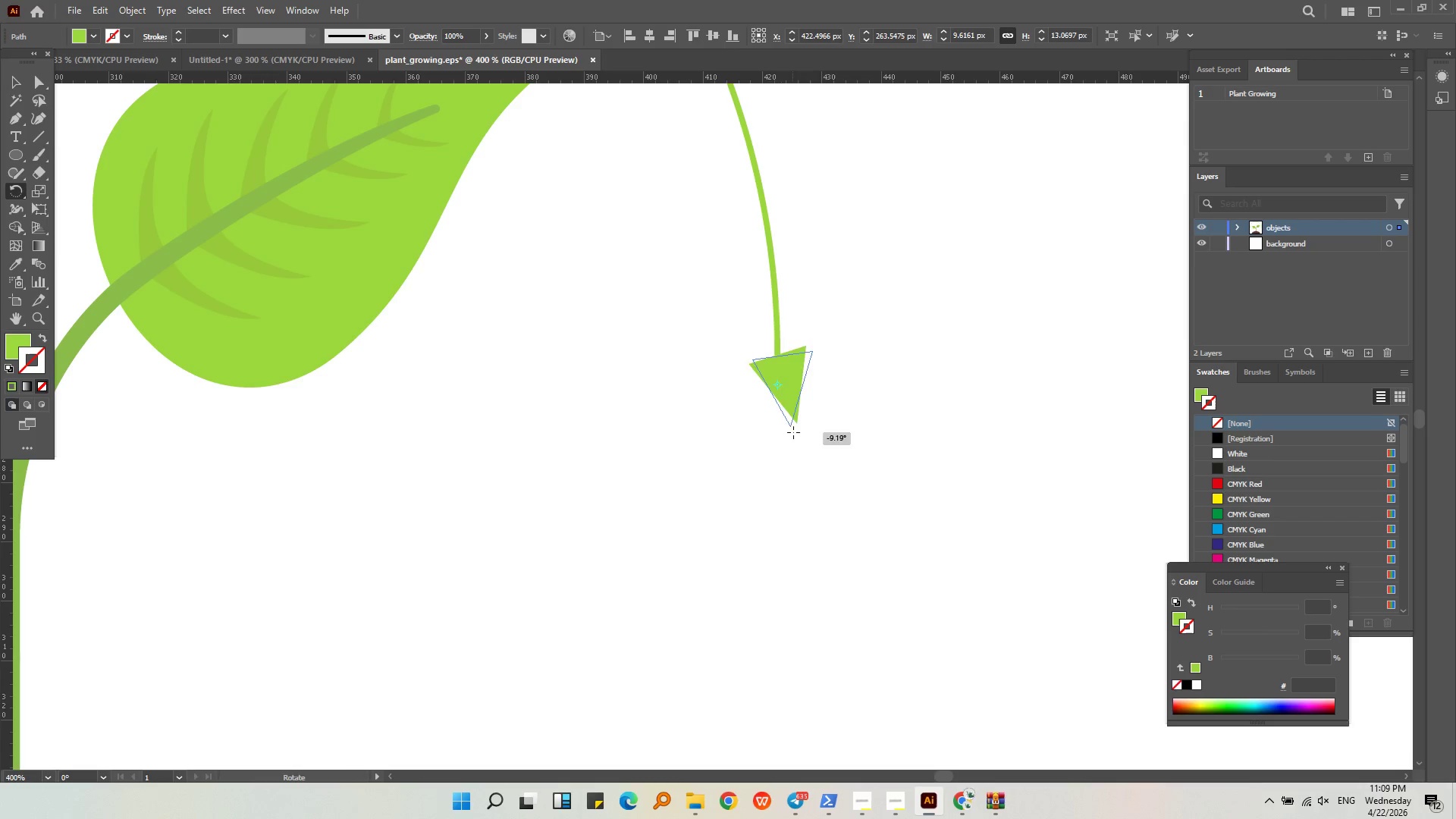 
key(Shift+ShiftLeft)
 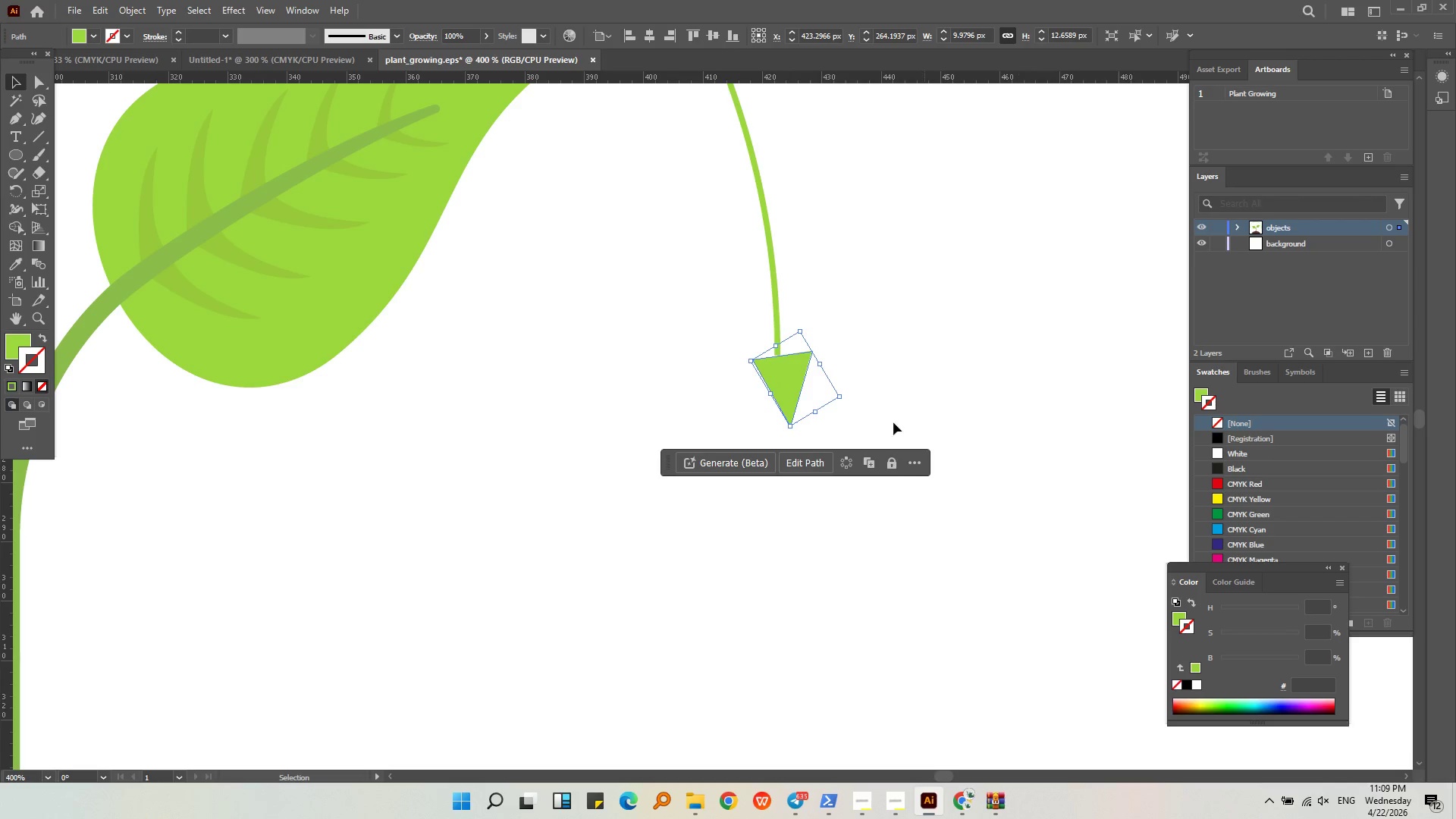 
left_click_drag(start_coordinate=[808, 394], to_coordinate=[802, 389])
 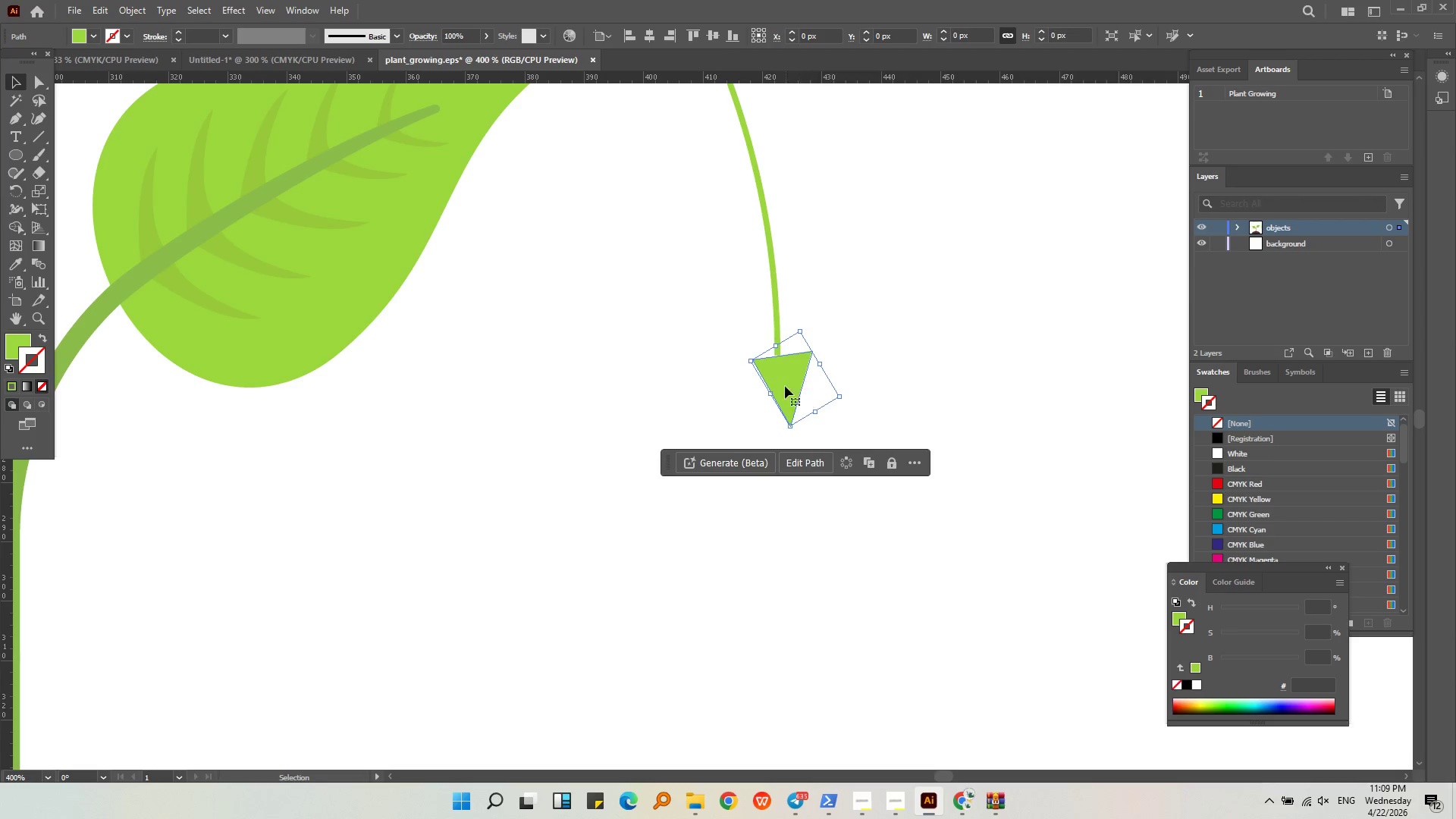 
left_click_drag(start_coordinate=[792, 384], to_coordinate=[786, 378])
 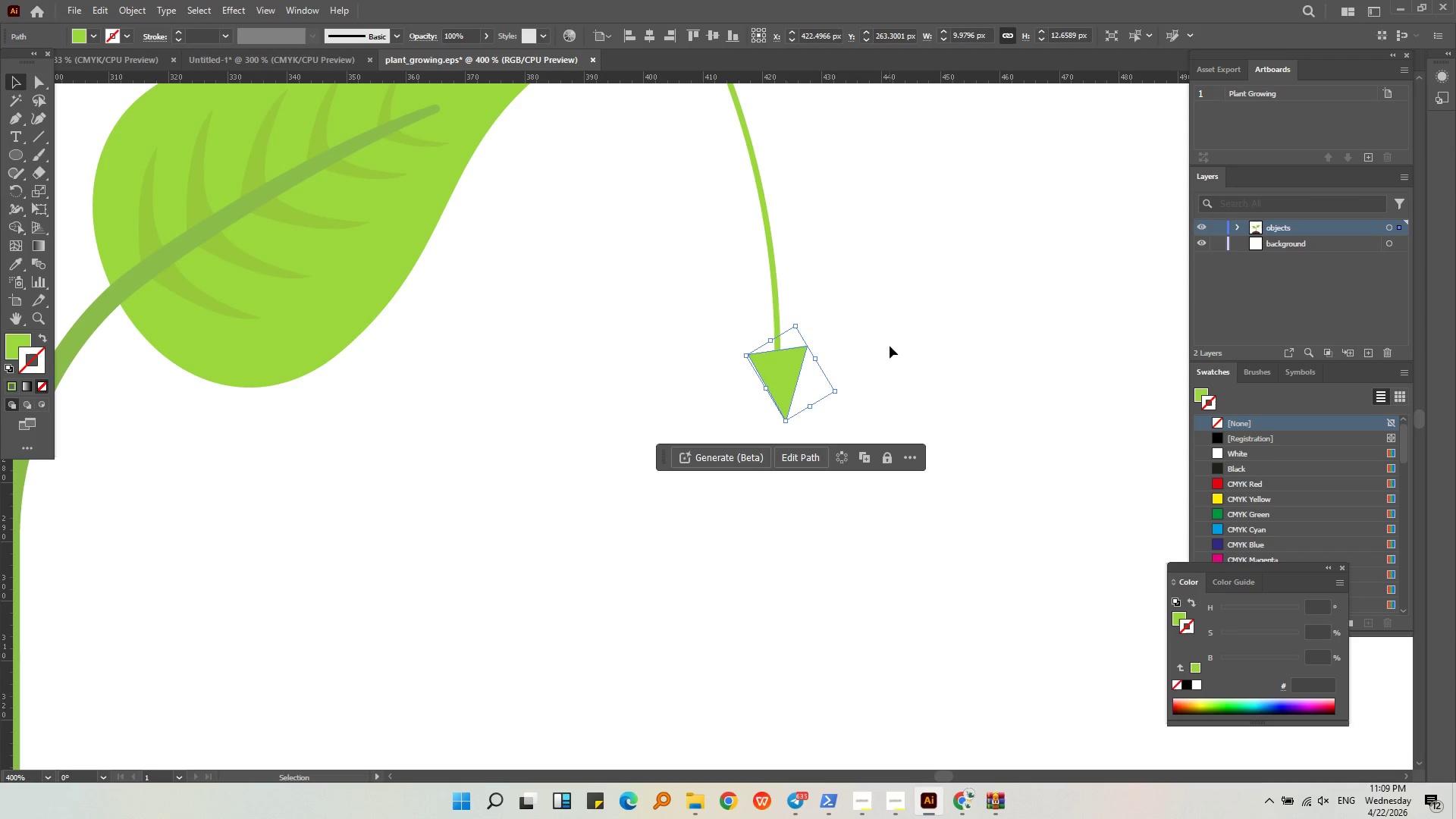 
left_click([890, 345])
 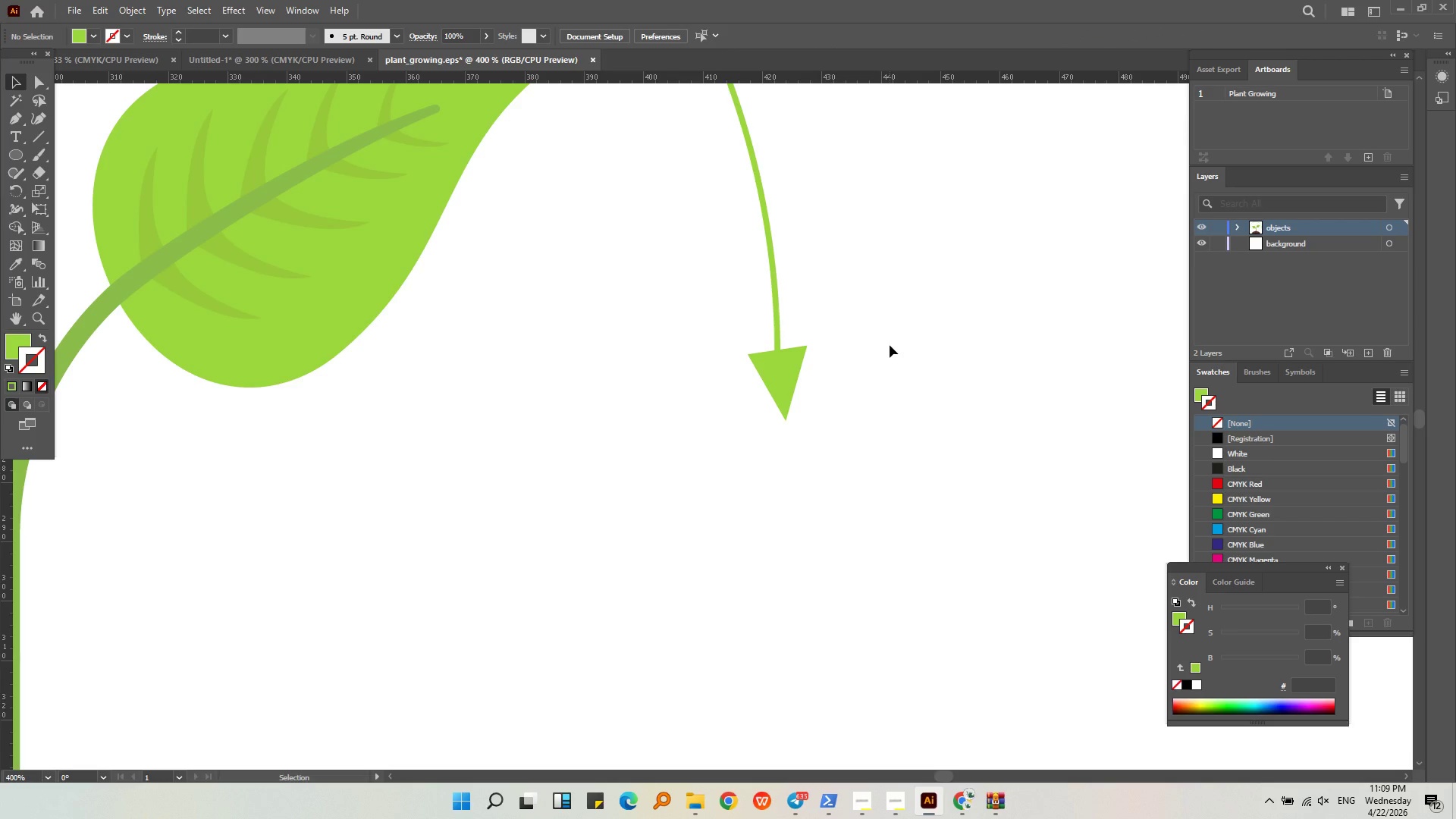 
hold_key(key=AltLeft, duration=0.61)
scroll: coordinate [890, 345], scroll_direction: down, amount: 3.0
 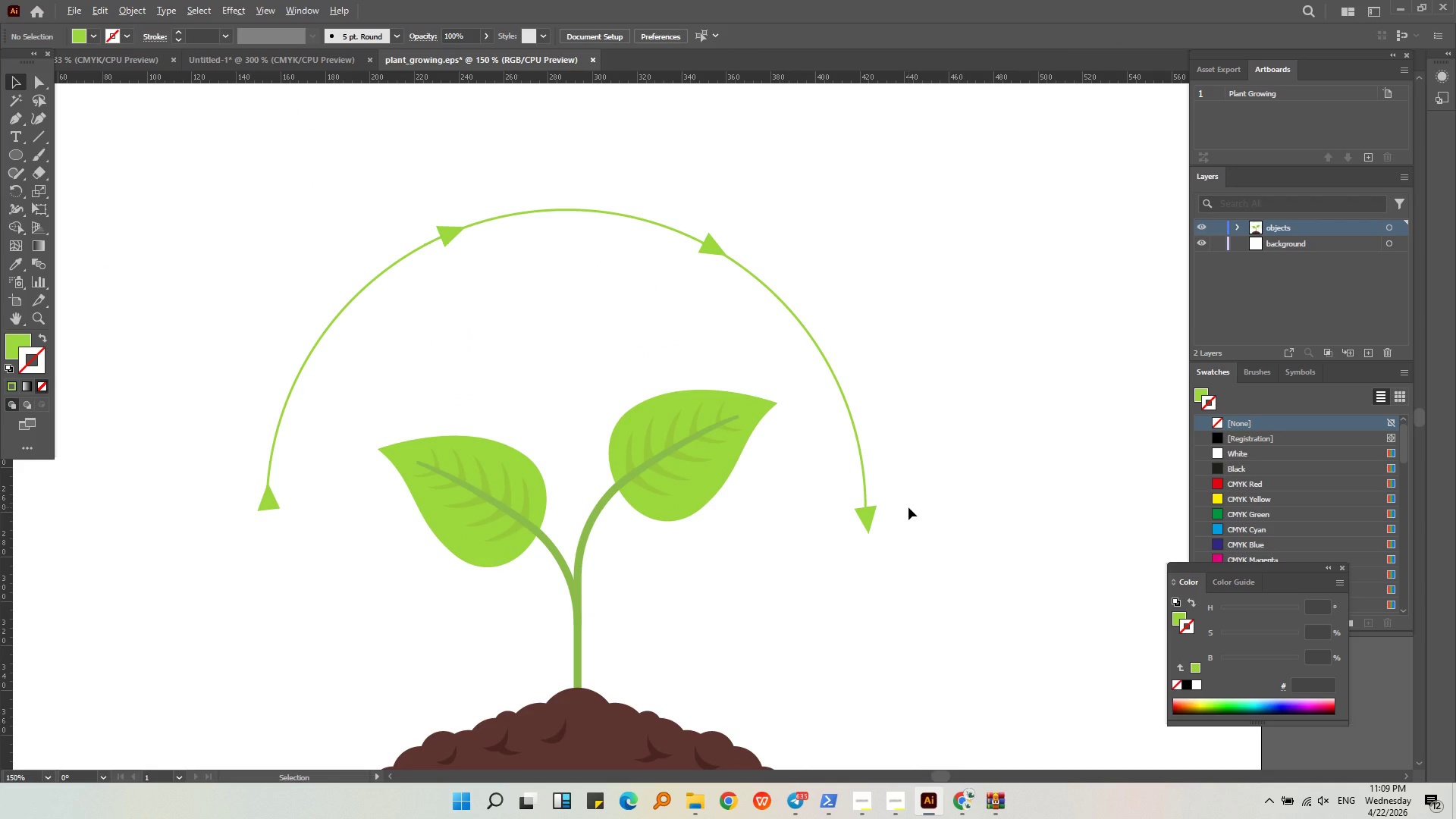 
key(Alt+AltLeft)
 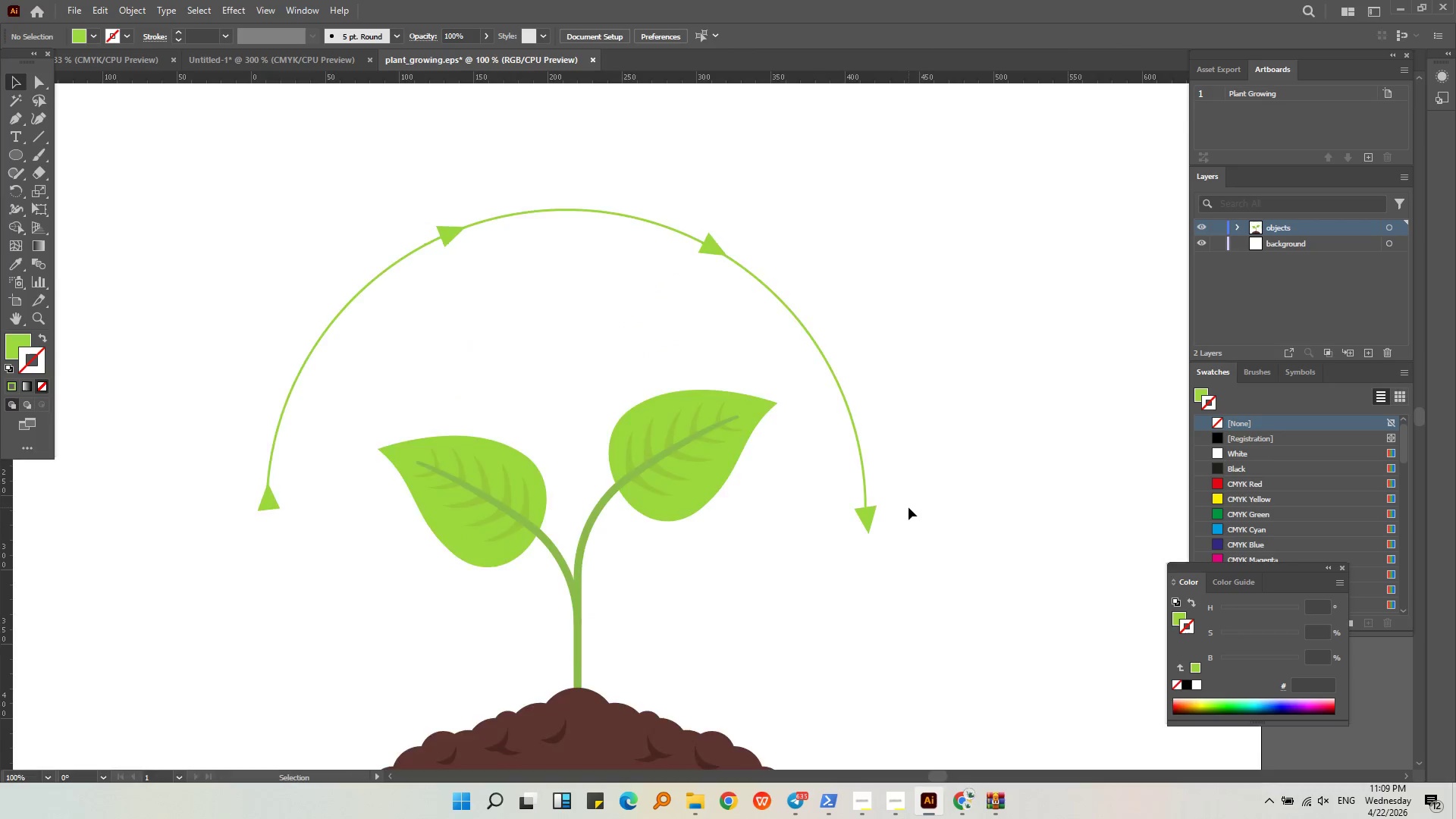 
scroll: coordinate [908, 507], scroll_direction: down, amount: 1.0
 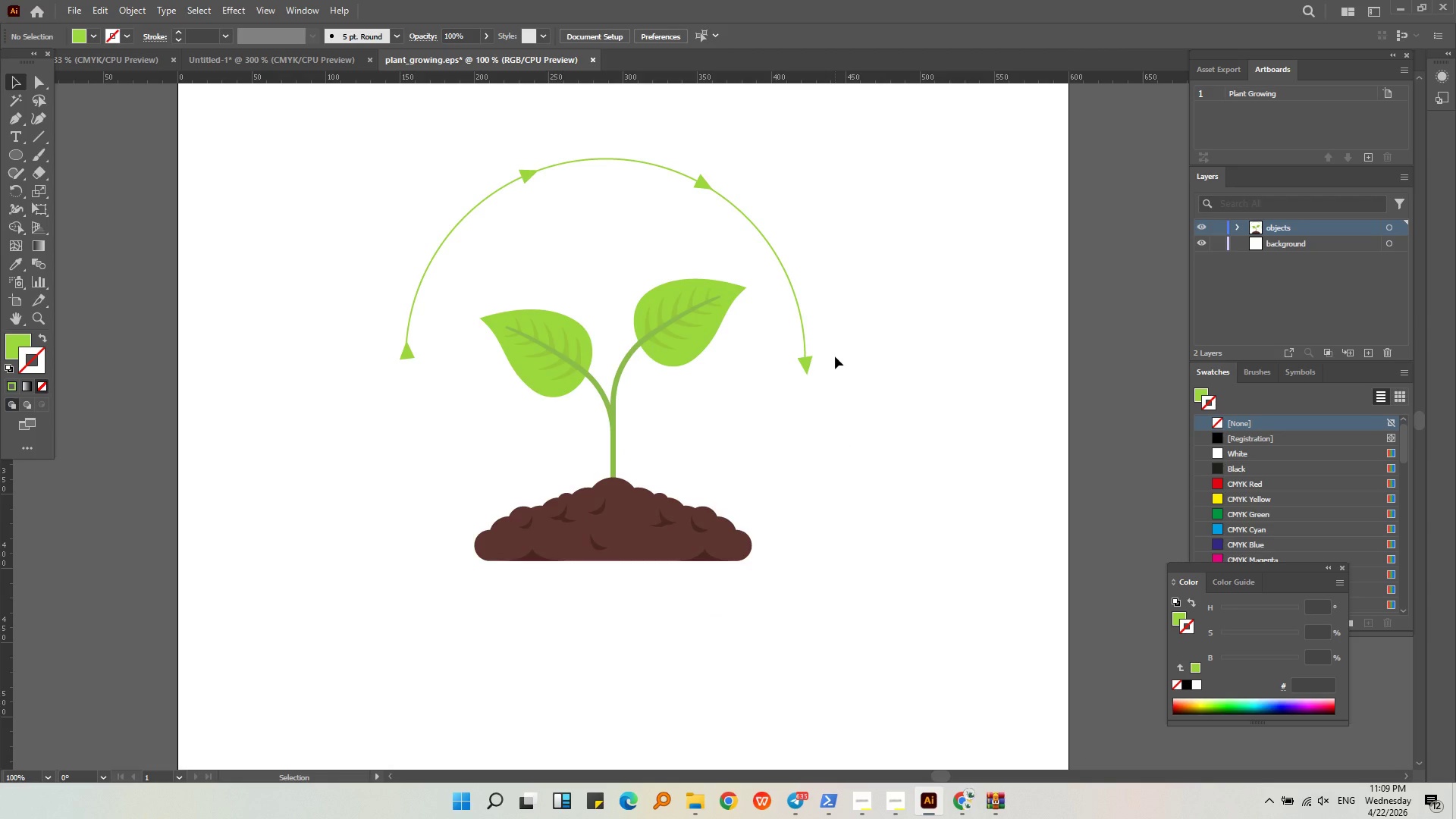 
left_click([835, 356])
 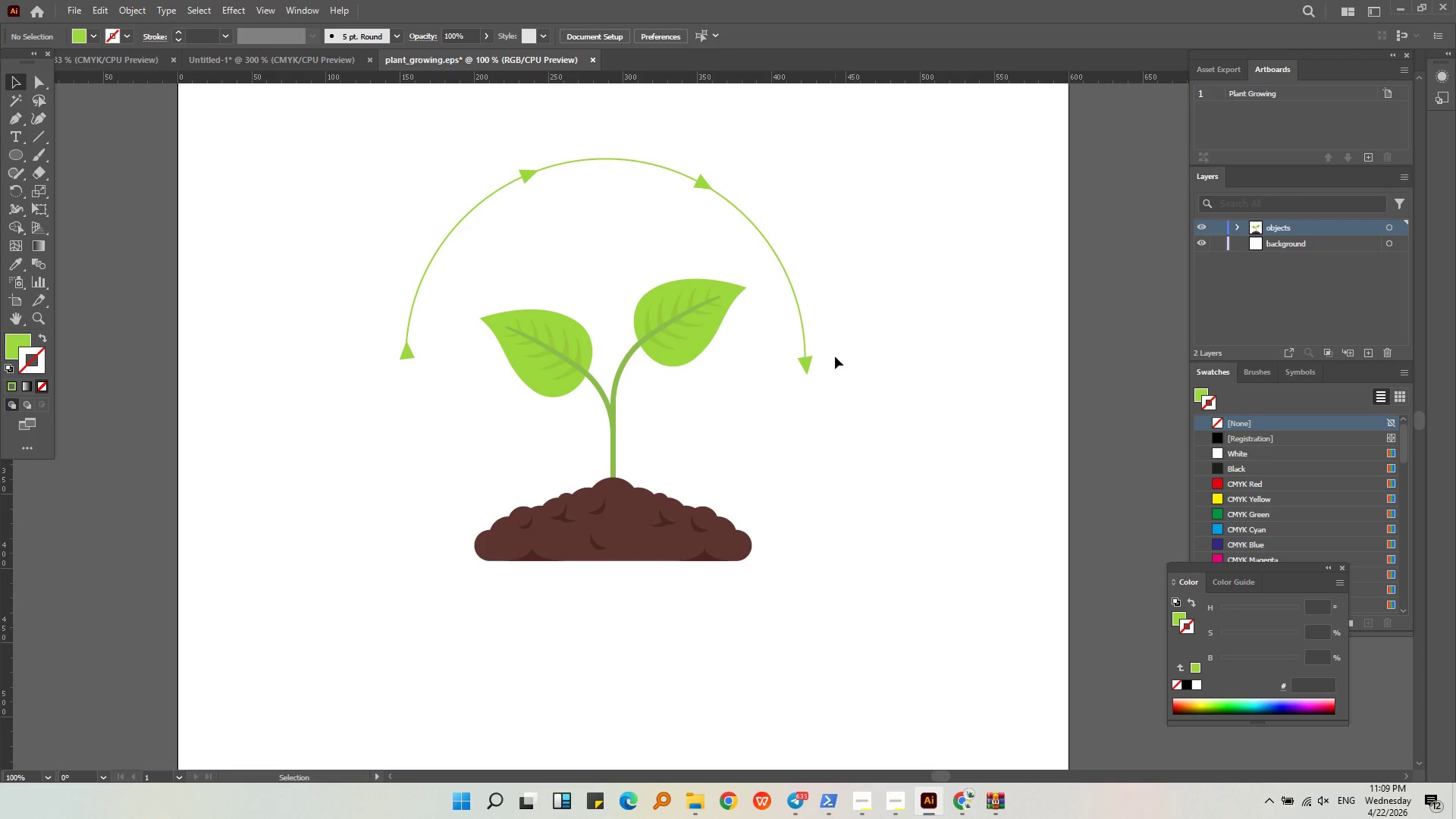 
key(Alt+AltLeft)
 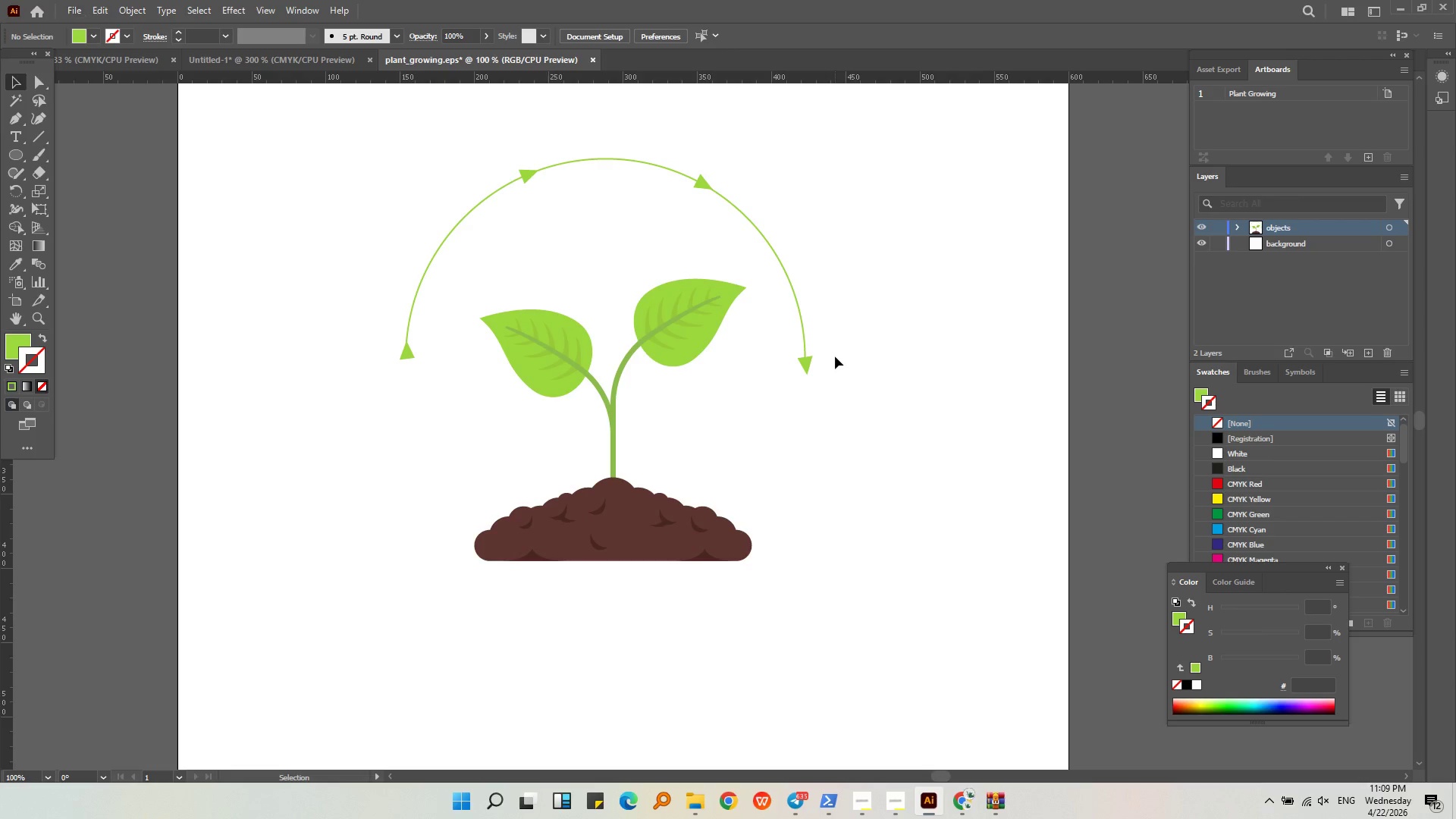 
key(Alt+AltLeft)
 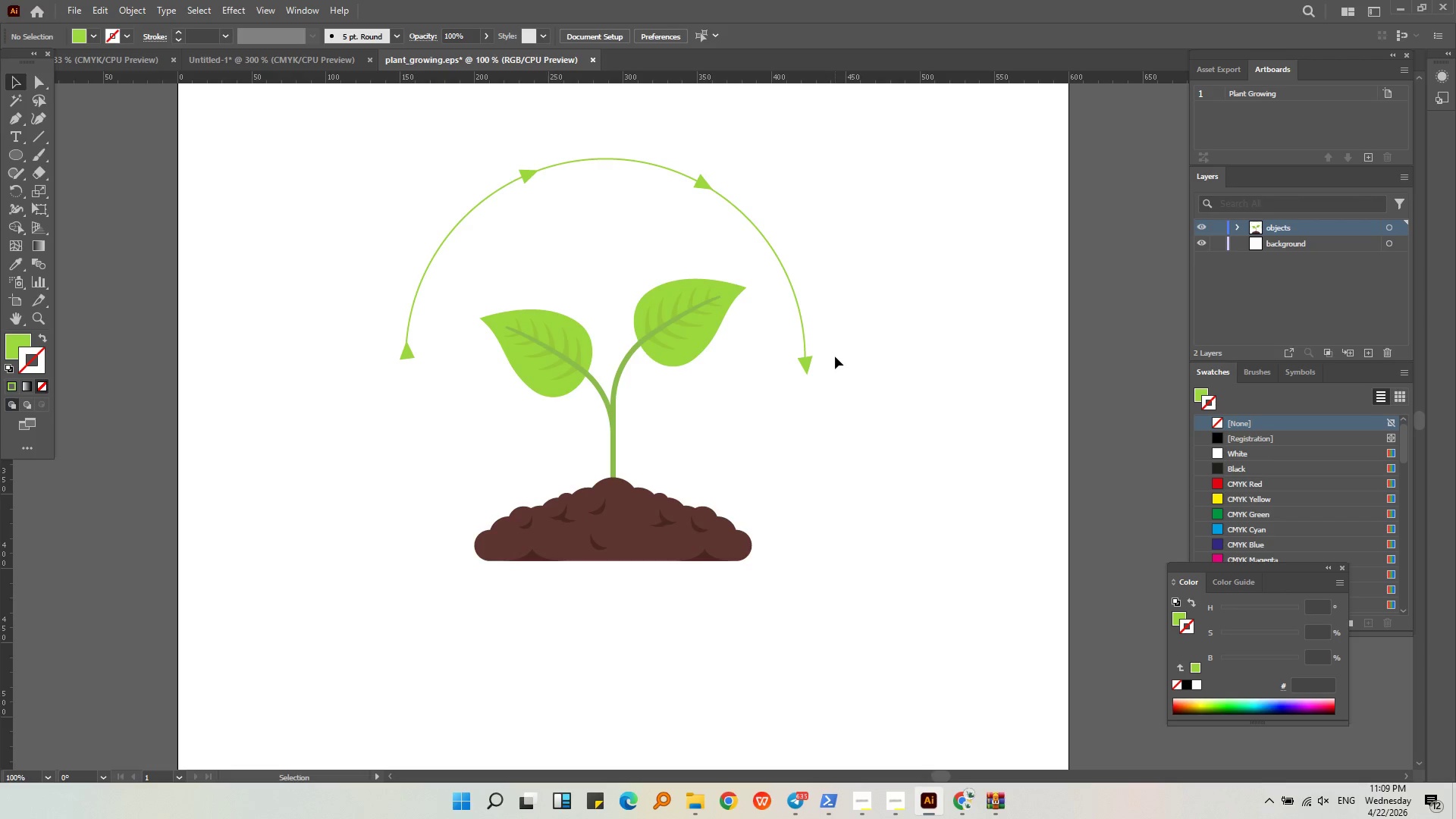 
key(Alt+AltLeft)
 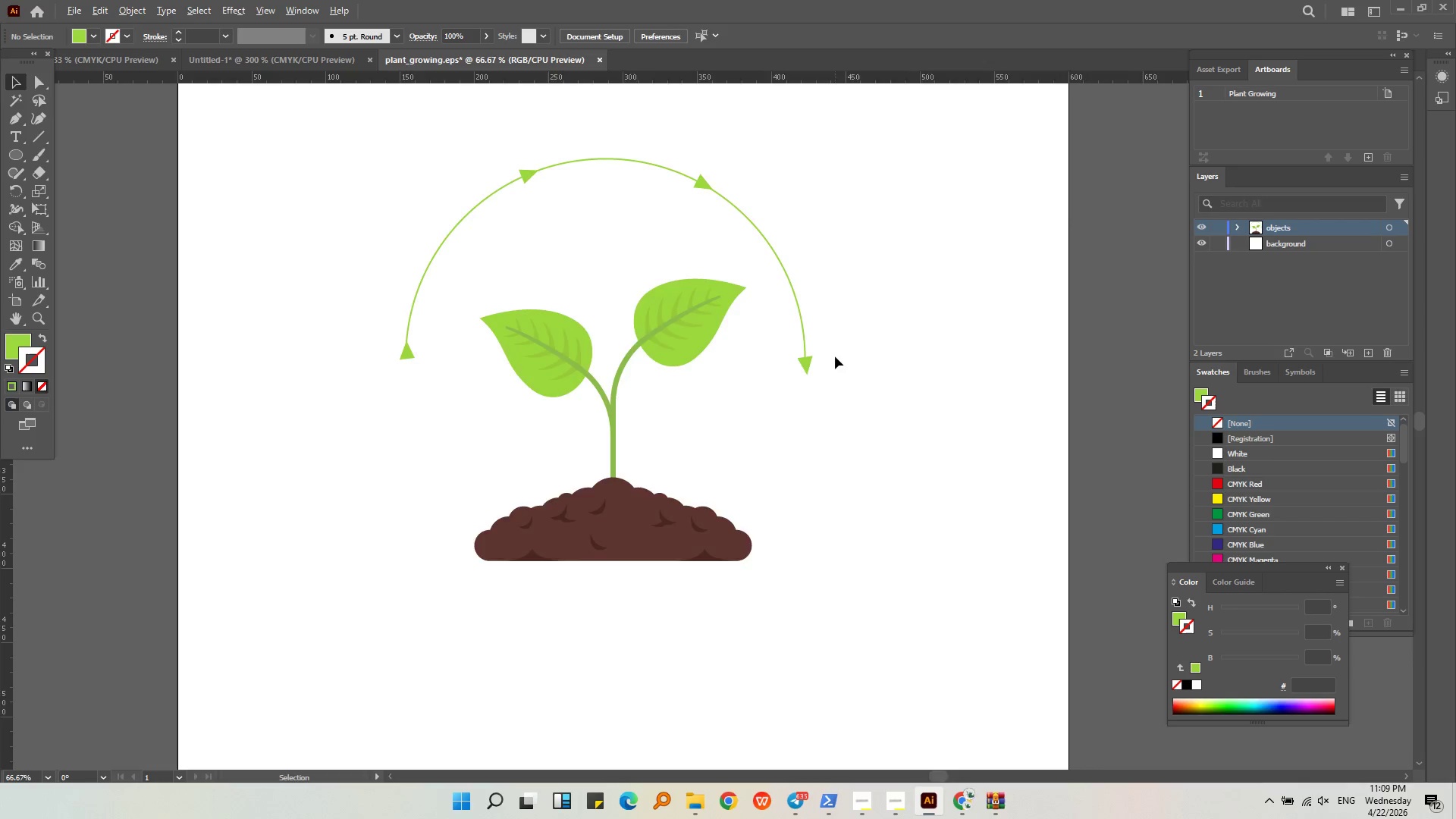 
left_click([861, 424])
 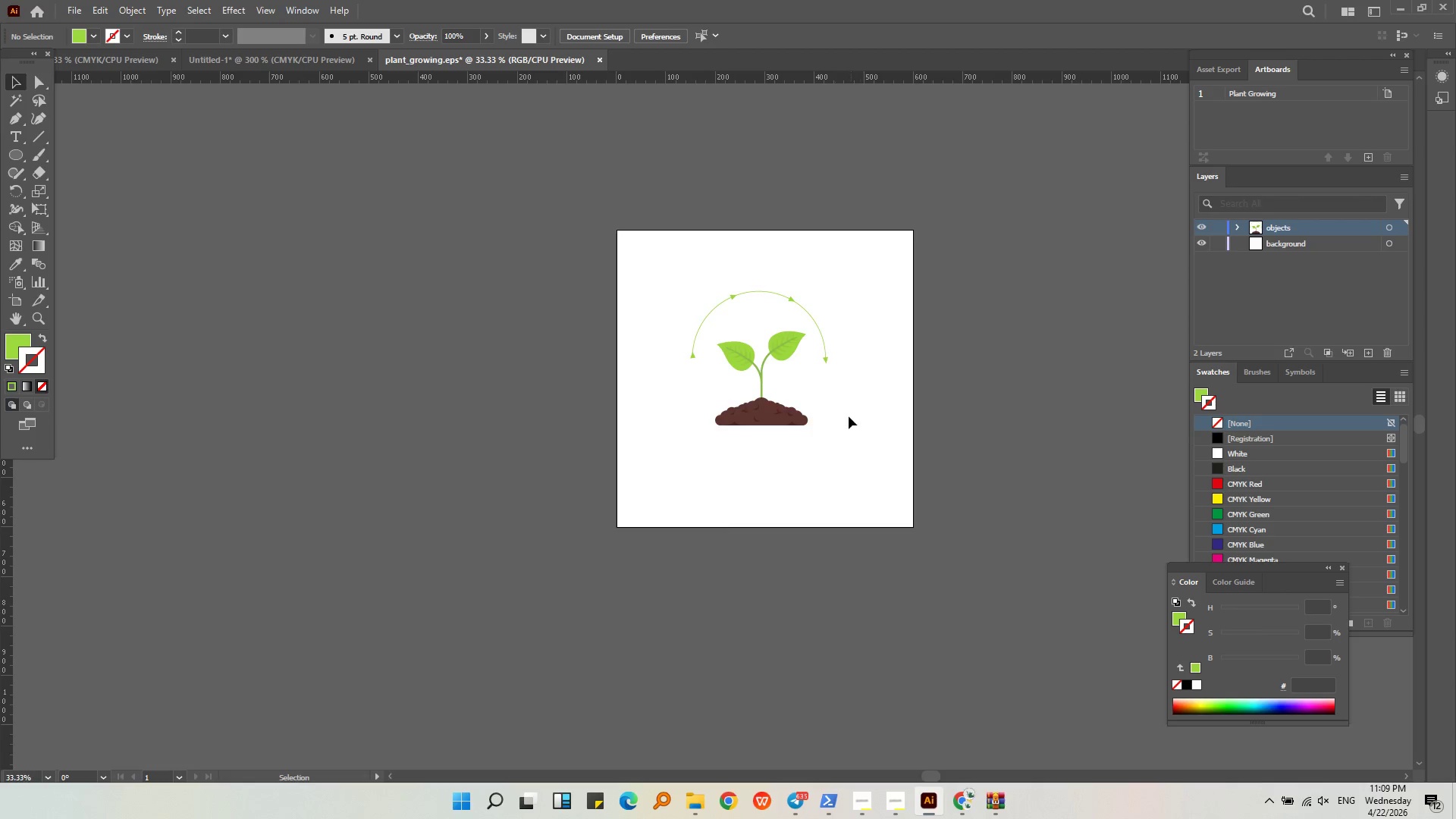 
scroll: coordinate [835, 356], scroll_direction: down, amount: 3.0
 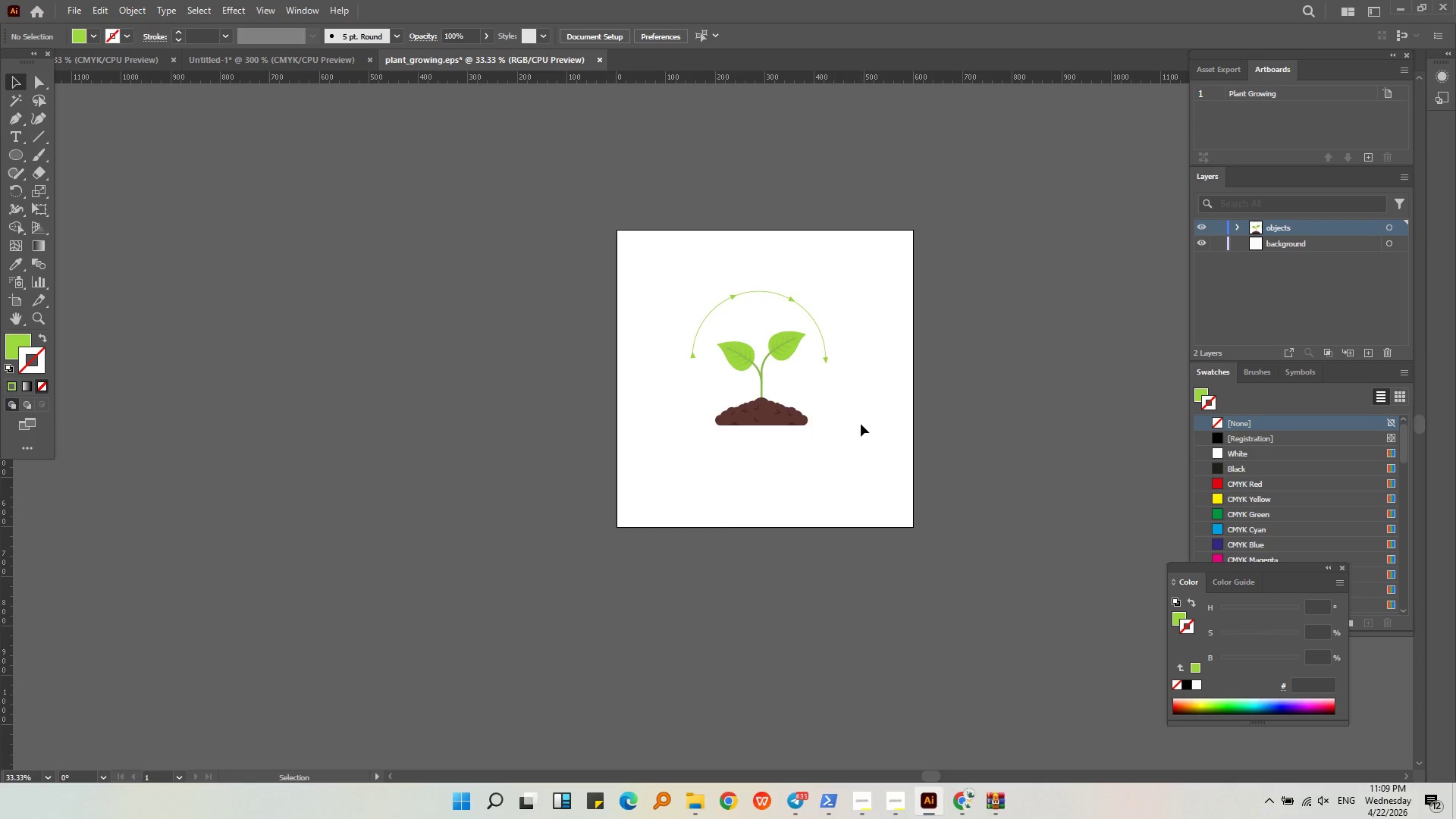 
key(Alt+AltLeft)
 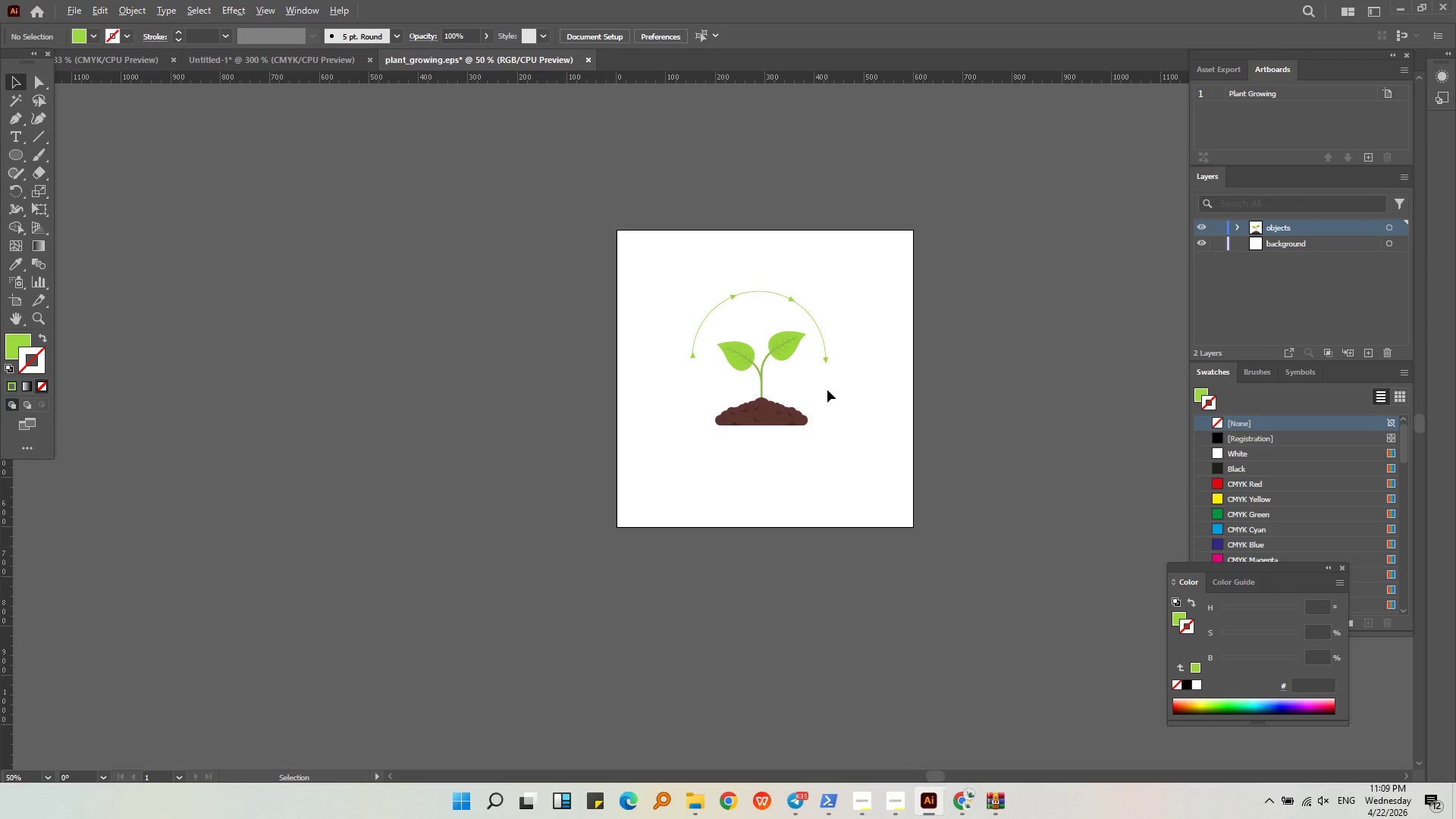 
scroll: coordinate [827, 390], scroll_direction: up, amount: 2.0
 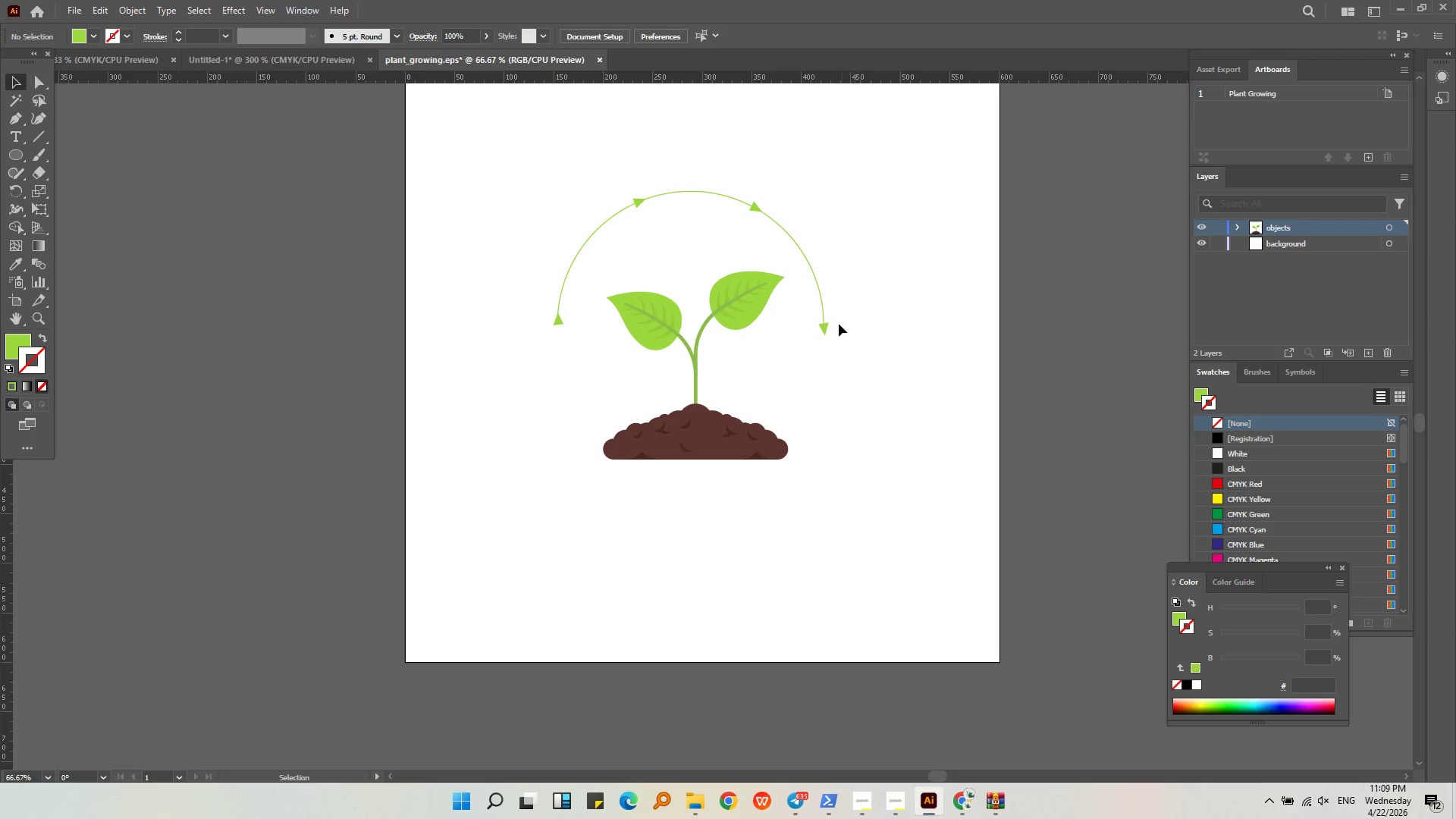 
left_click([820, 299])
 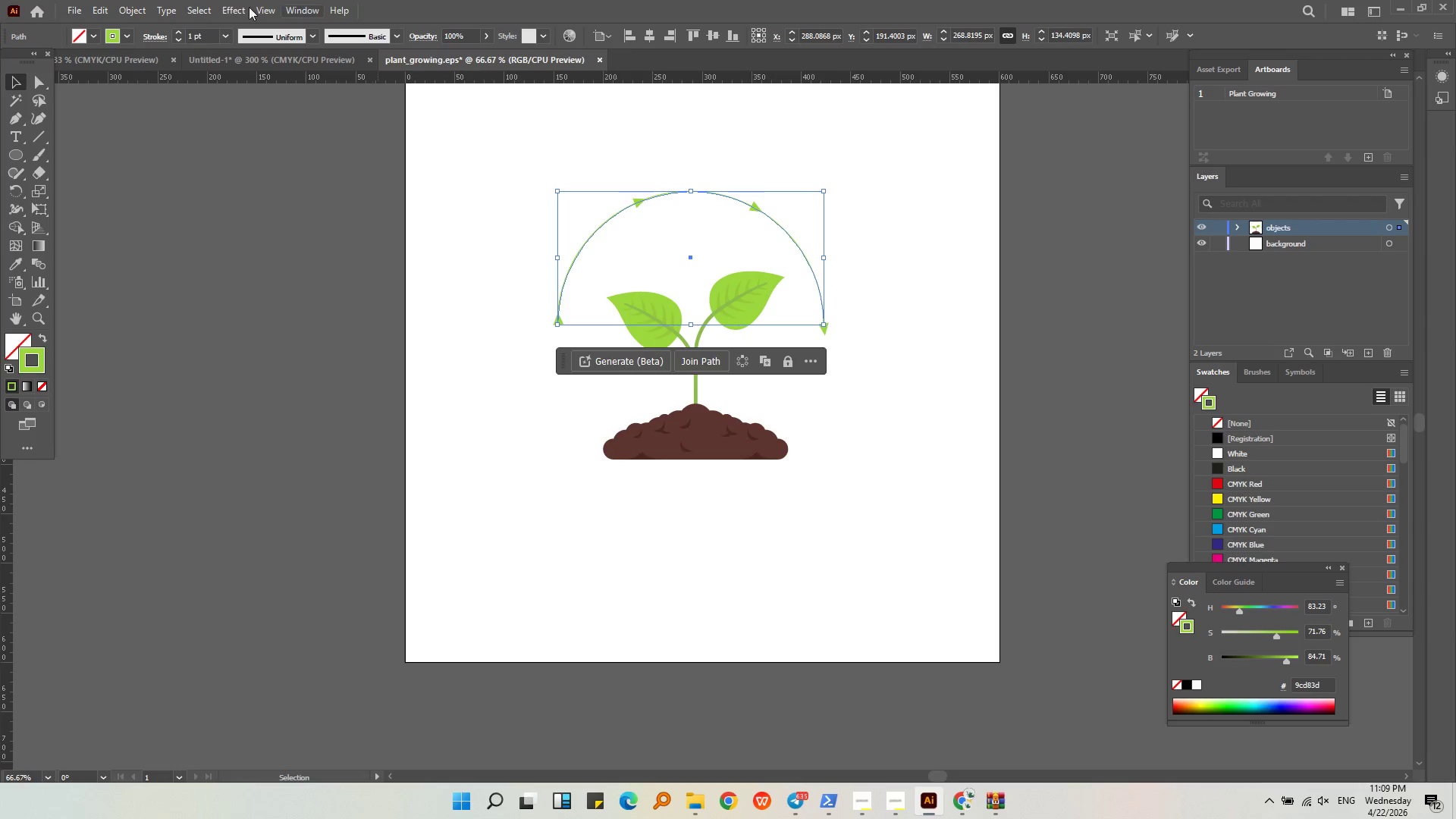 
scroll: coordinate [190, 40], scroll_direction: up, amount: 2.0
 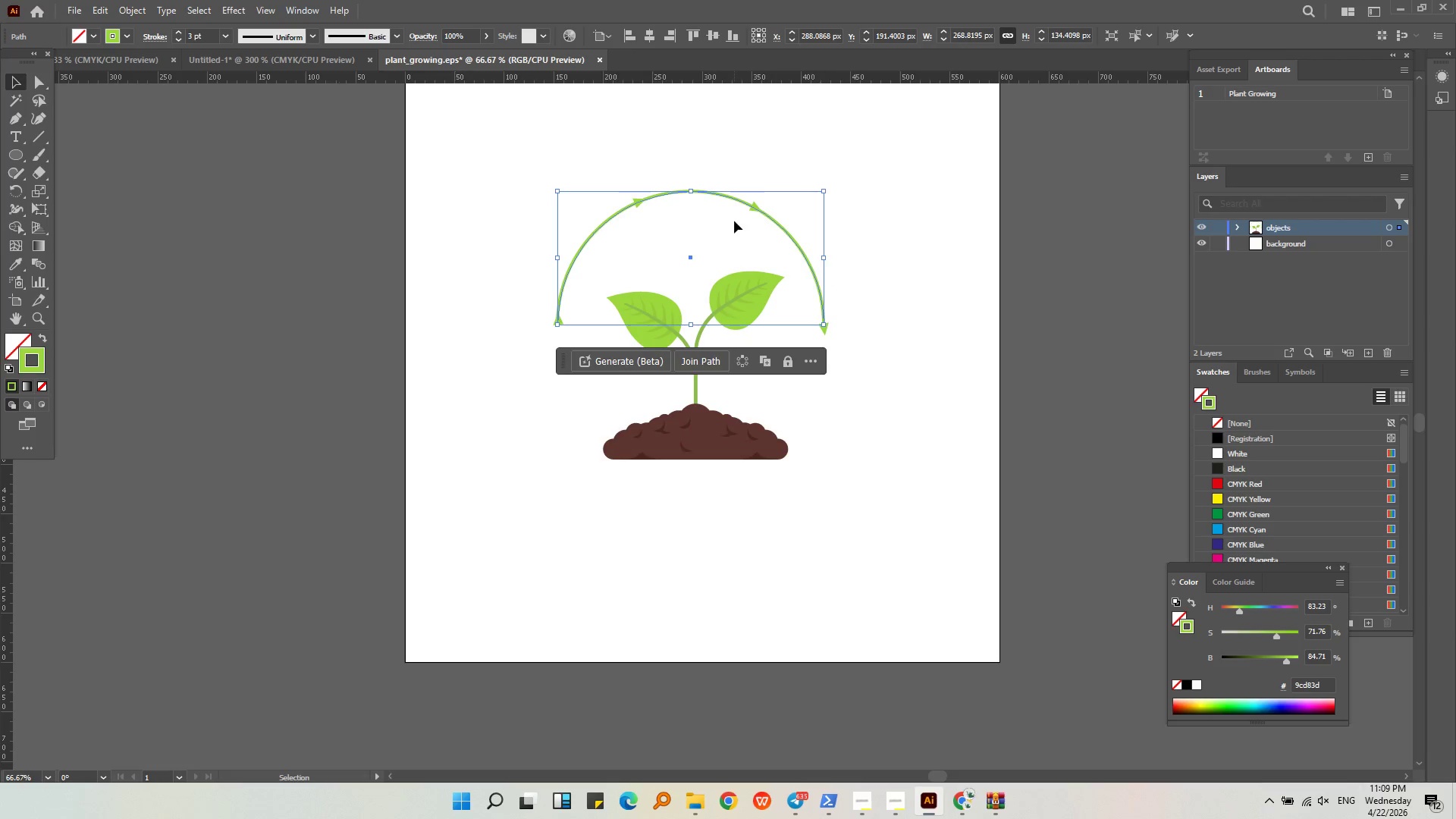 
left_click([838, 210])
 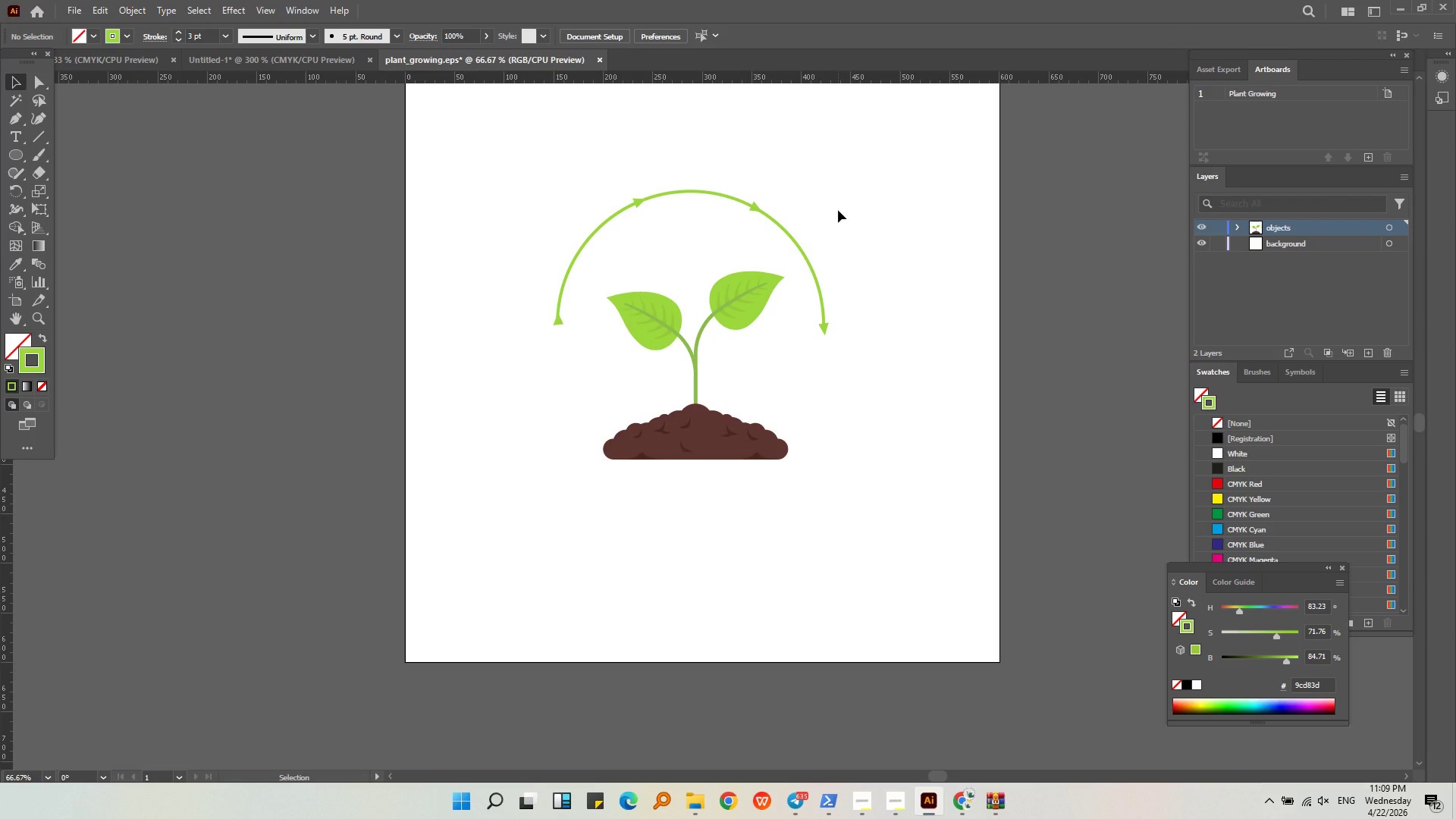 
left_click([806, 259])
 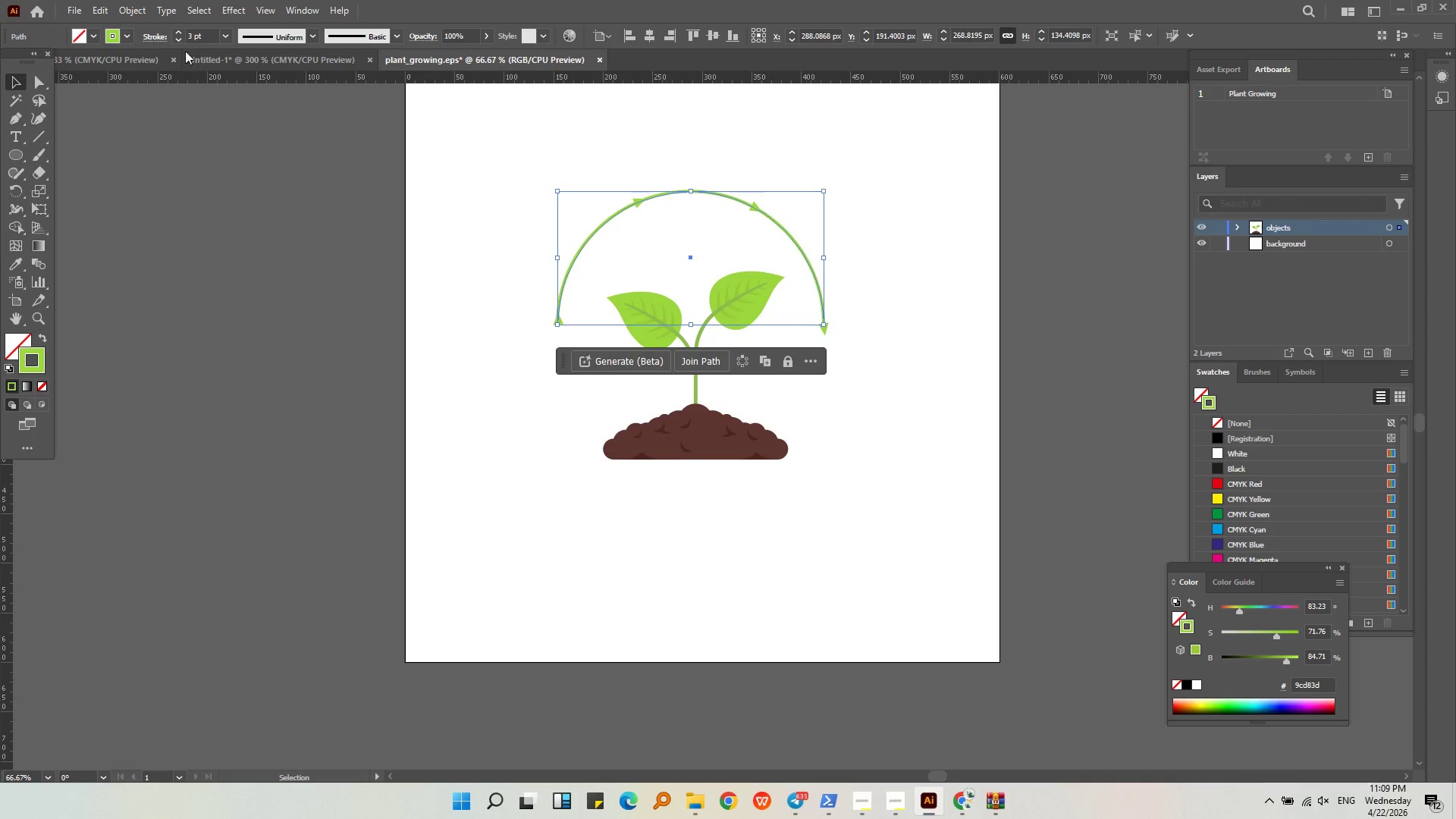 
left_click([391, 178])
 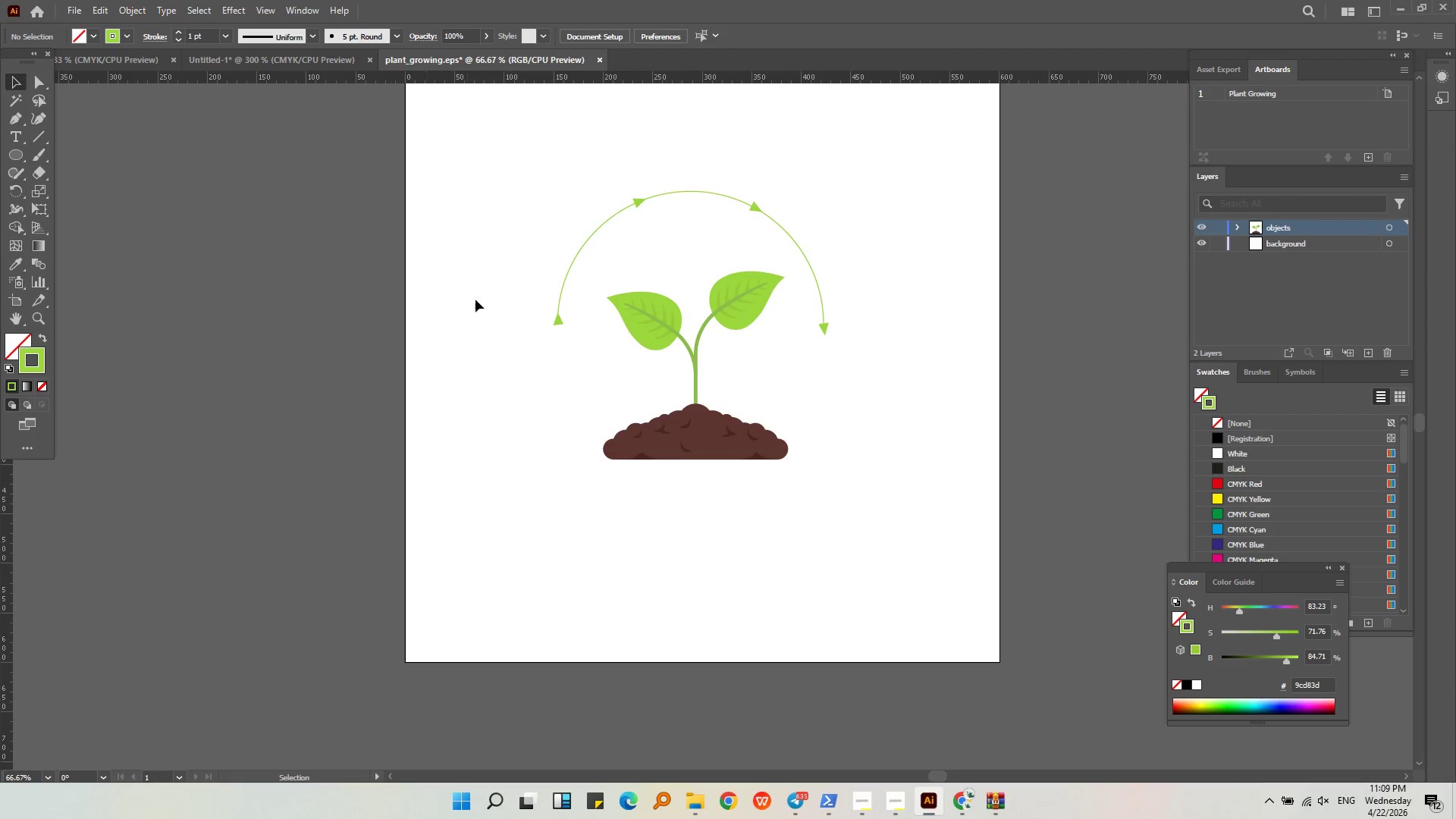 
scroll: coordinate [217, 38], scroll_direction: down, amount: 2.0
 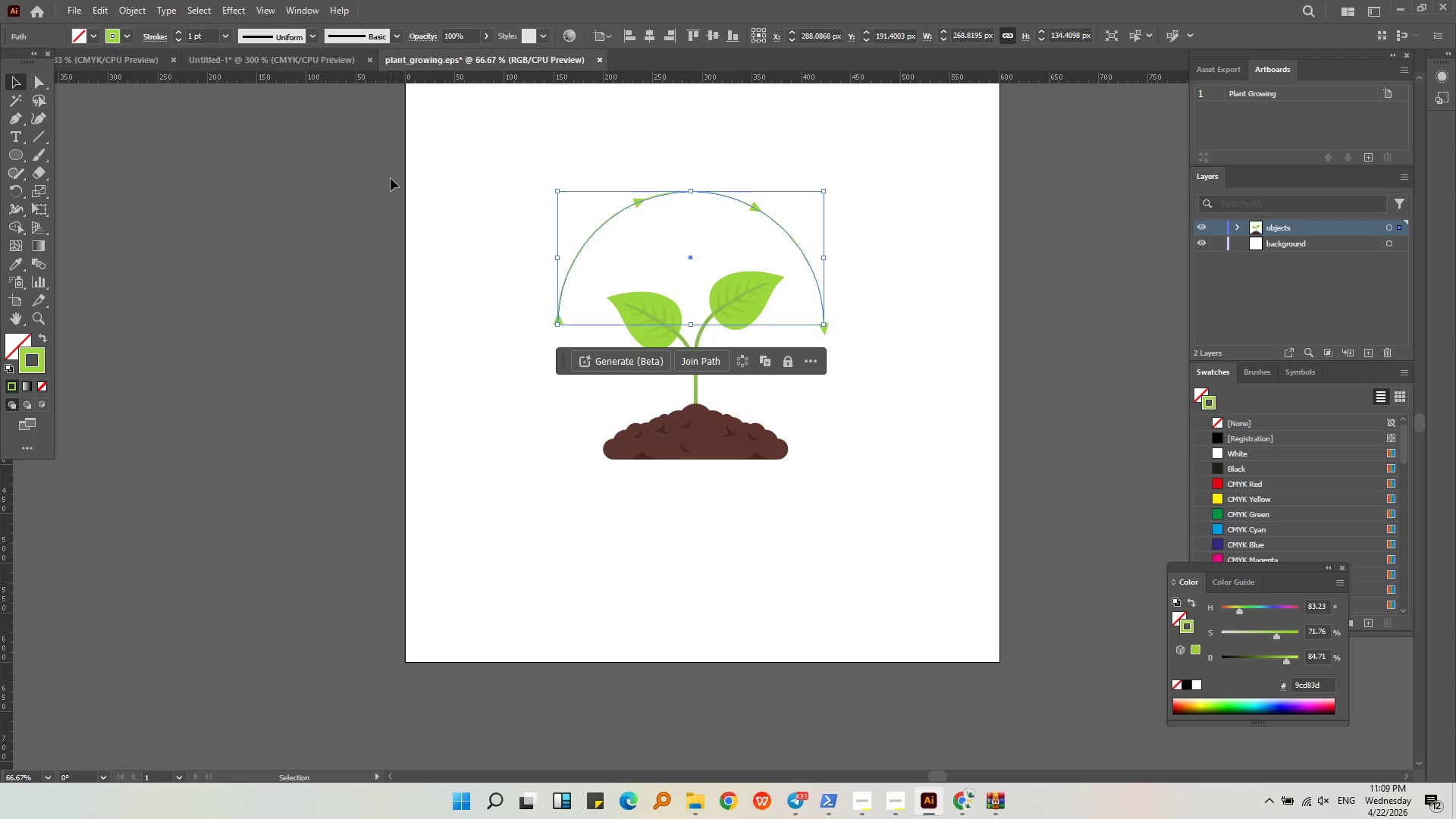 
hold_key(key=AltLeft, duration=0.38)
scroll: coordinate [702, 303], scroll_direction: up, amount: 3.0
 